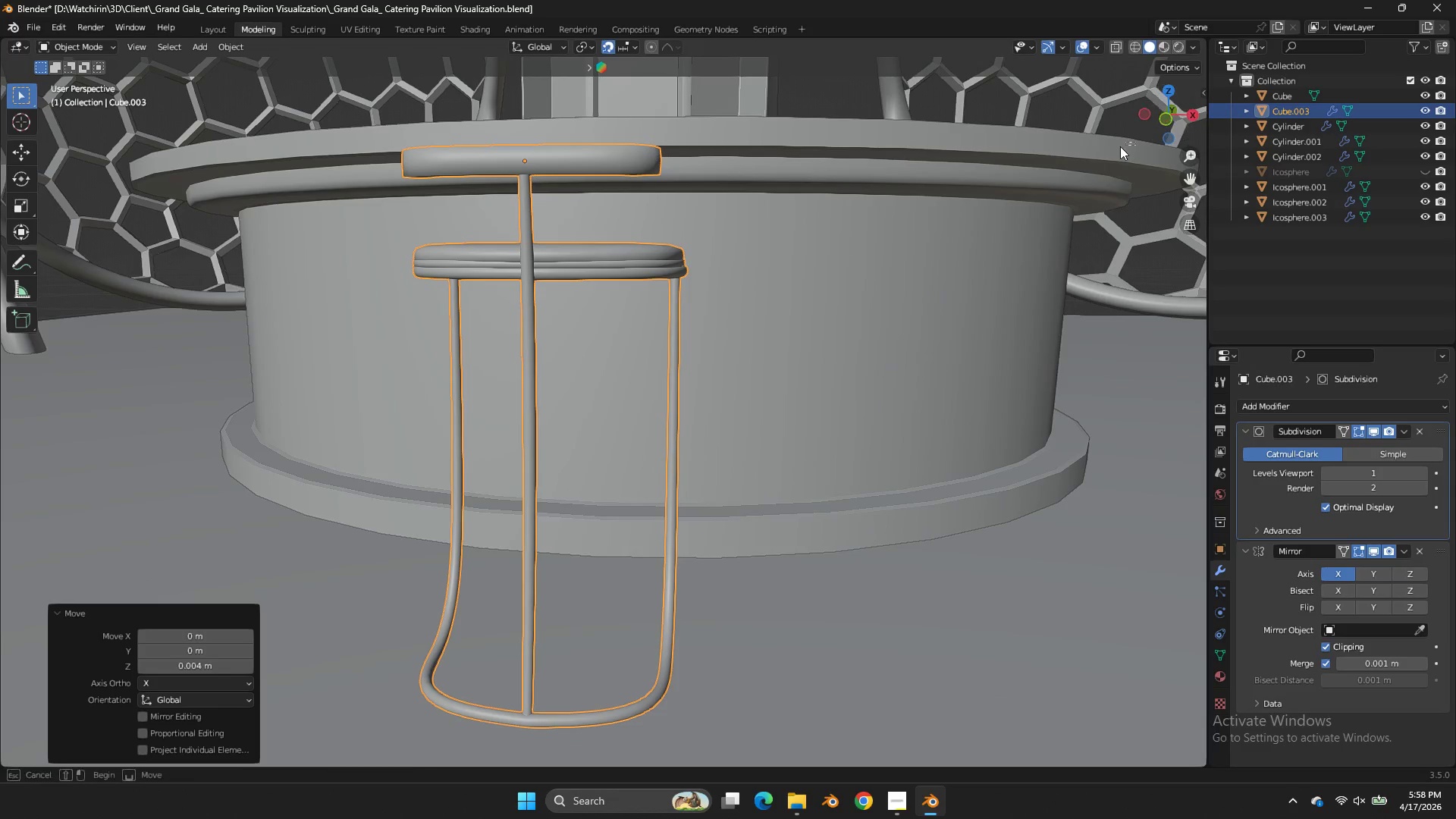 
left_click_drag(start_coordinate=[1135, 142], to_coordinate=[1046, 164])
 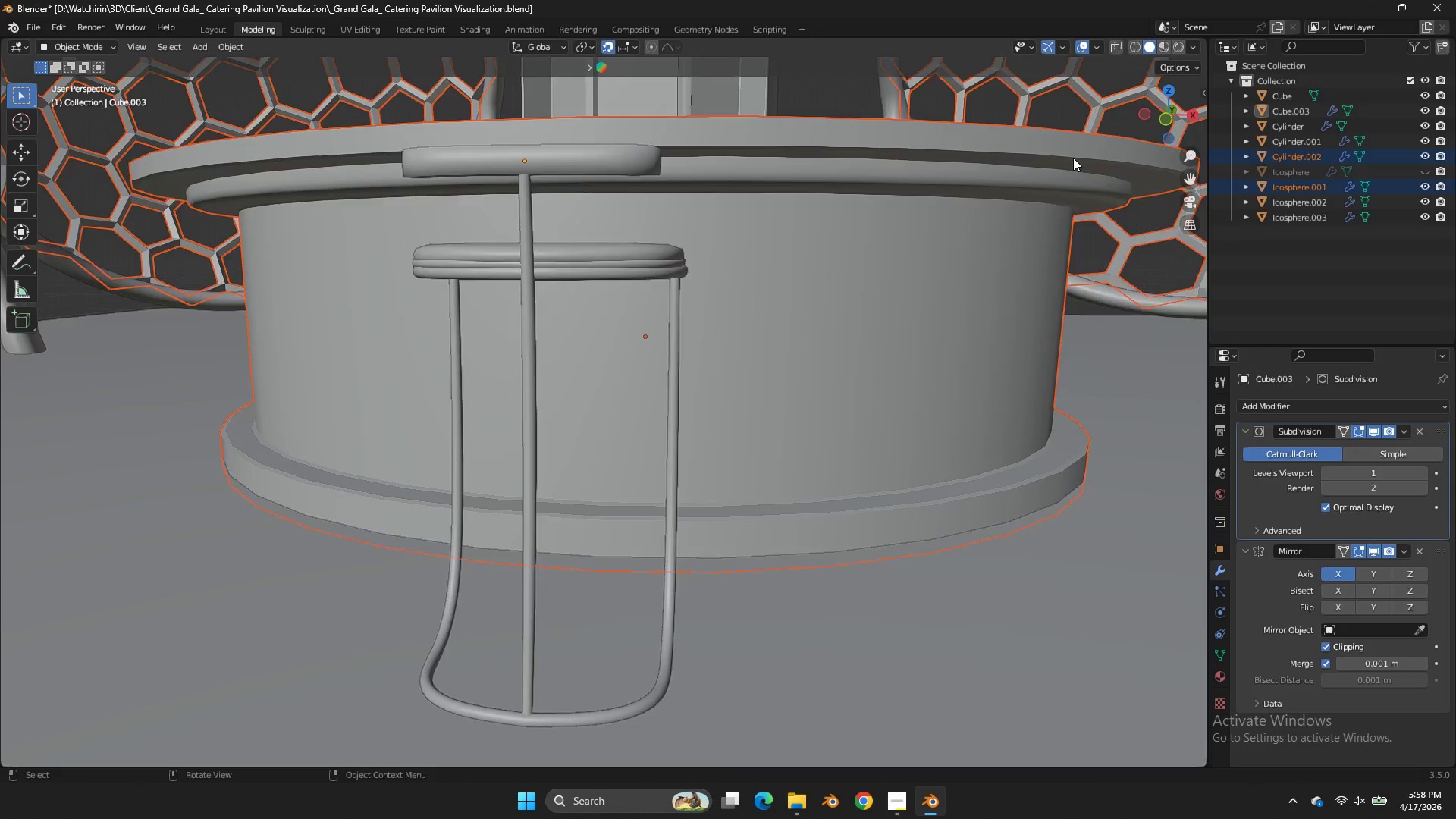 
left_click_drag(start_coordinate=[1158, 121], to_coordinate=[1093, 136])
 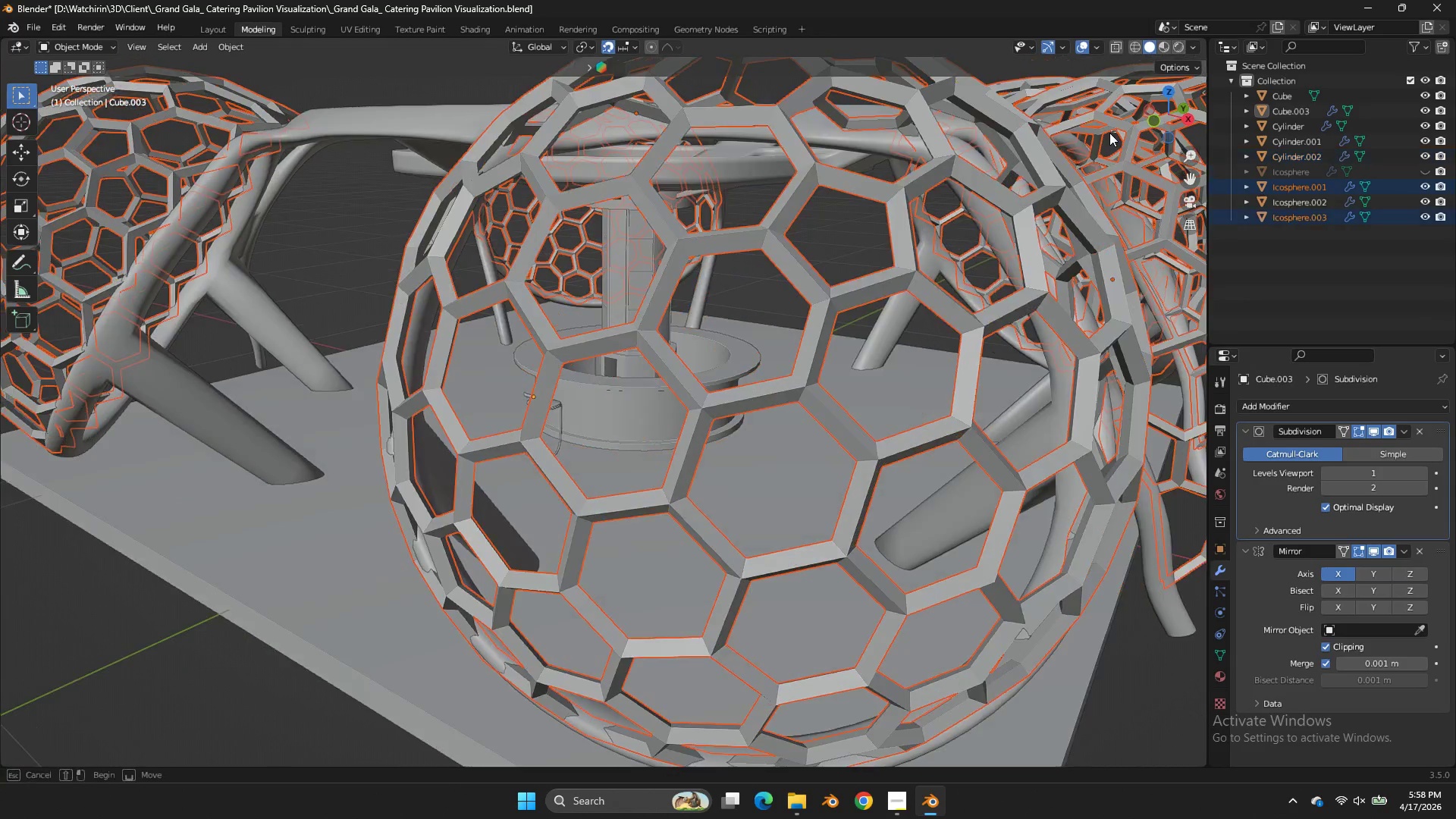 
scroll: coordinate [1144, 127], scroll_direction: down, amount: 8.0
 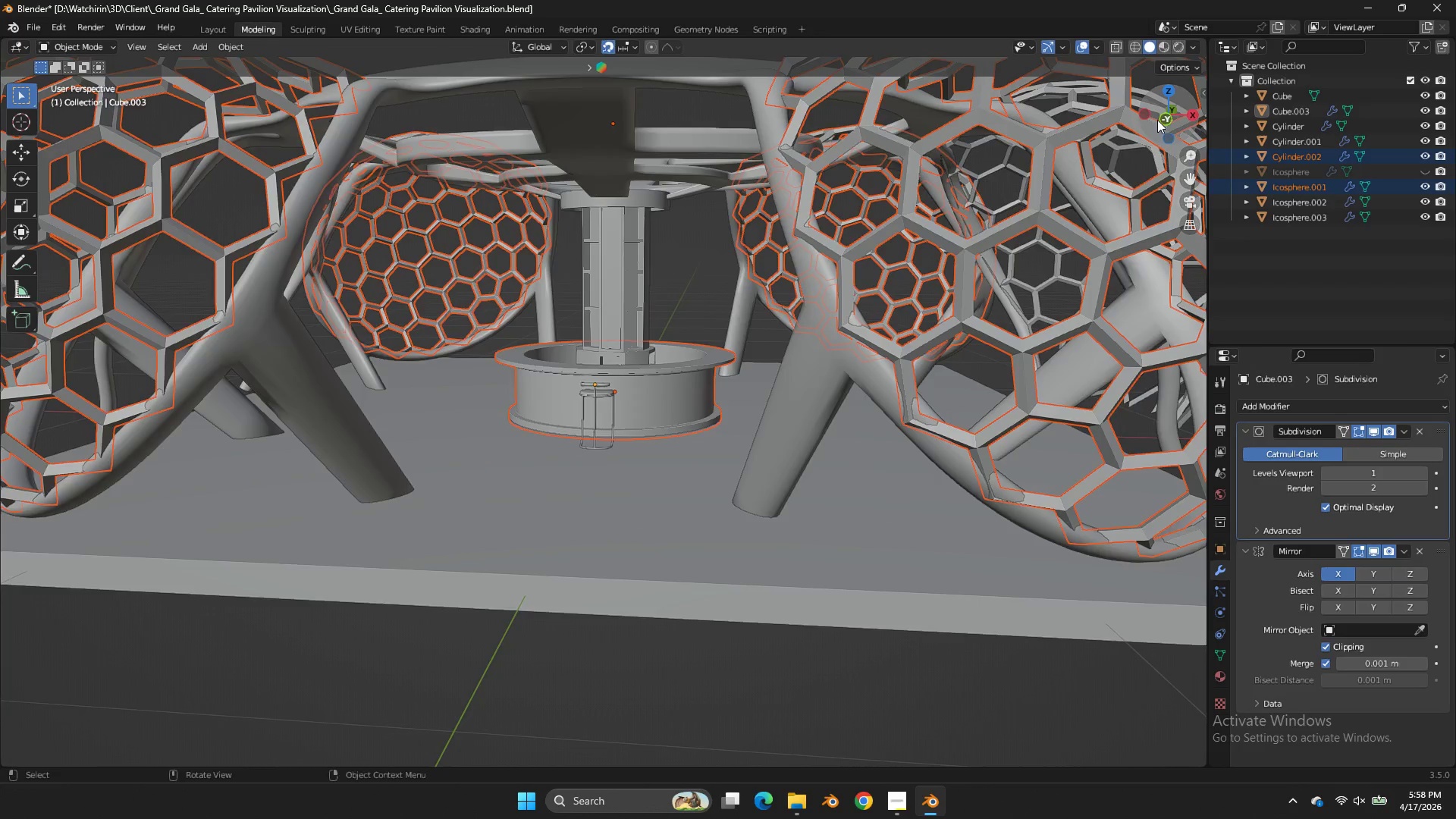 
left_click_drag(start_coordinate=[1116, 130], to_coordinate=[1072, 157])
 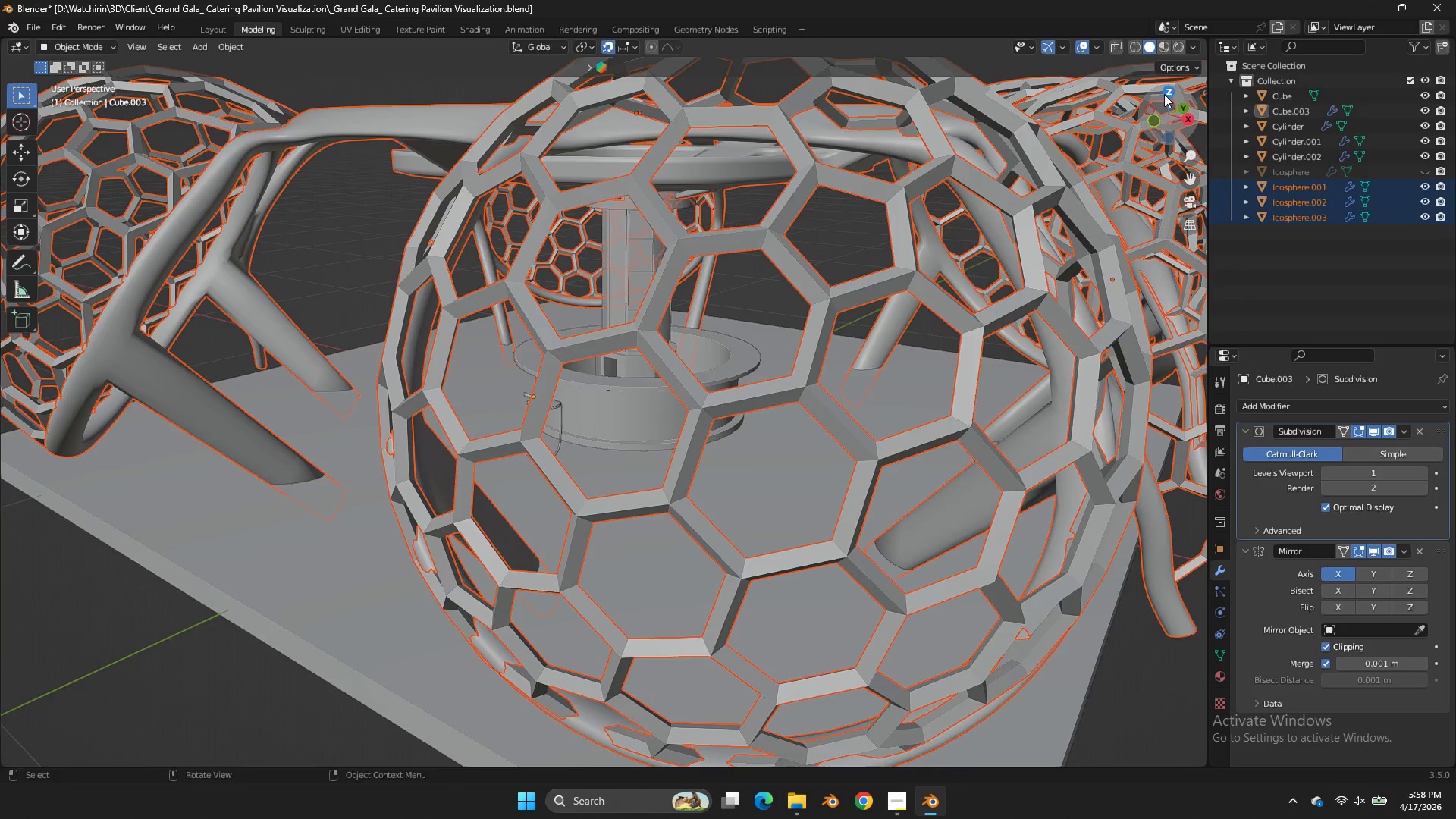 
left_click_drag(start_coordinate=[1166, 97], to_coordinate=[1166, 102])
 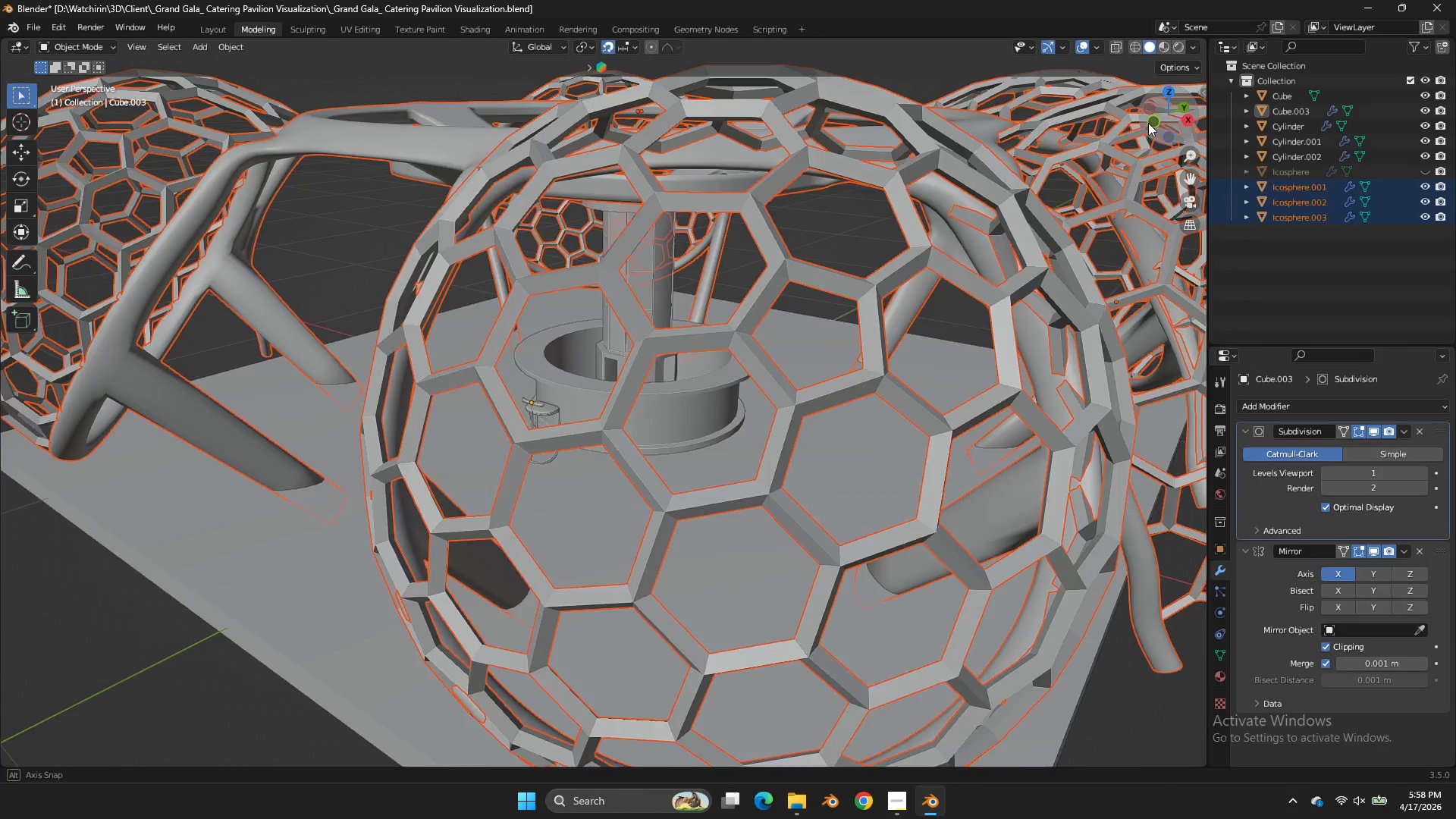 
left_click_drag(start_coordinate=[1166, 102], to_coordinate=[1017, 183])
 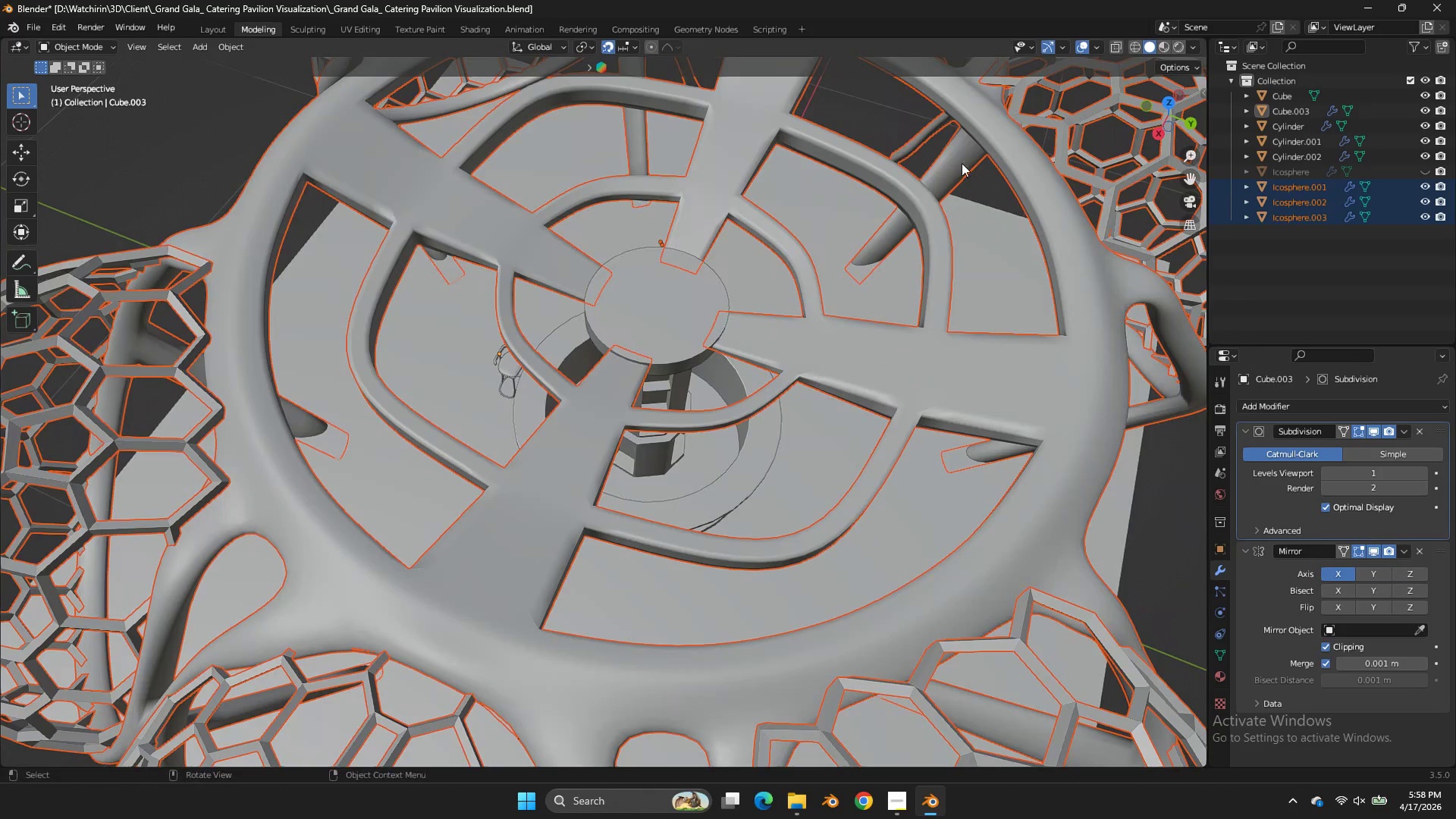 
key(Z)
 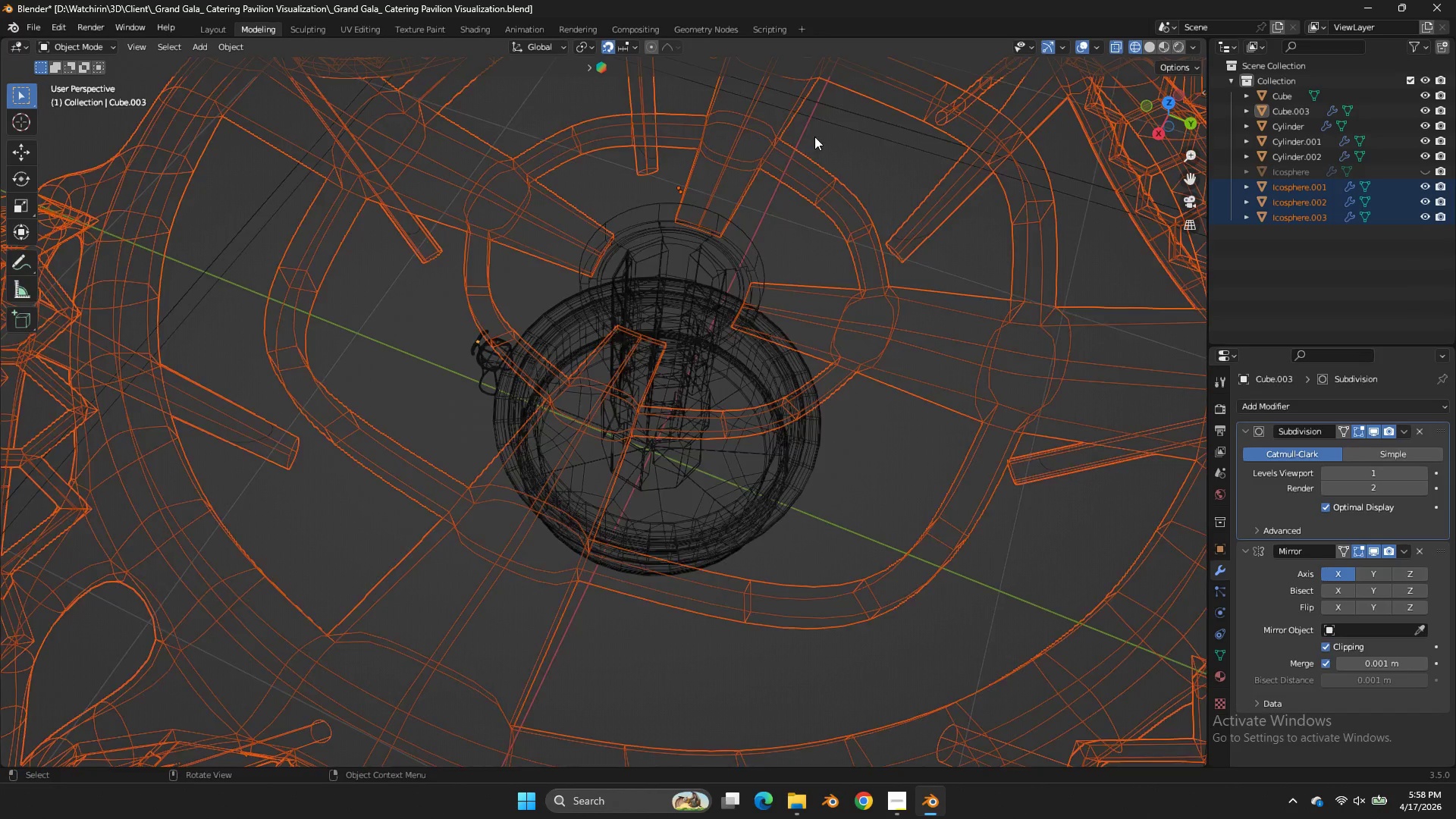 
scroll: coordinate [814, 136], scroll_direction: up, amount: 2.0
 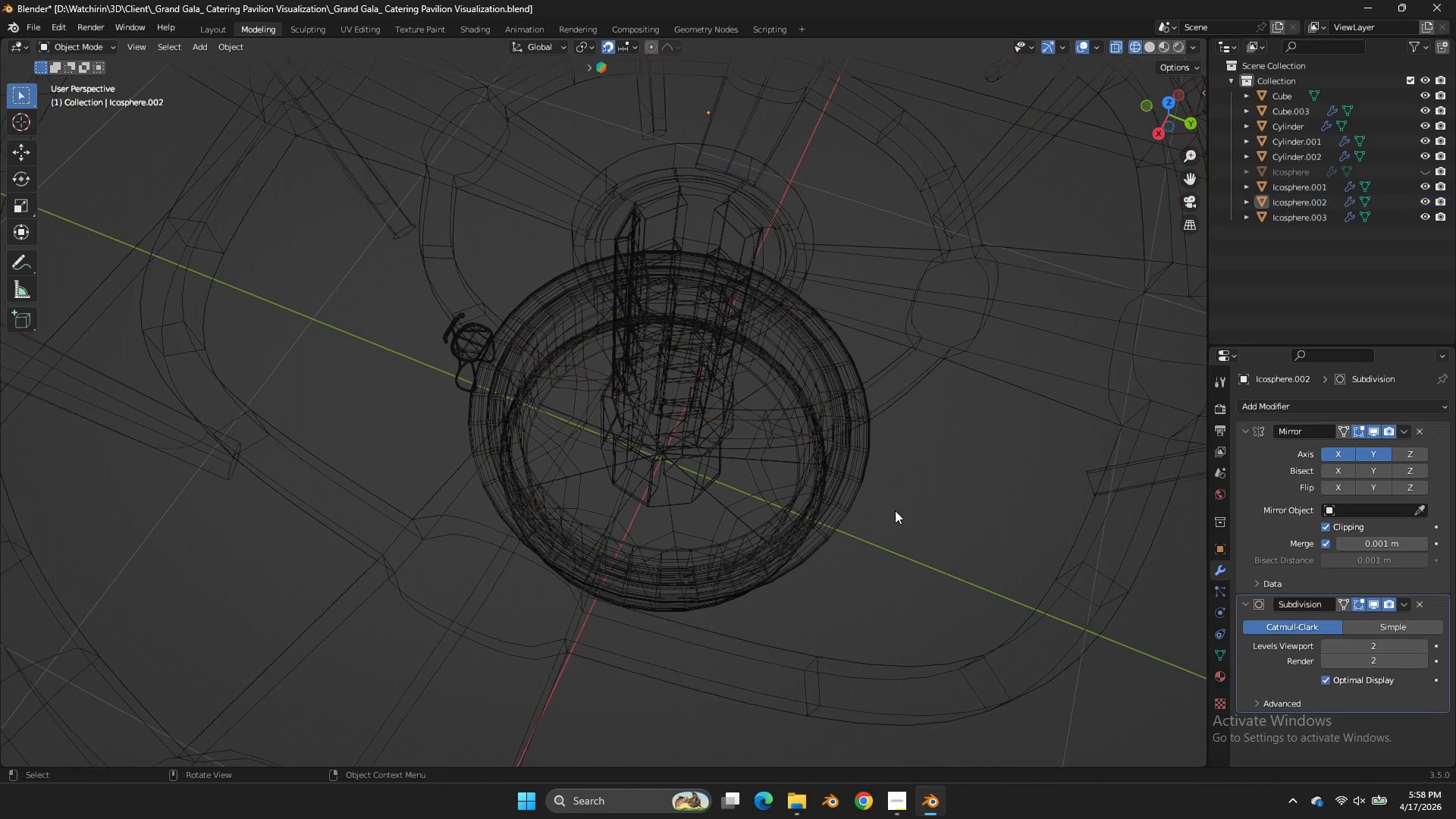 
hold_key(key=ShiftLeft, duration=1.41)
 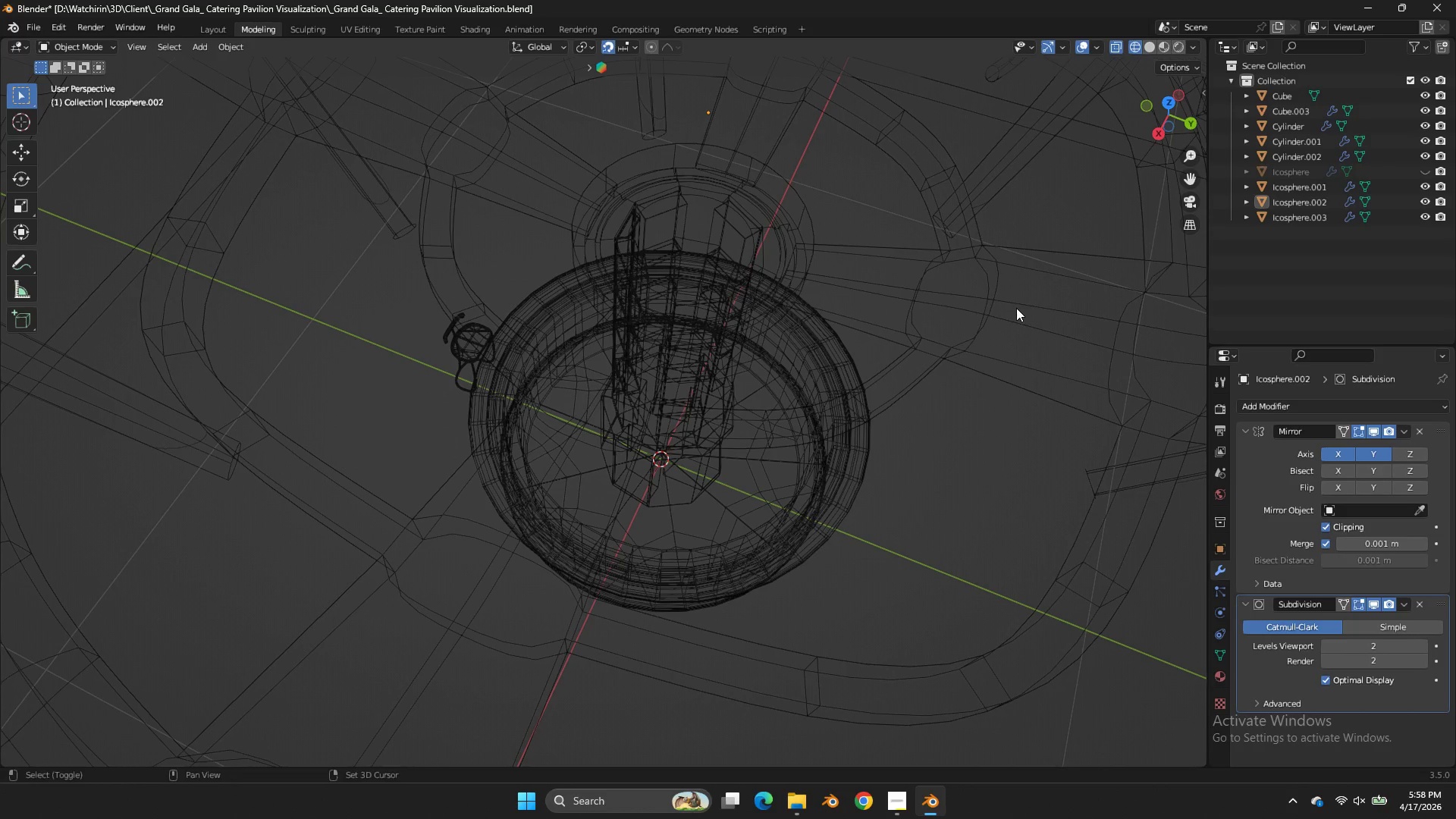 
hold_key(key=S, duration=1.09)
 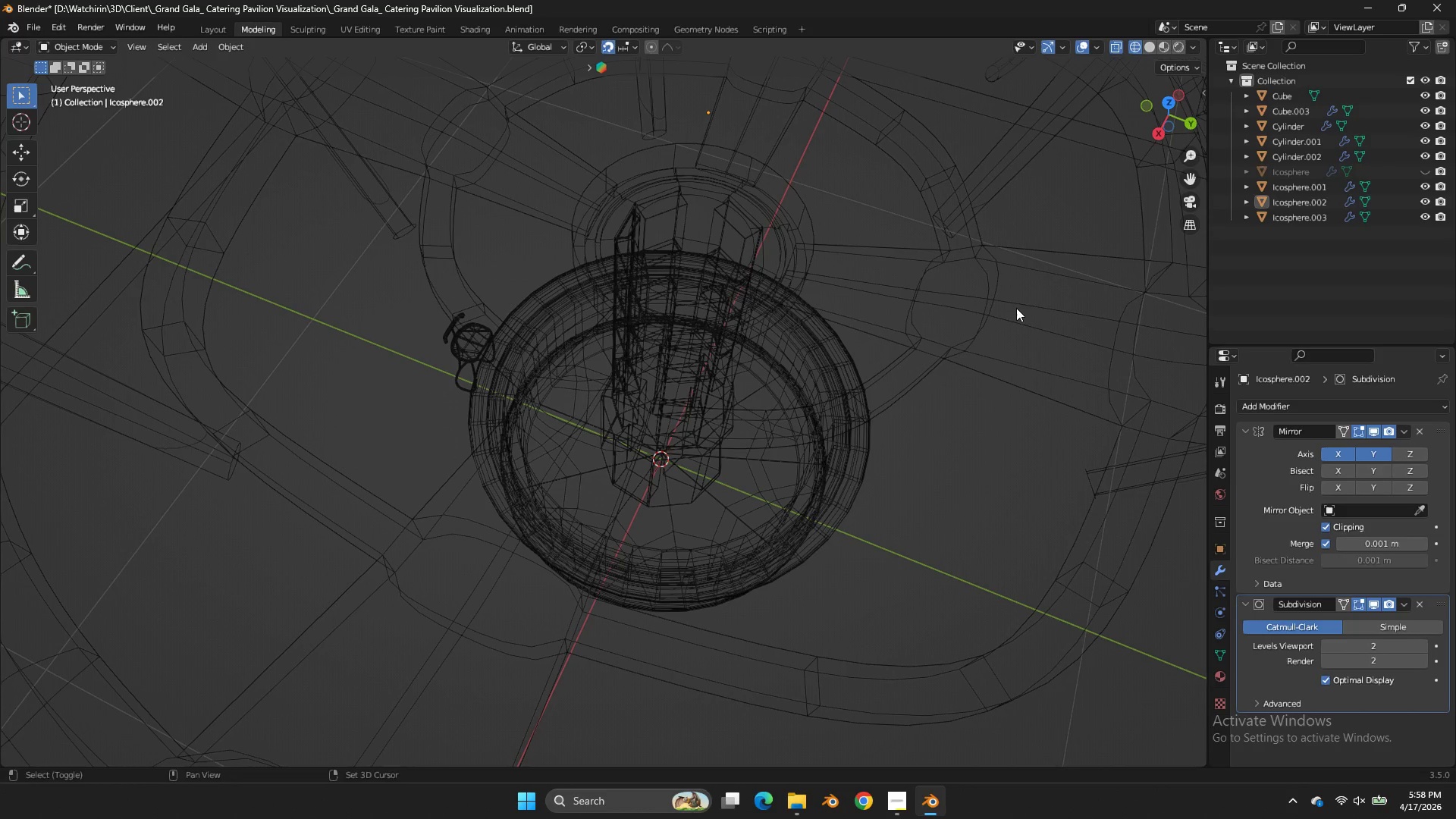 
key(Shift+A)
 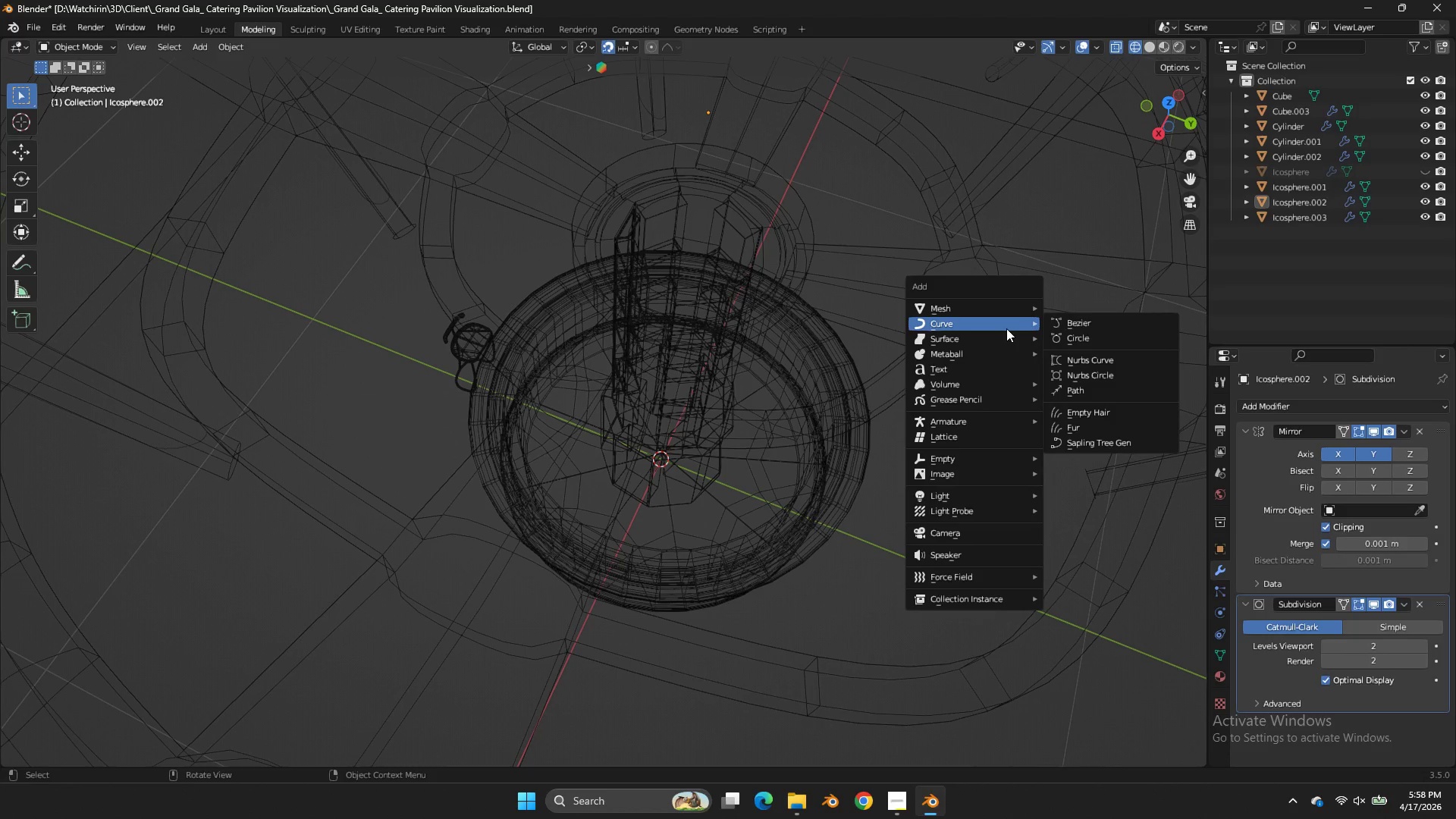 
left_click([1097, 337])
 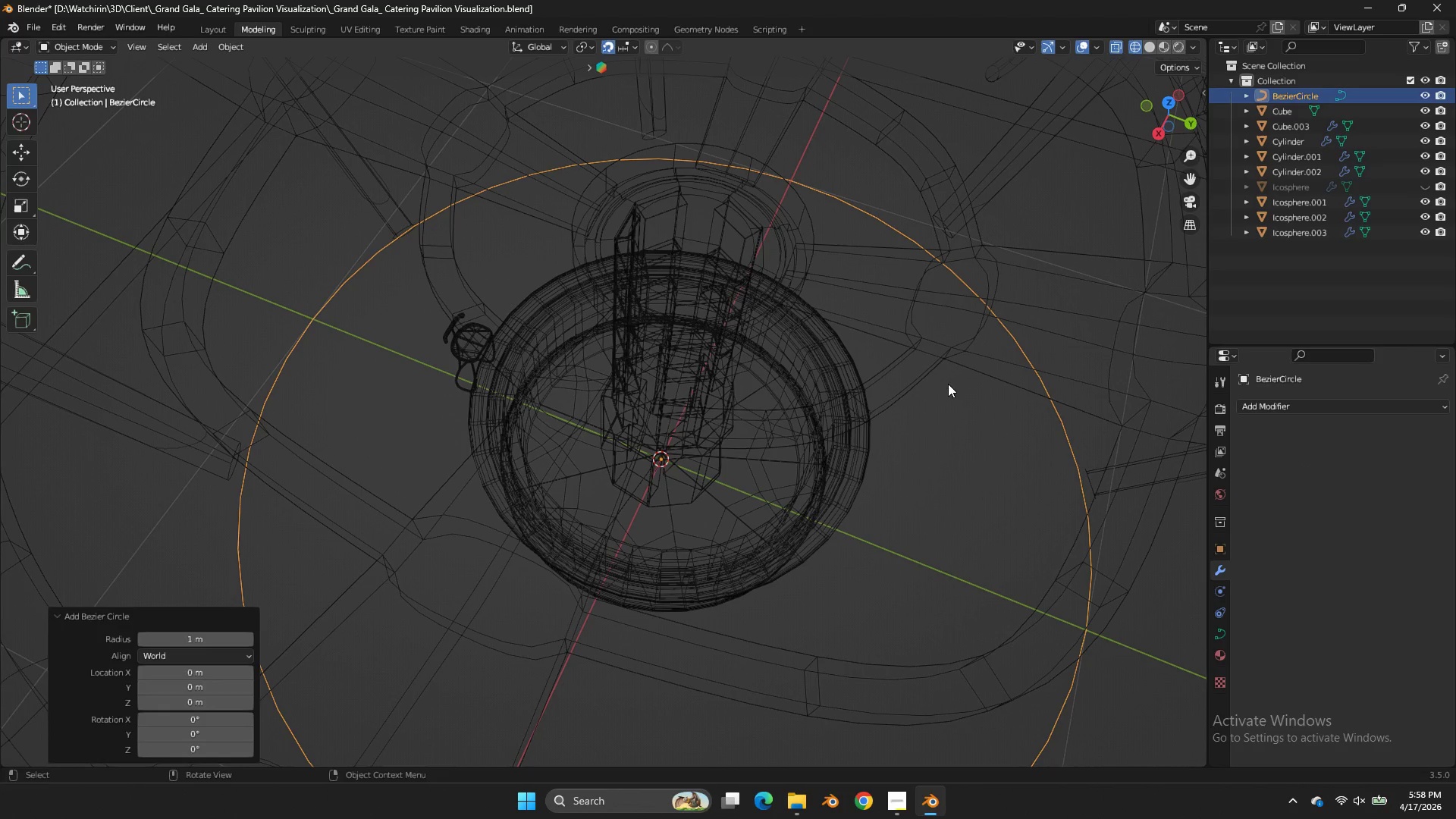 
key(S)
 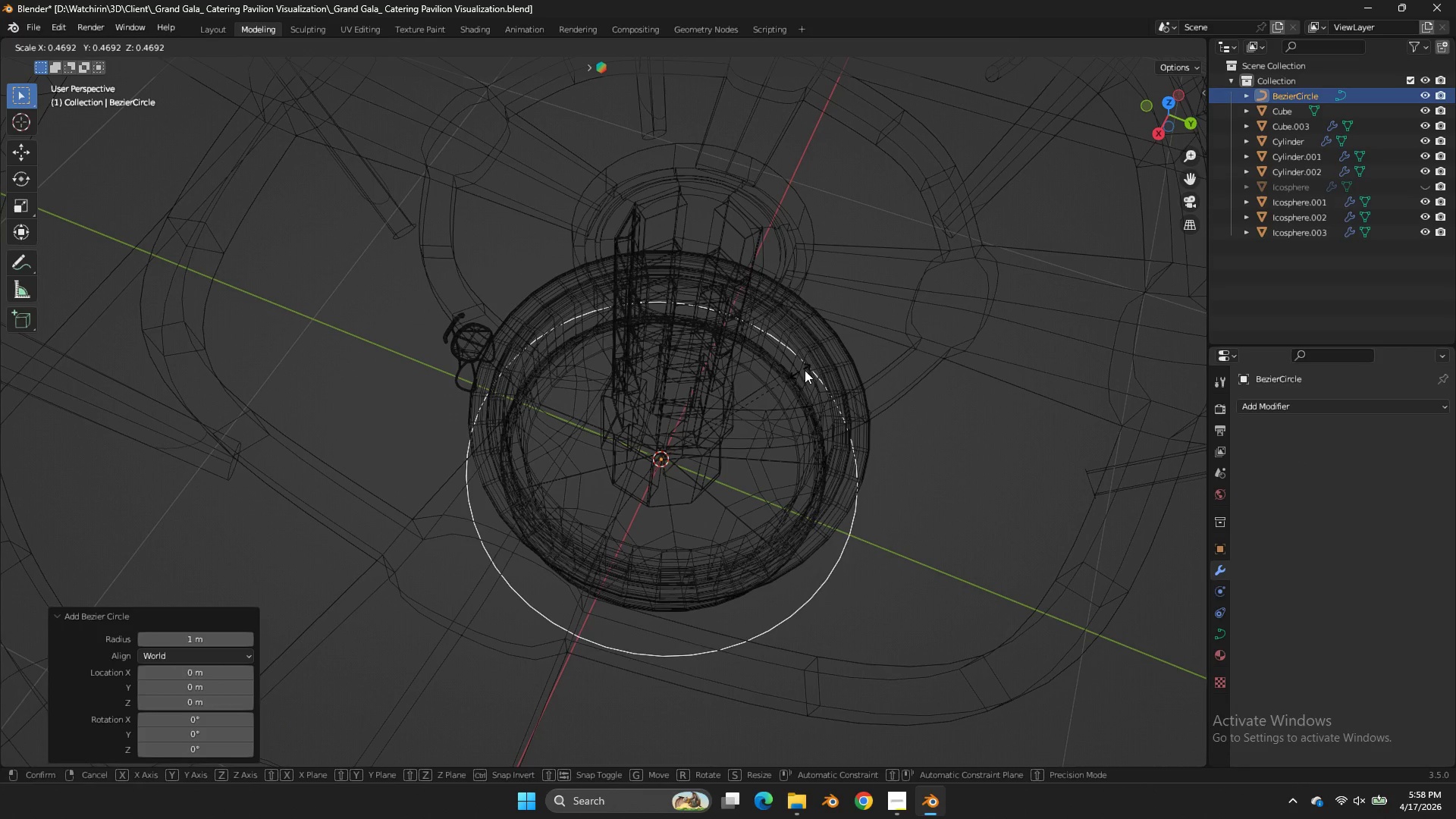 
left_click_drag(start_coordinate=[818, 369], to_coordinate=[823, 366])
 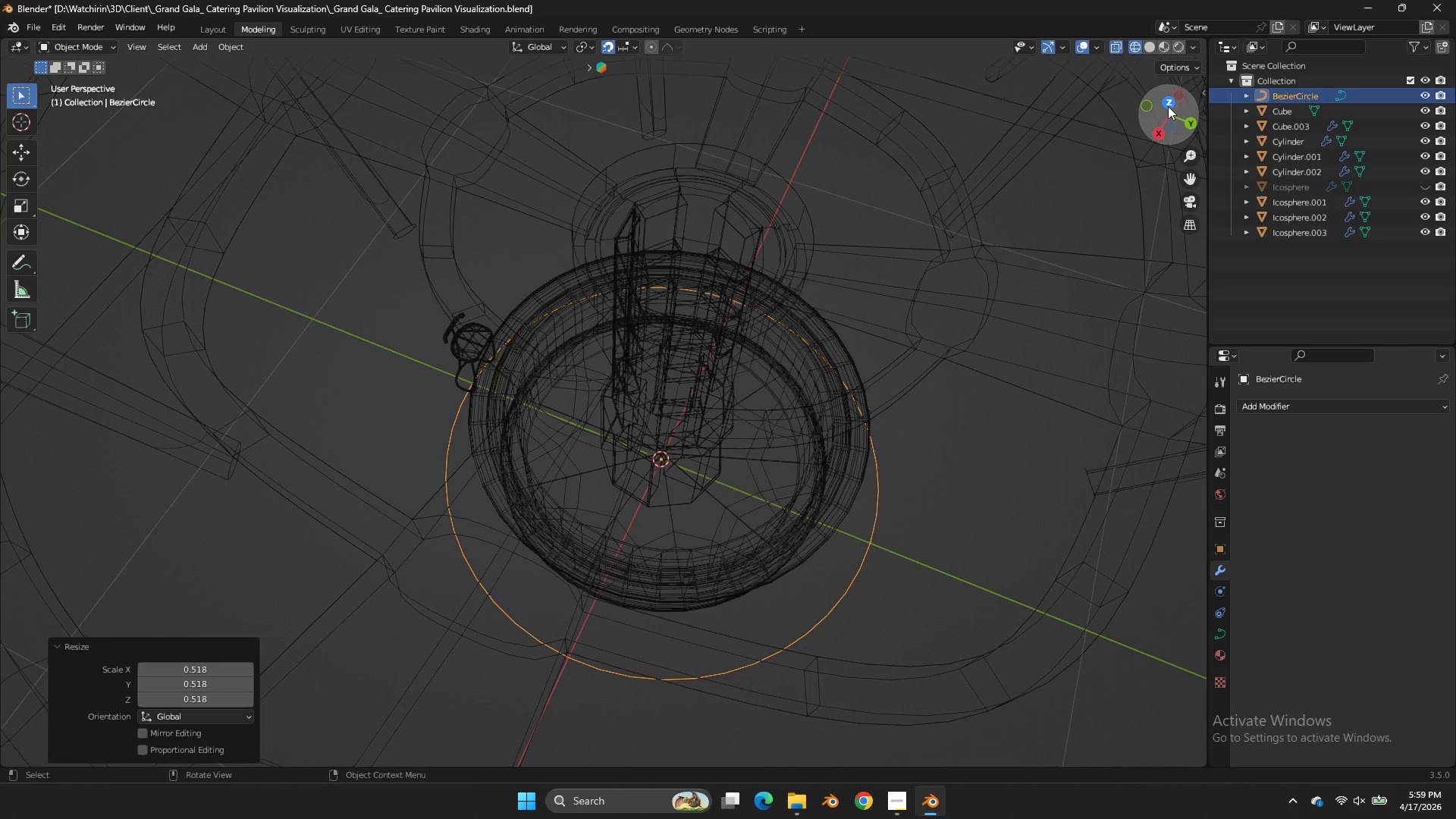 
left_click([1168, 106])
 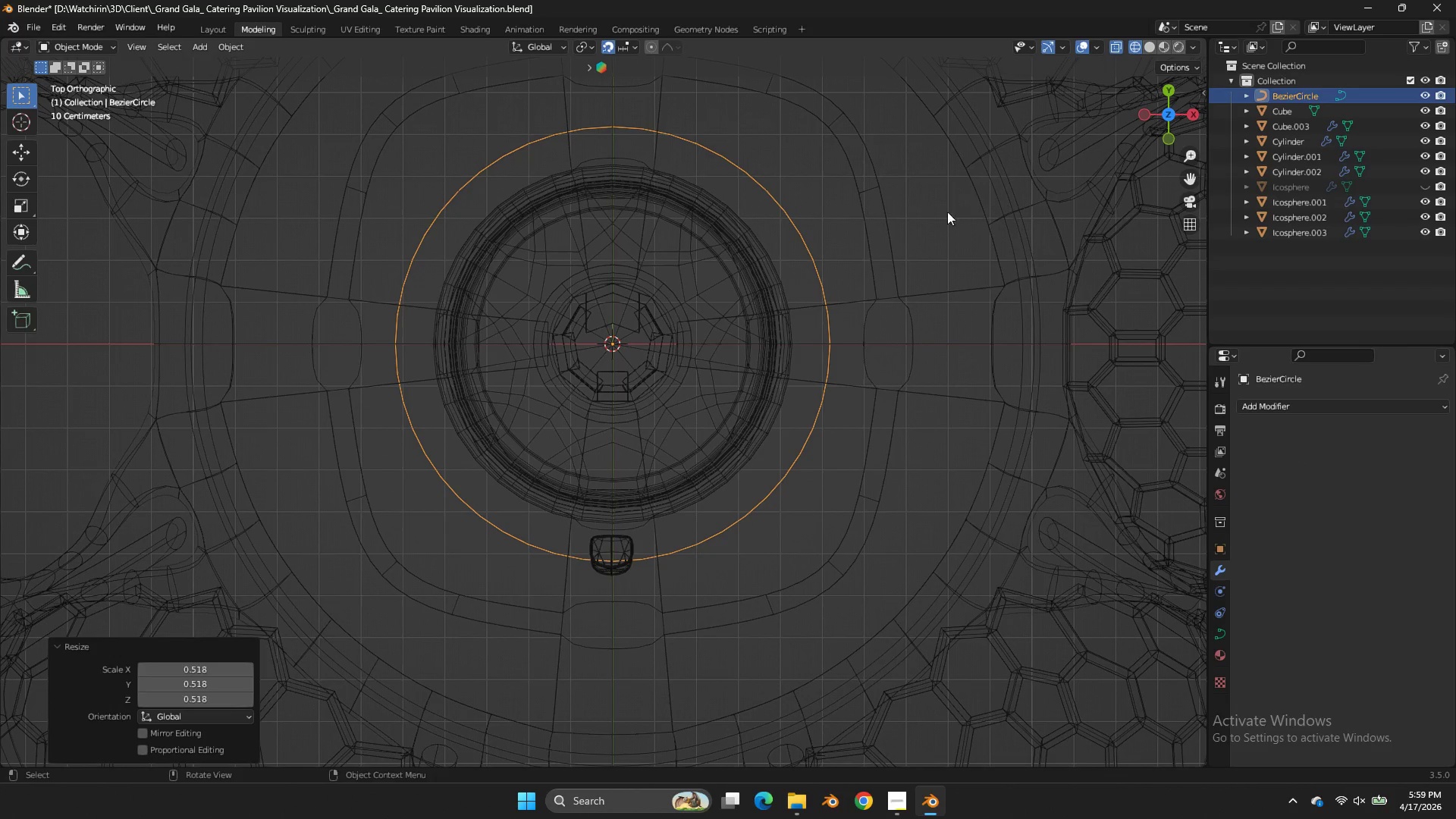 
key(S)
 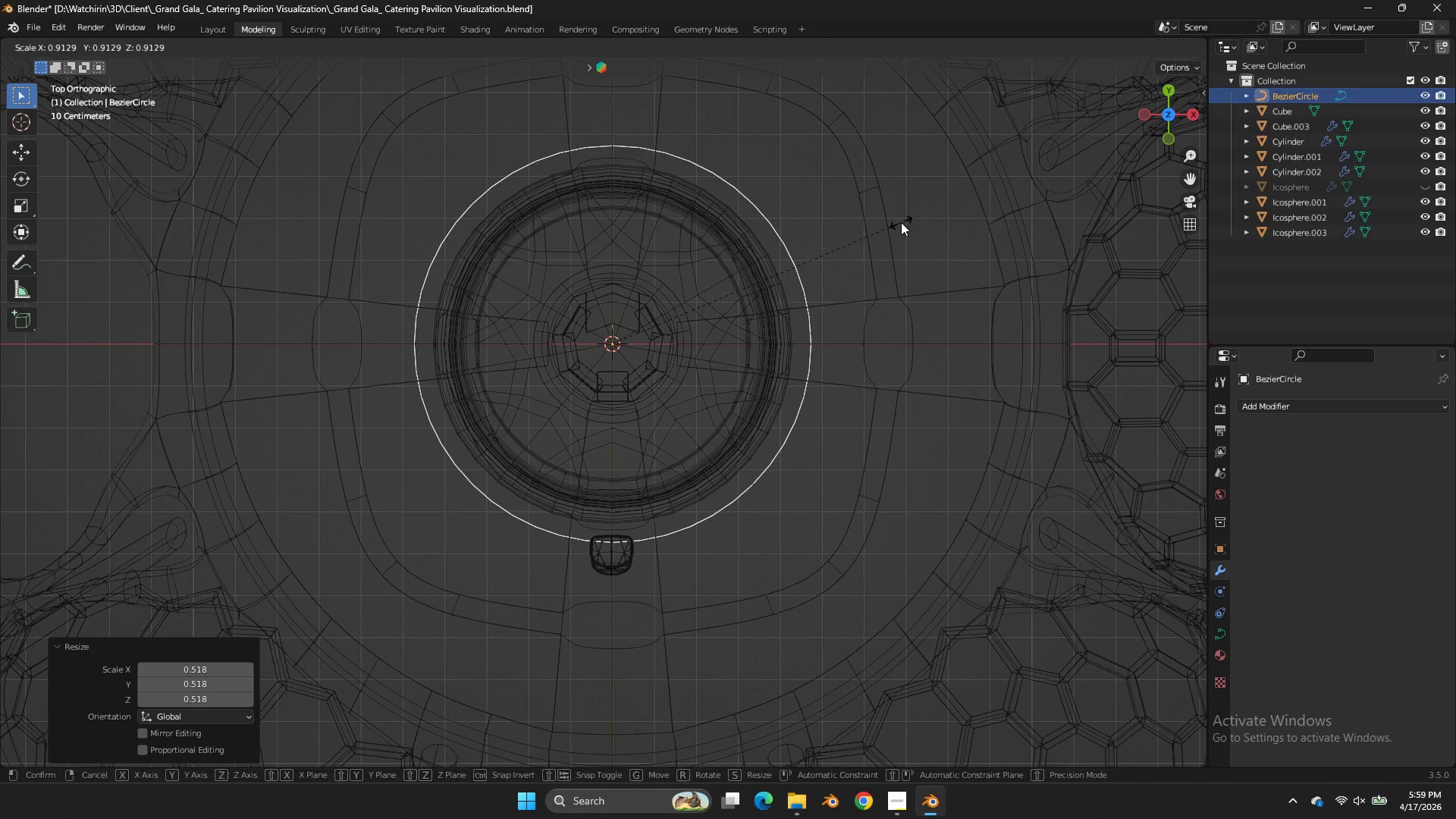 
left_click([901, 222])
 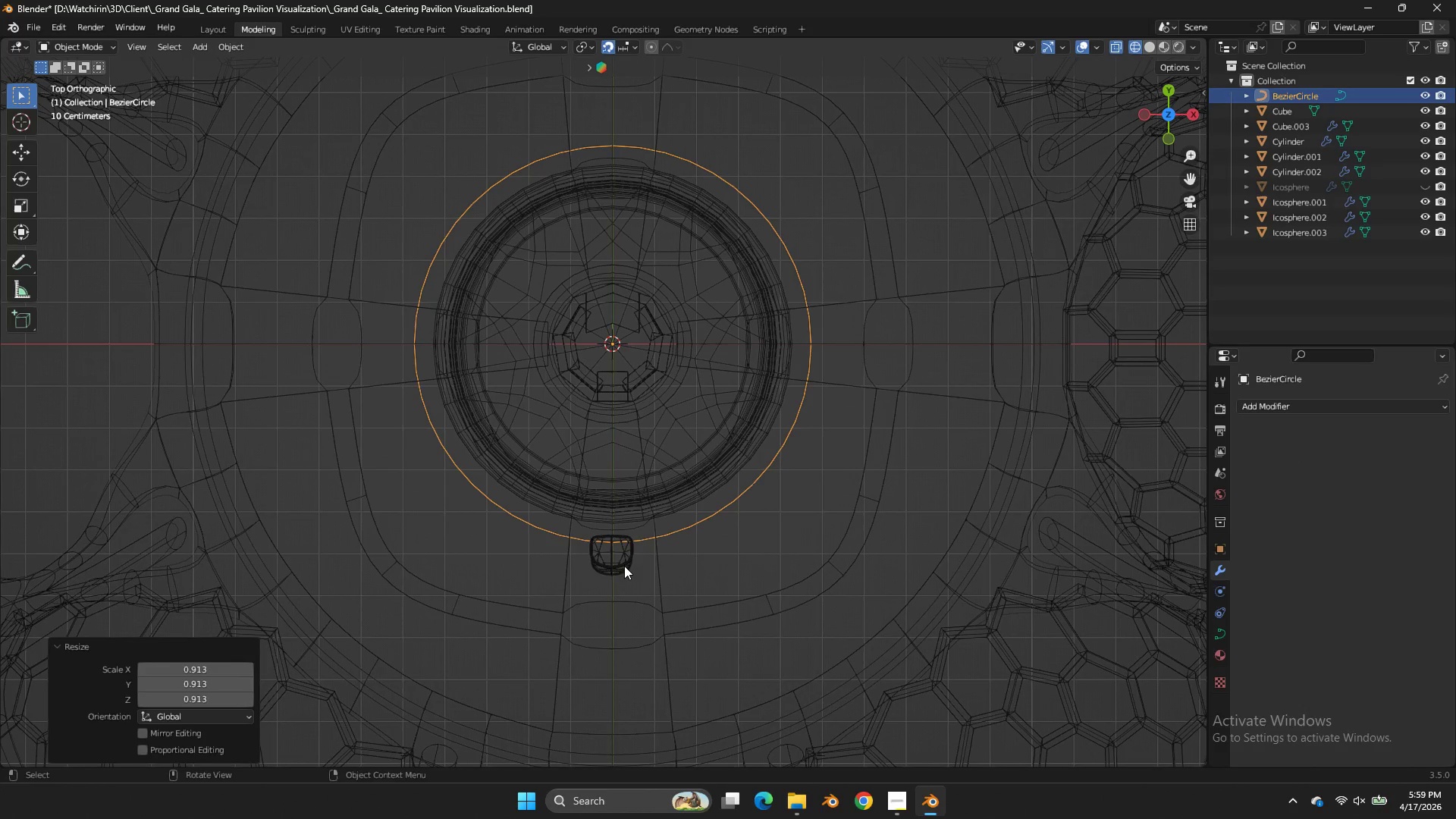 
left_click([623, 565])
 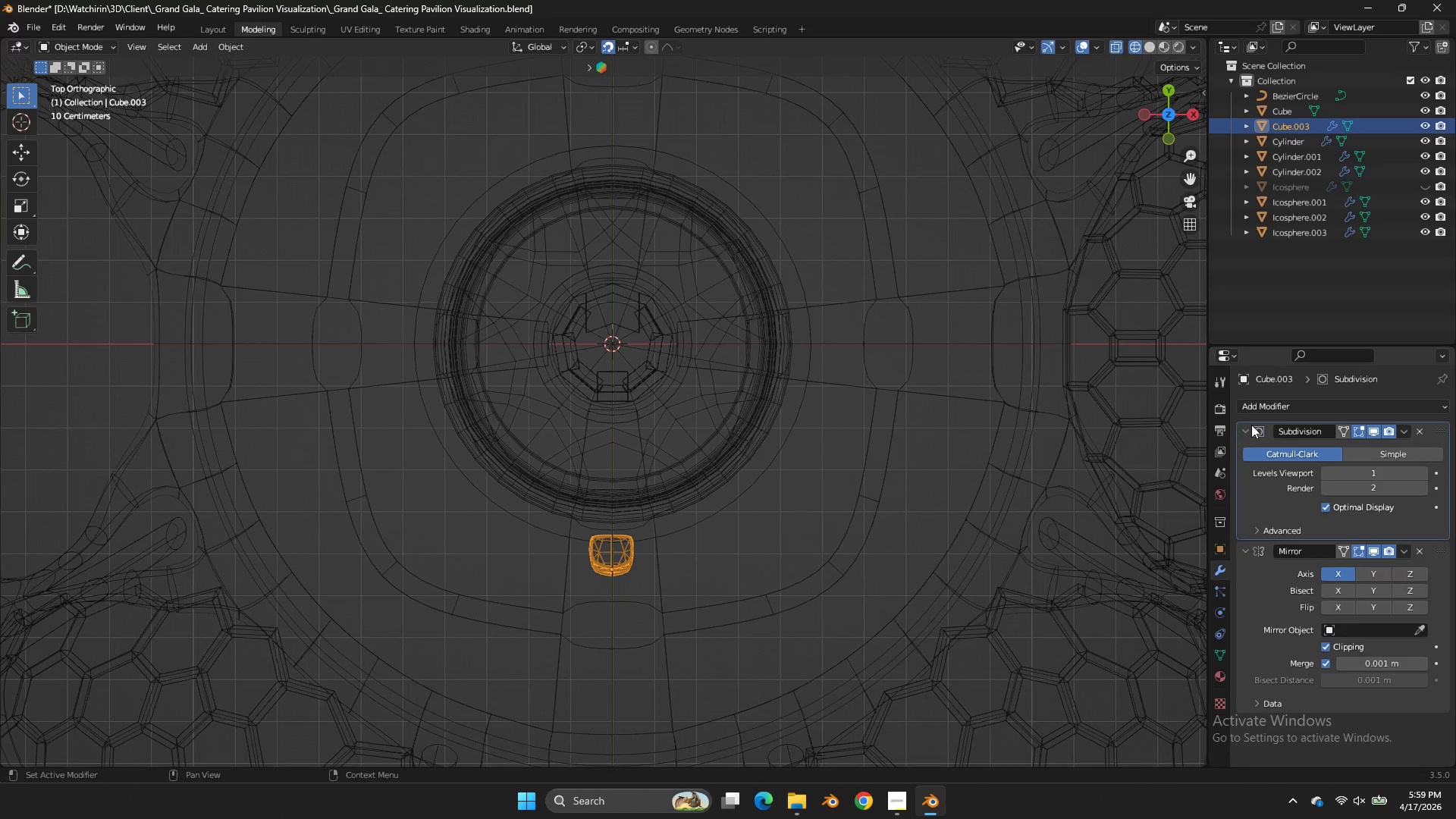 
double_click([1245, 434])
 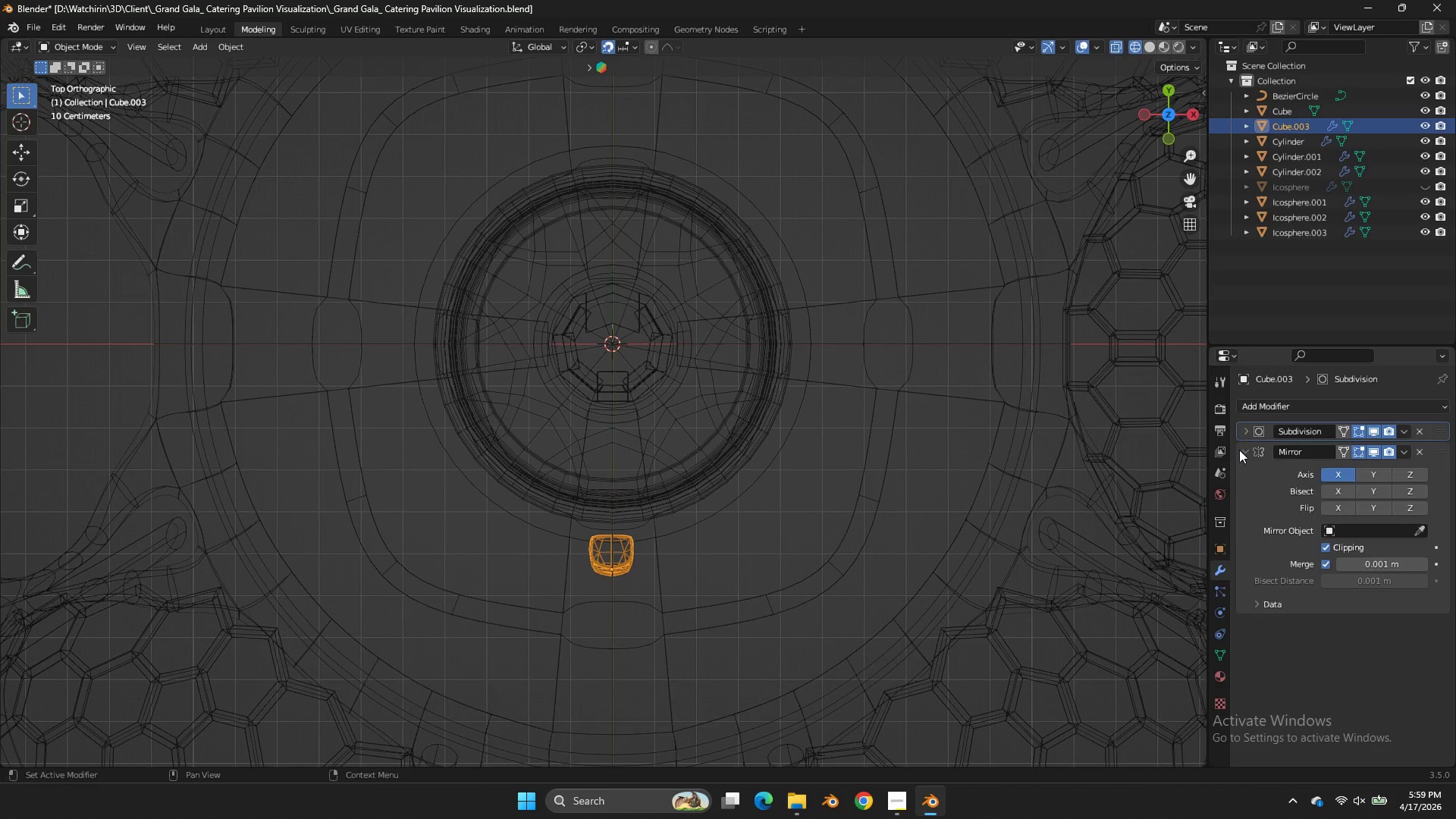 
triple_click([1239, 450])
 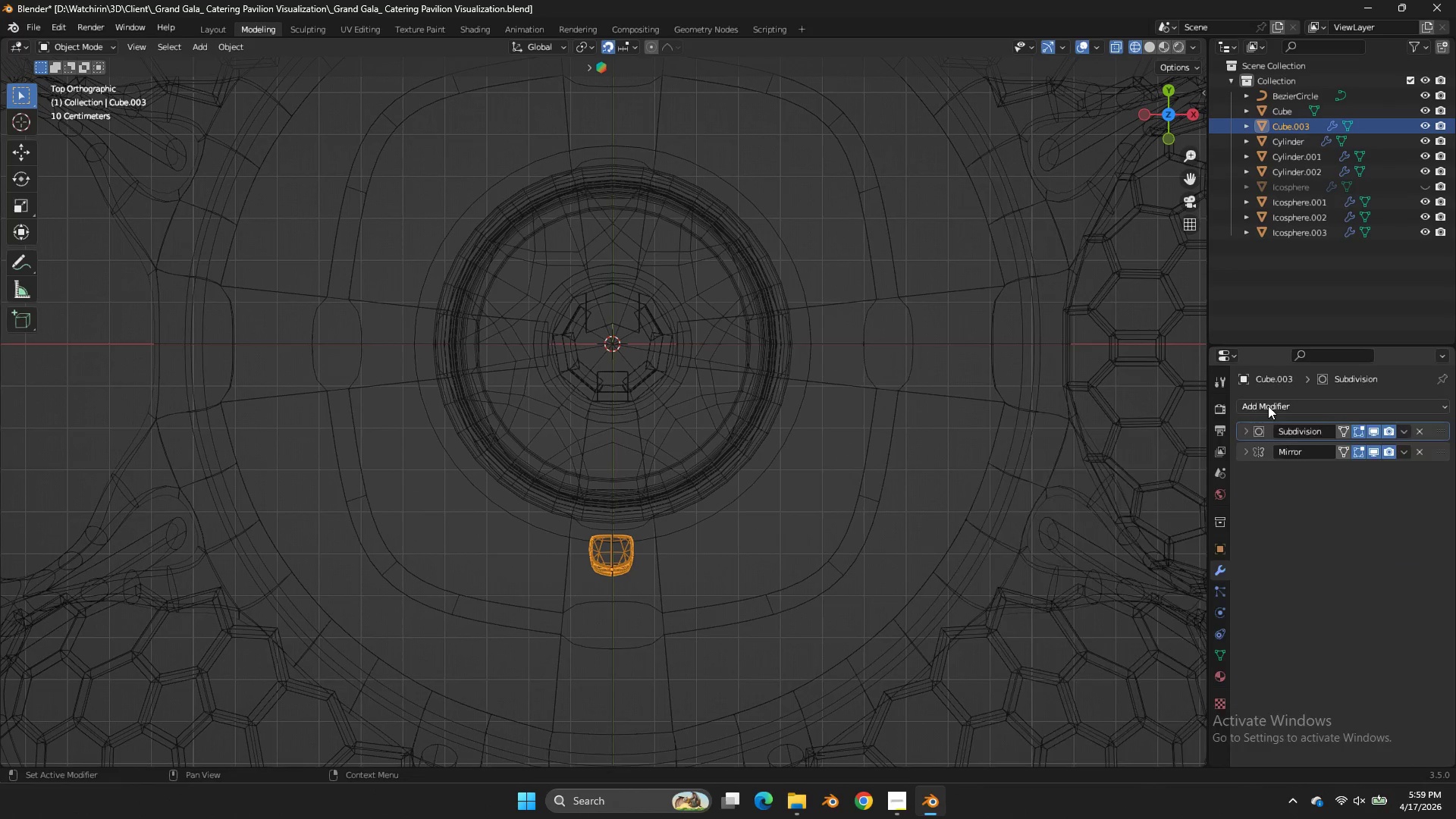 
triple_click([1268, 406])
 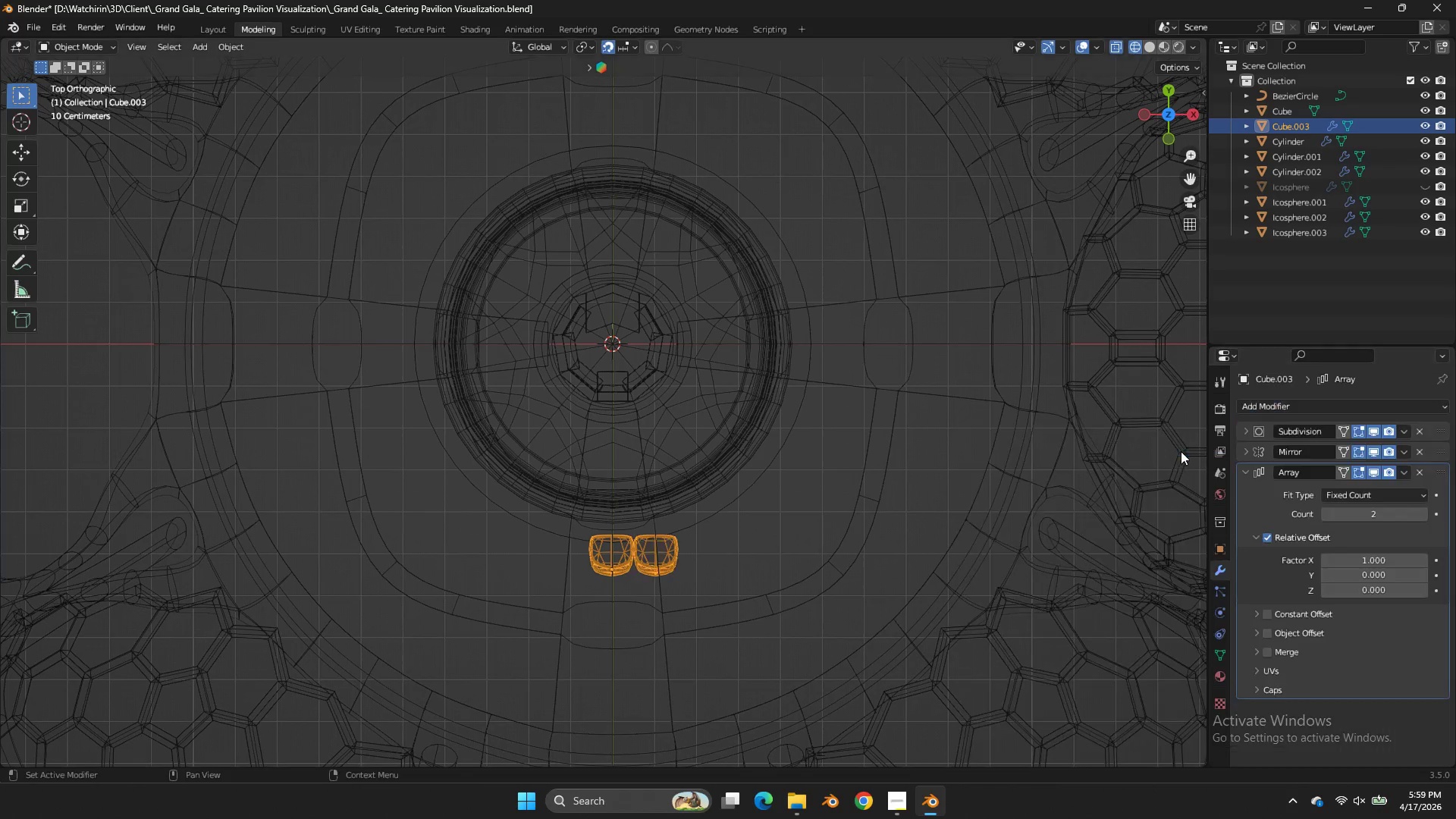 
double_click([1426, 517])
 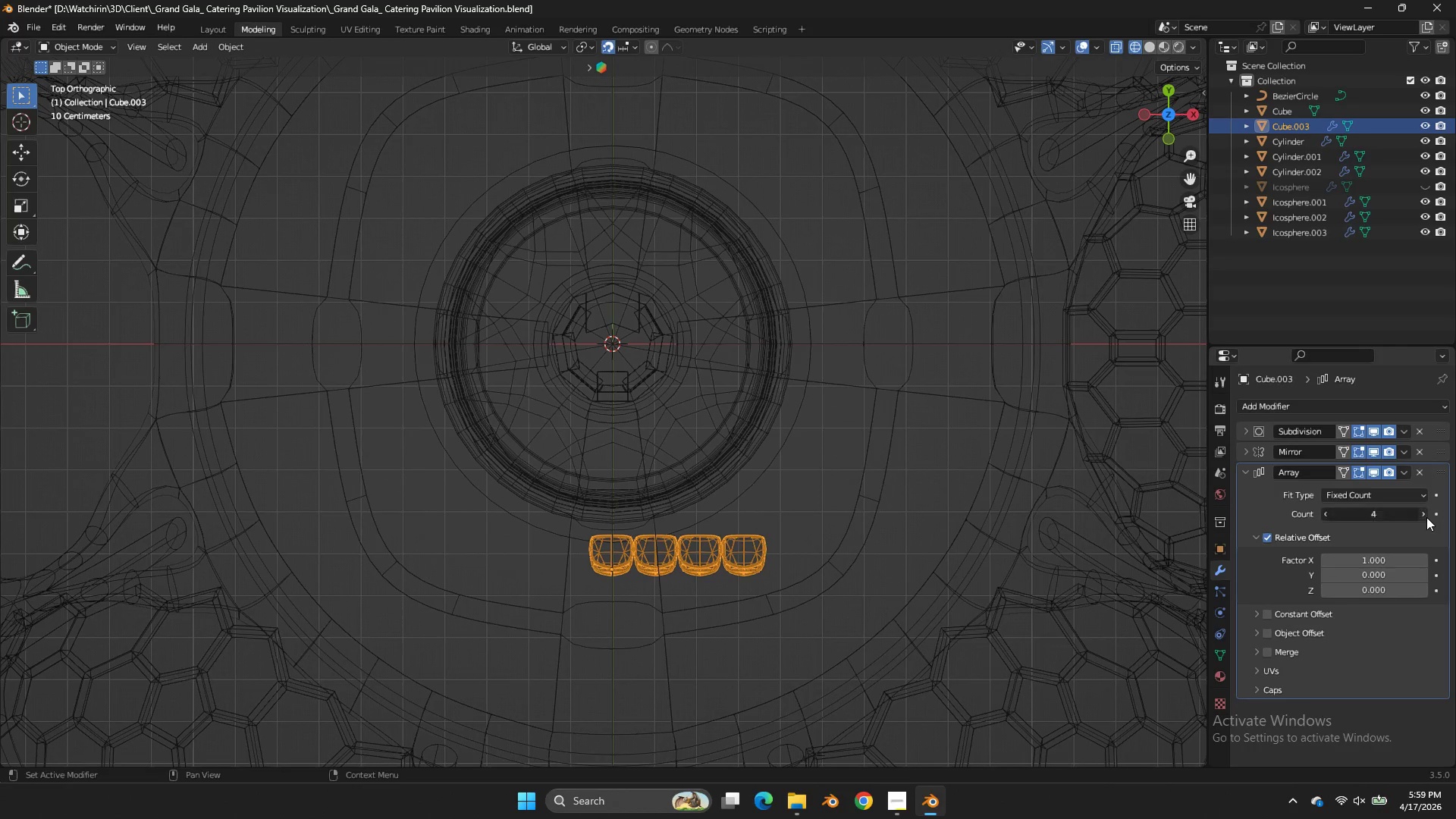 
triple_click([1426, 517])
 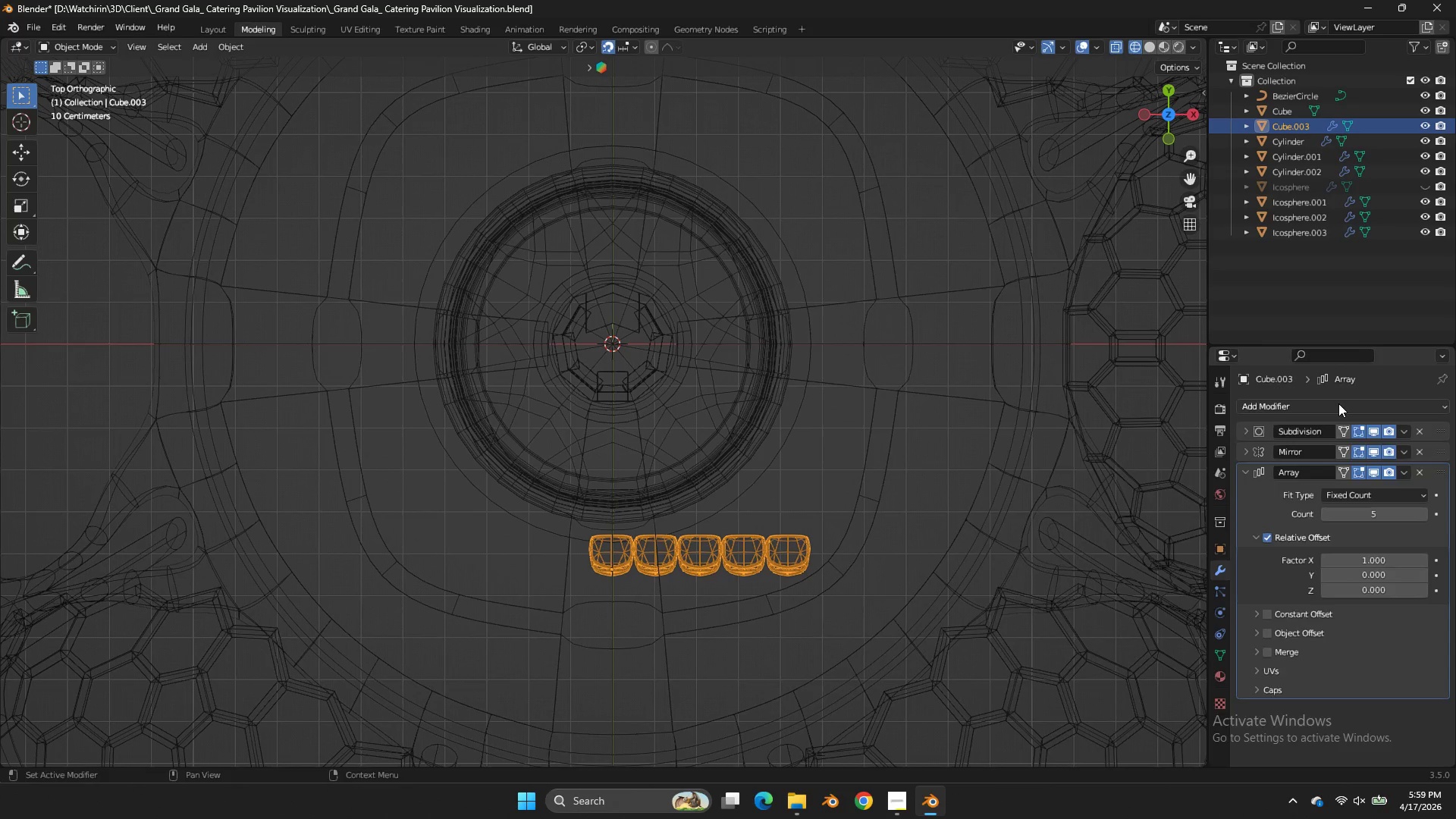 
left_click([1338, 403])
 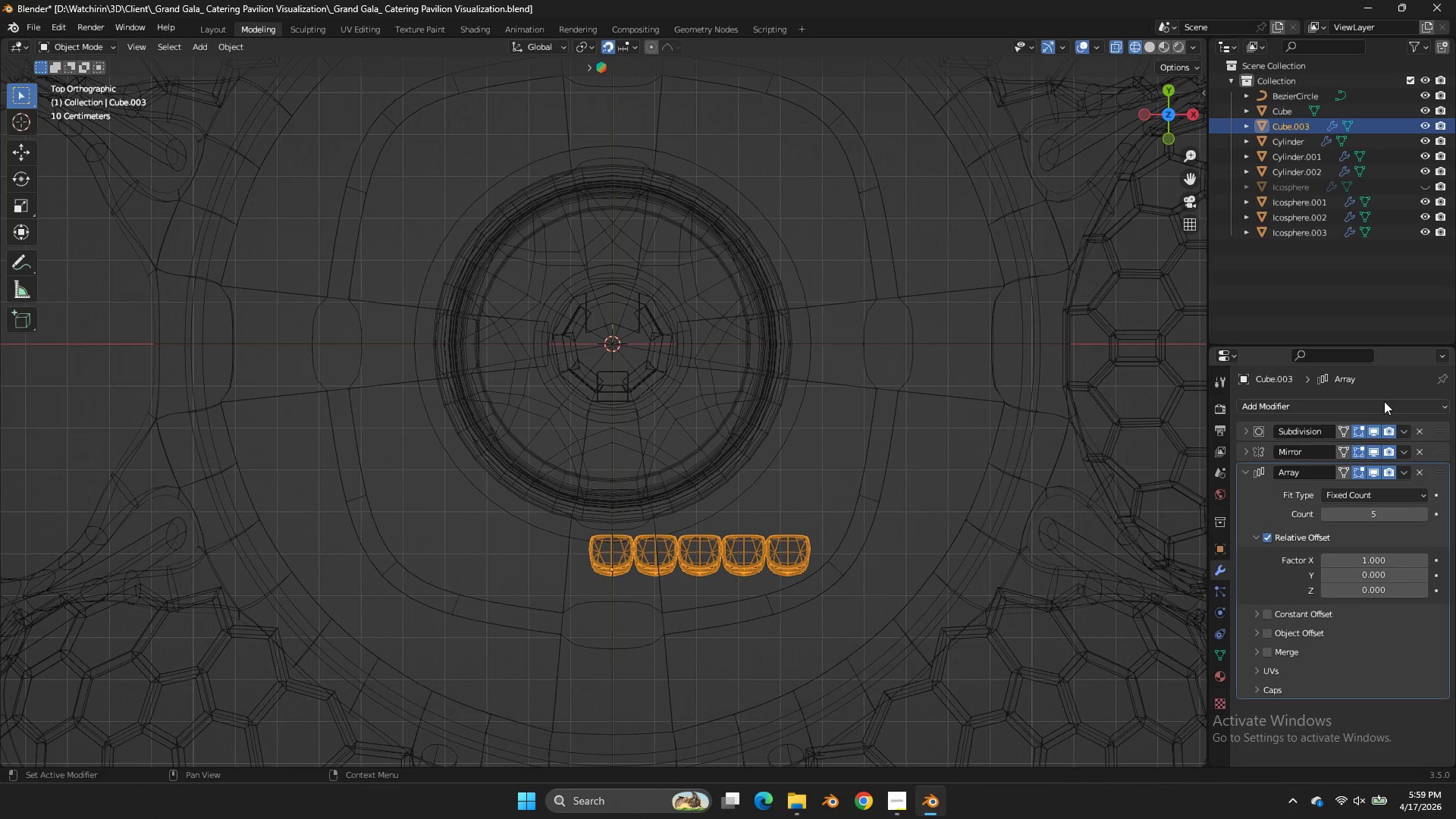 
double_click([1379, 405])
 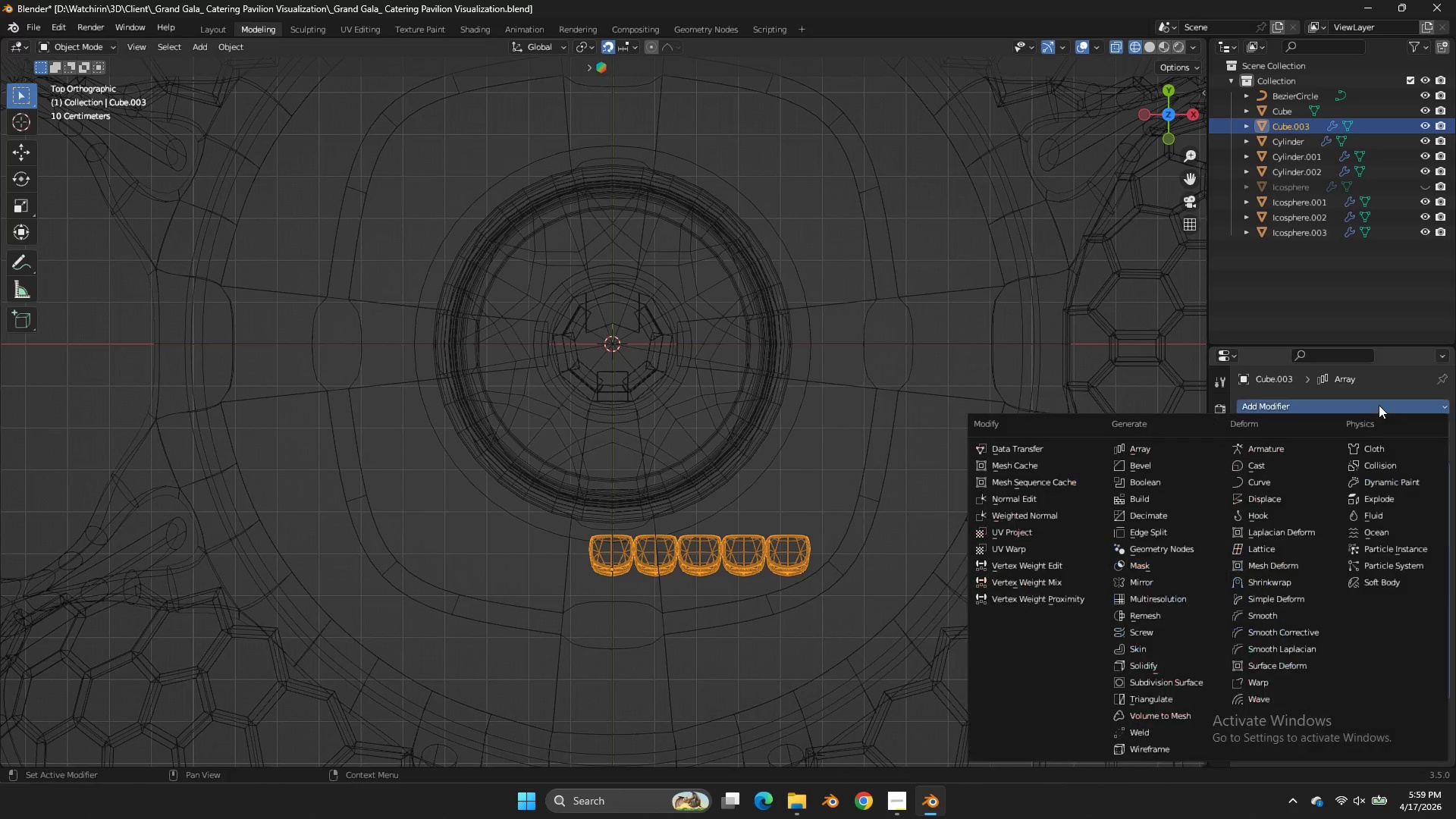 
triple_click([1379, 405])
 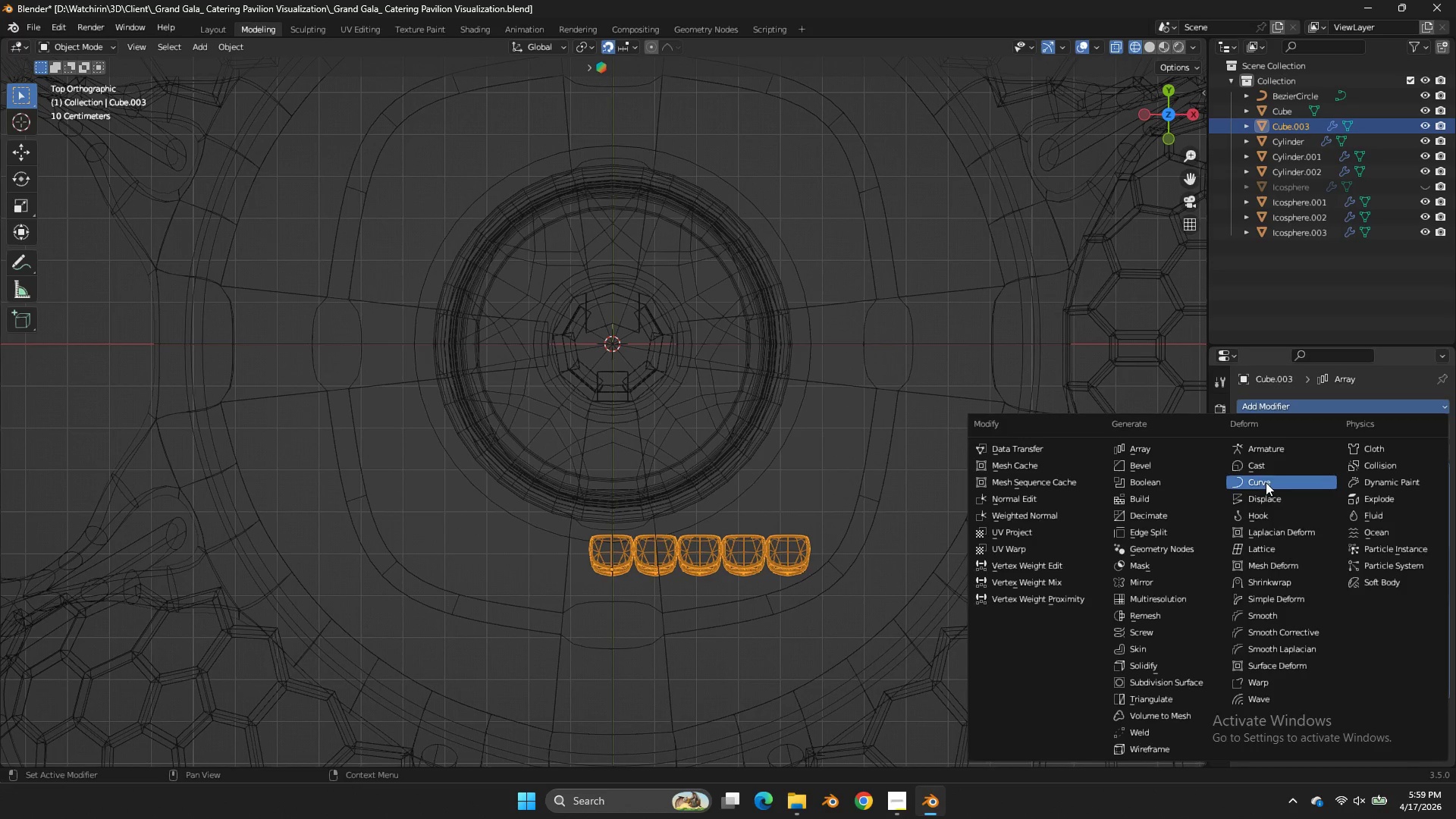 
left_click([1266, 485])
 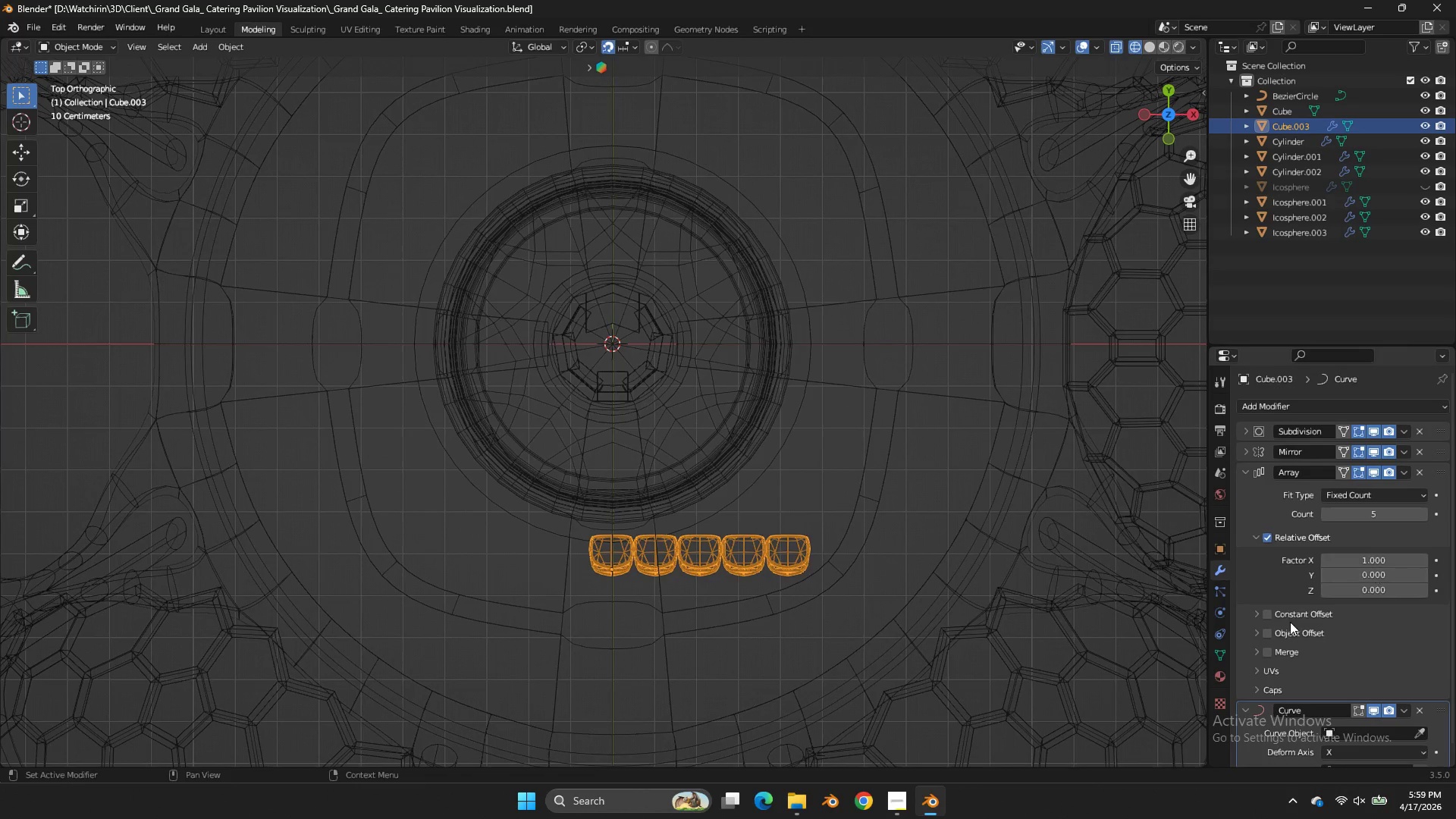 
scroll: coordinate [949, 555], scroll_direction: down, amount: 3.0
 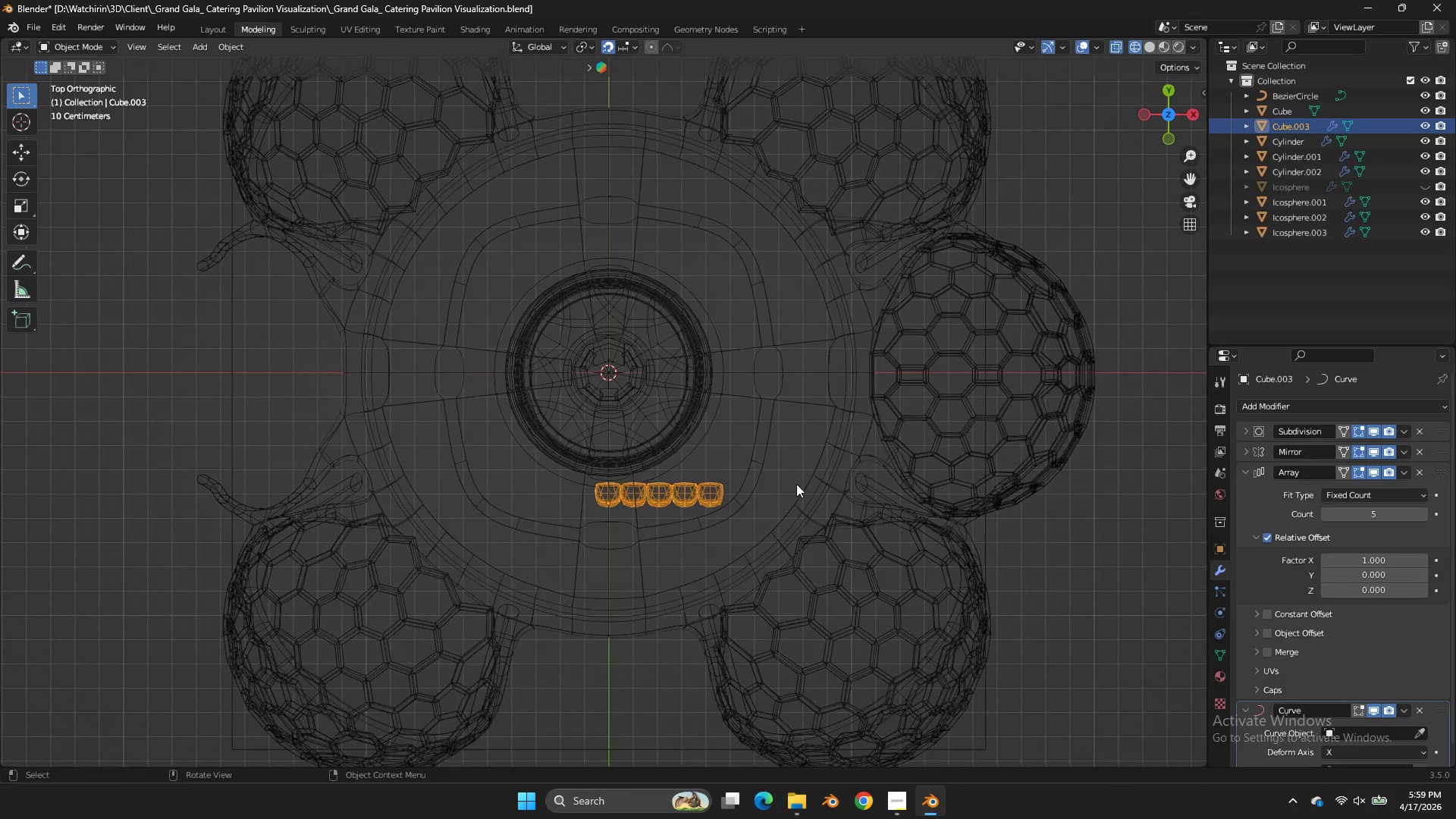 
scroll: coordinate [753, 461], scroll_direction: up, amount: 3.0
 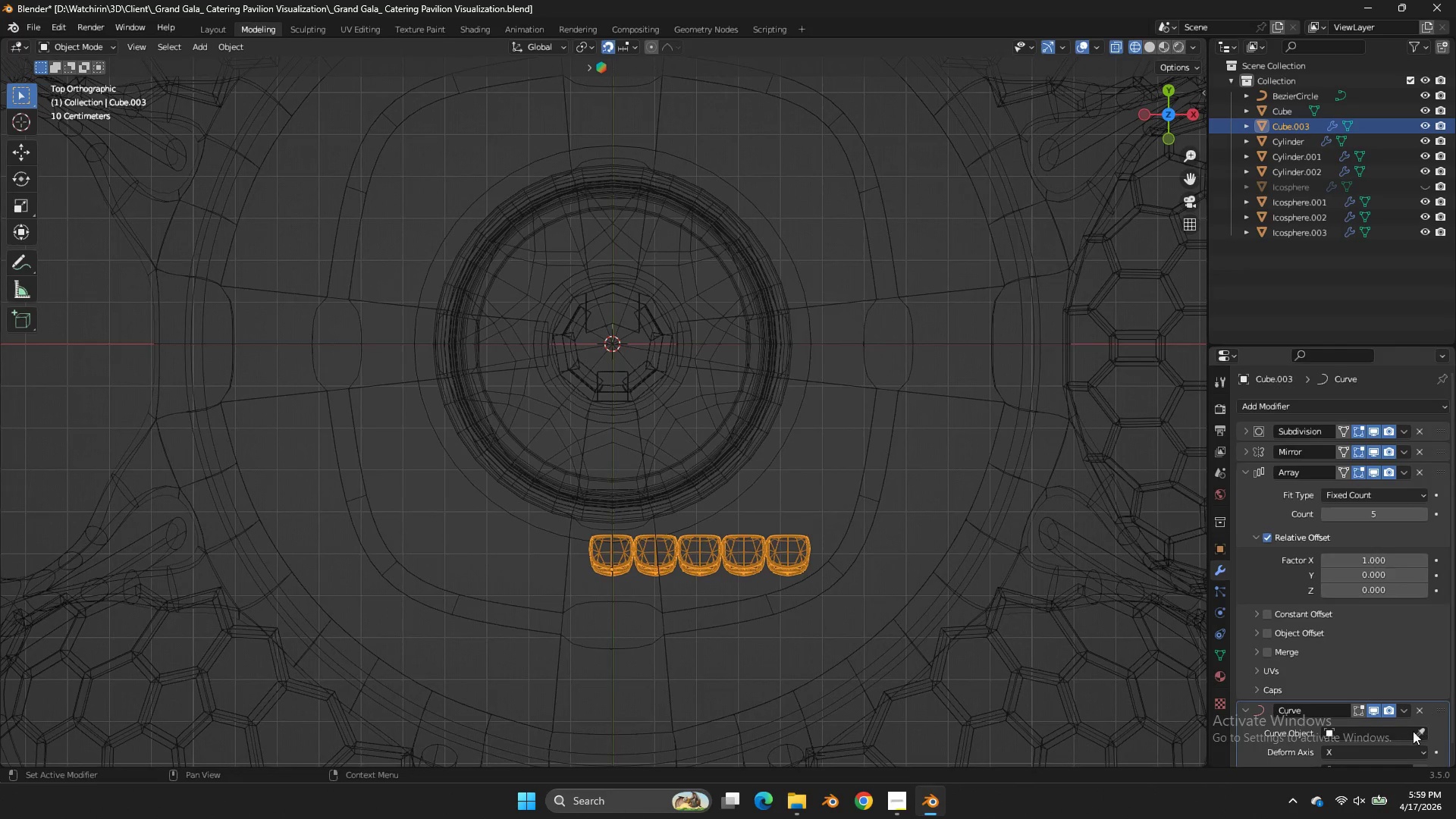 
left_click([1413, 731])
 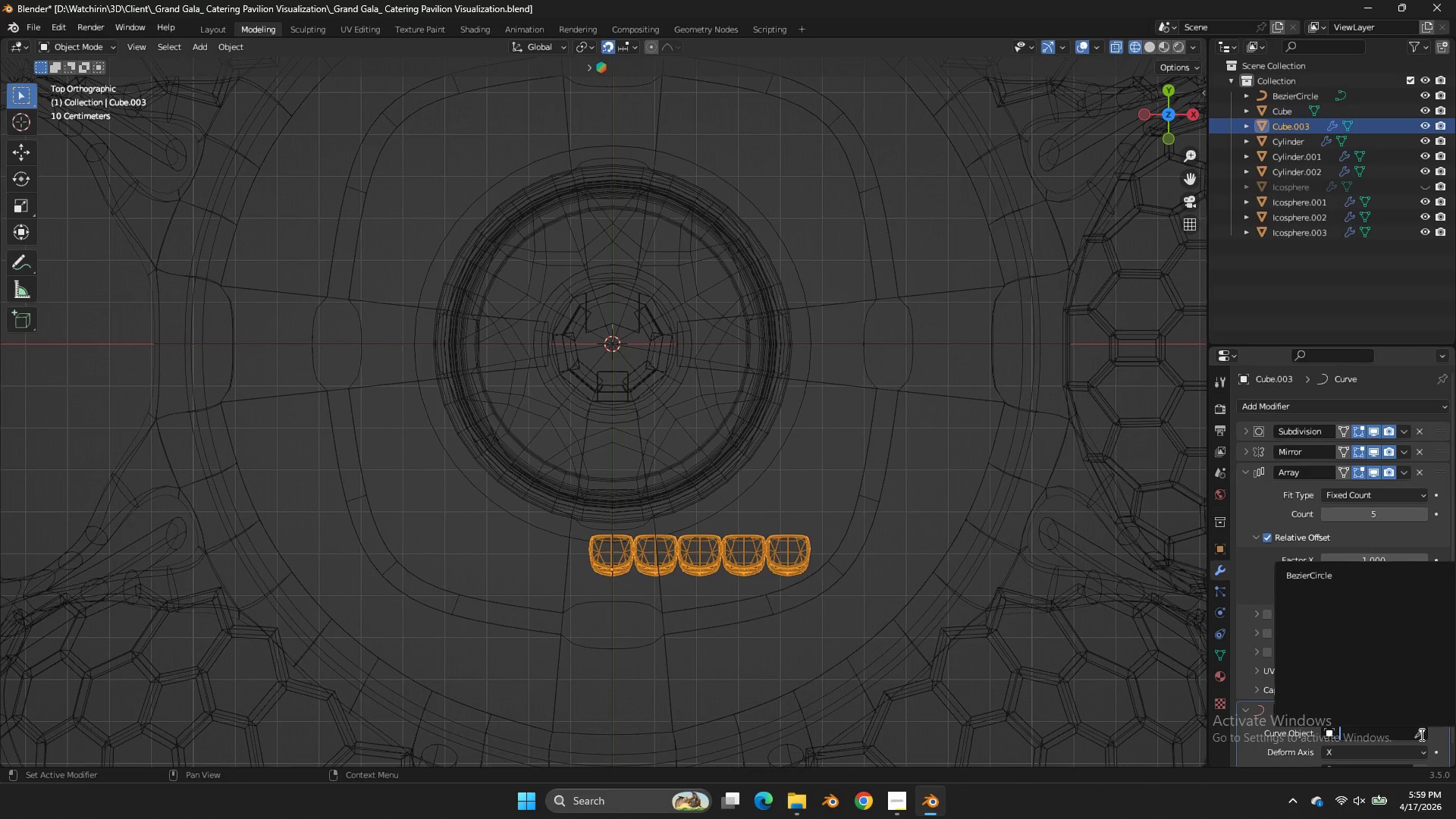 
left_click([1425, 736])
 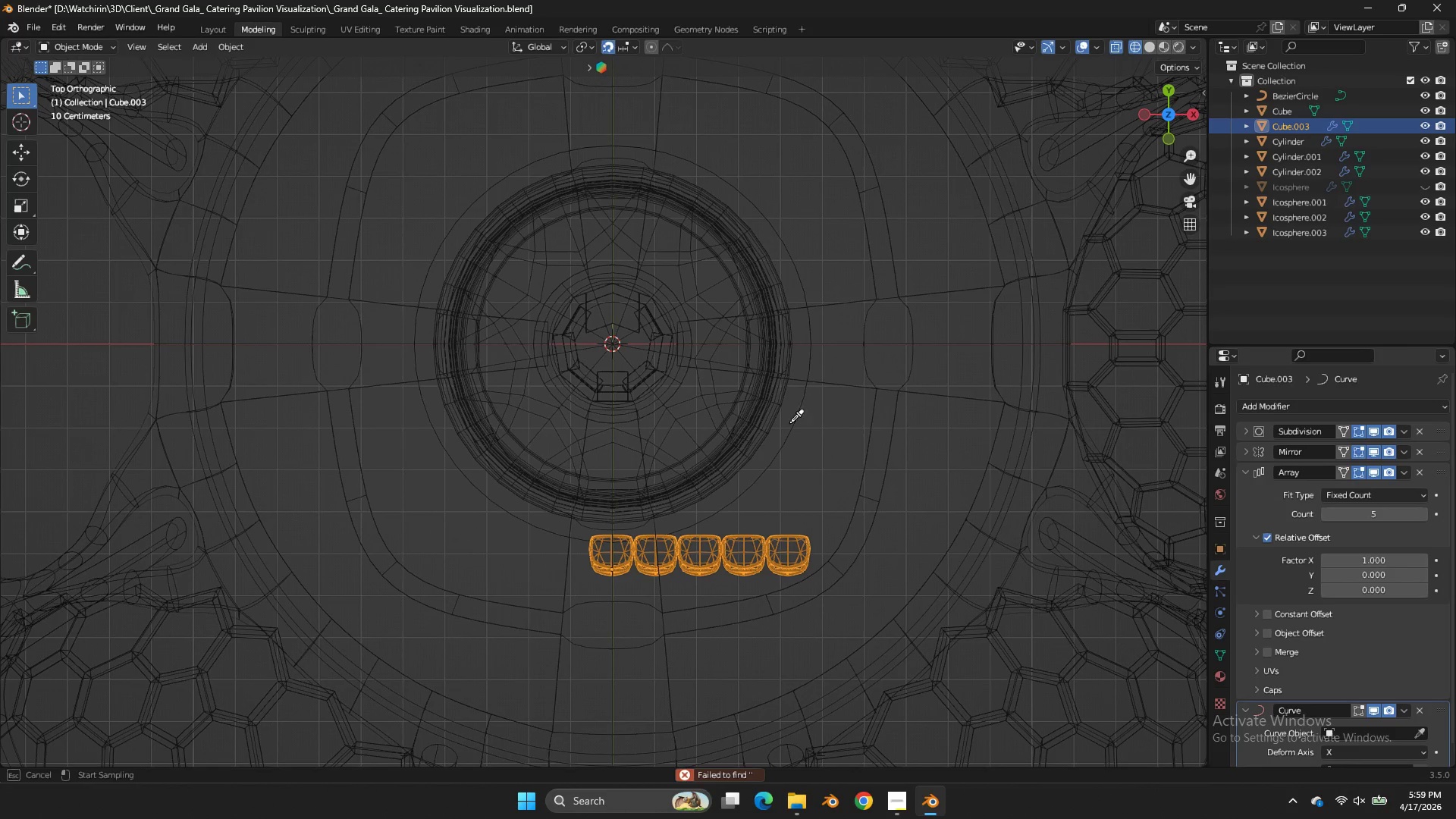 
left_click([798, 426])
 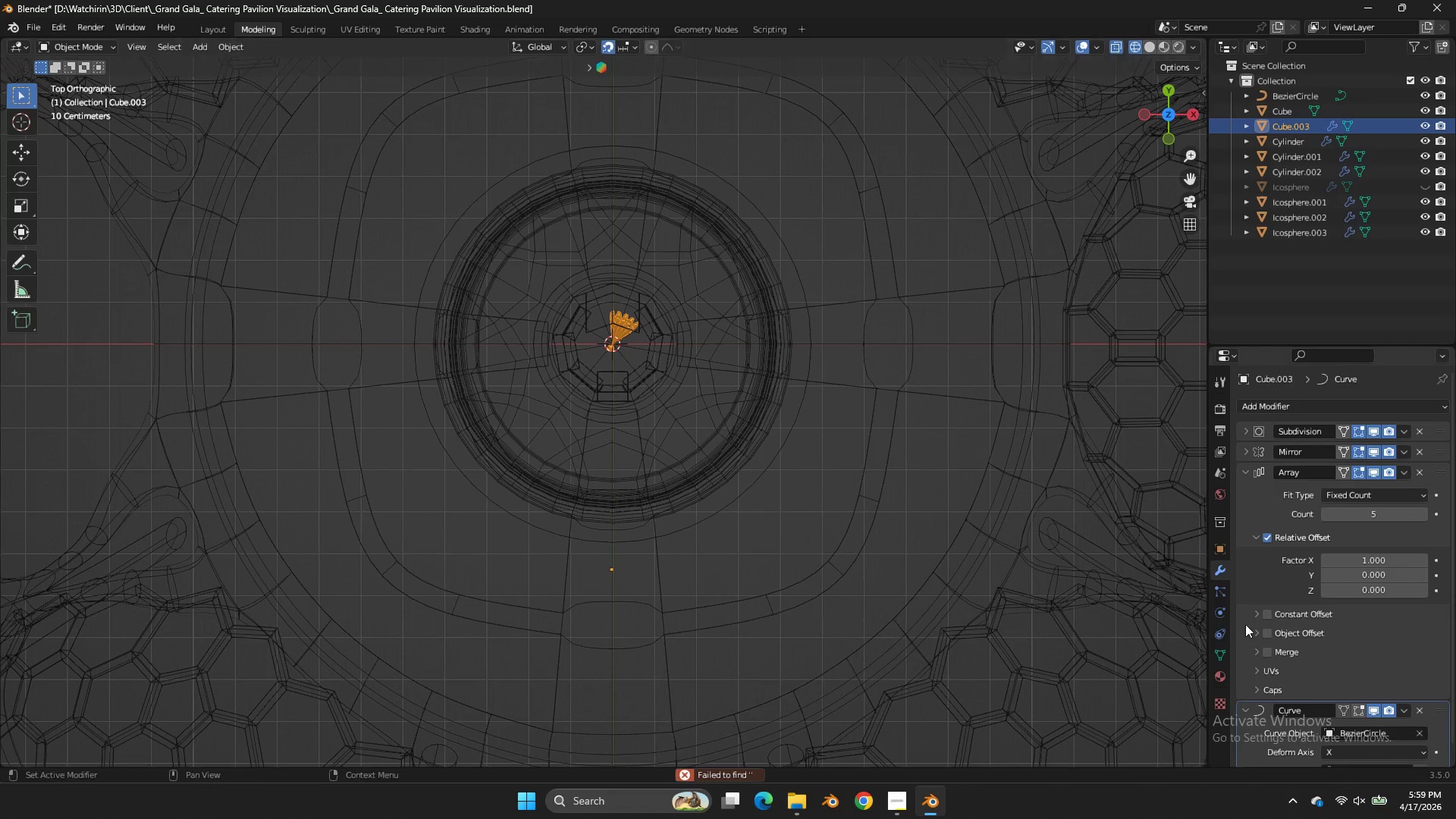 
scroll: coordinate [1284, 604], scroll_direction: down, amount: 1.0
 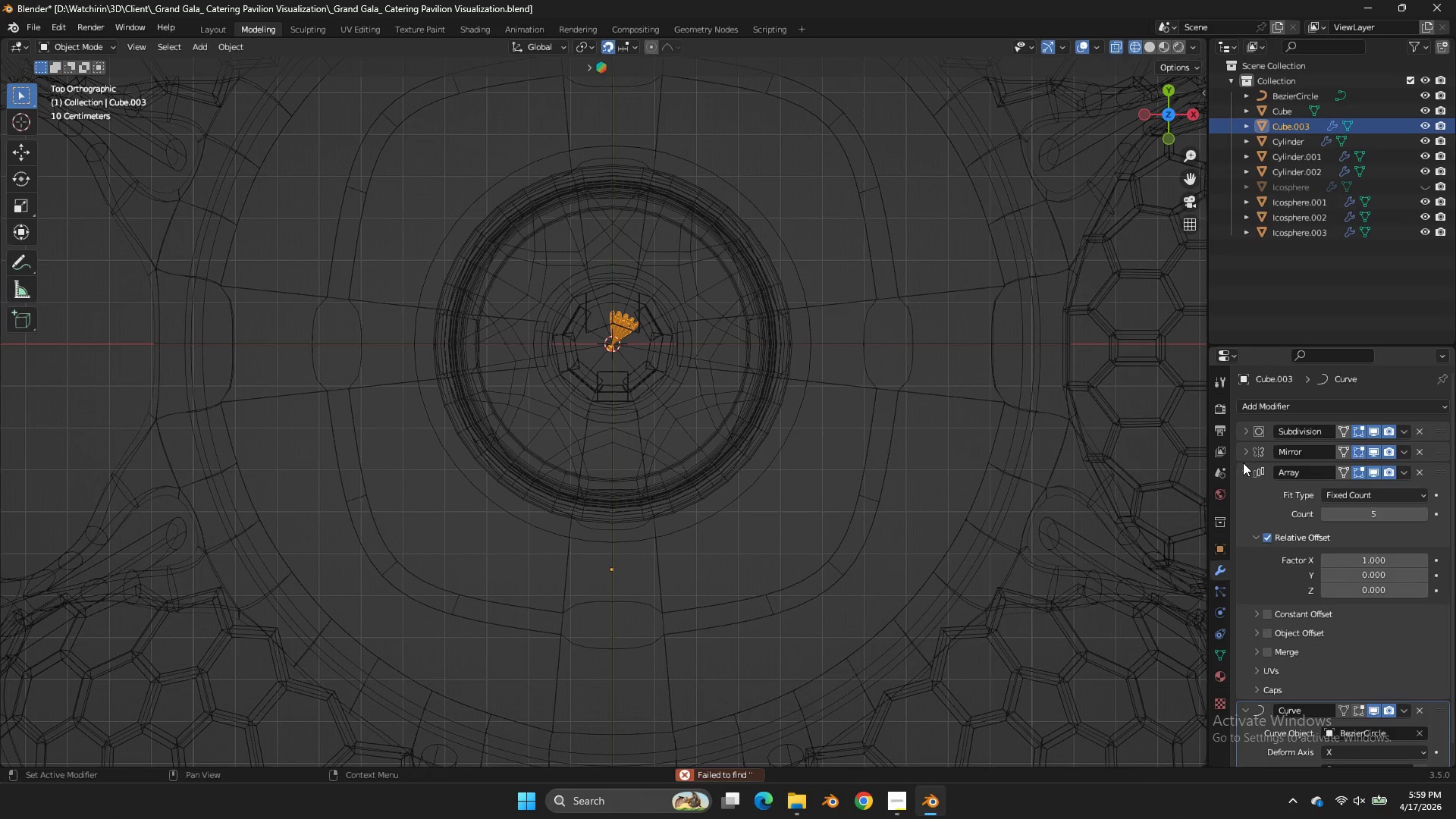 
left_click([1242, 466])
 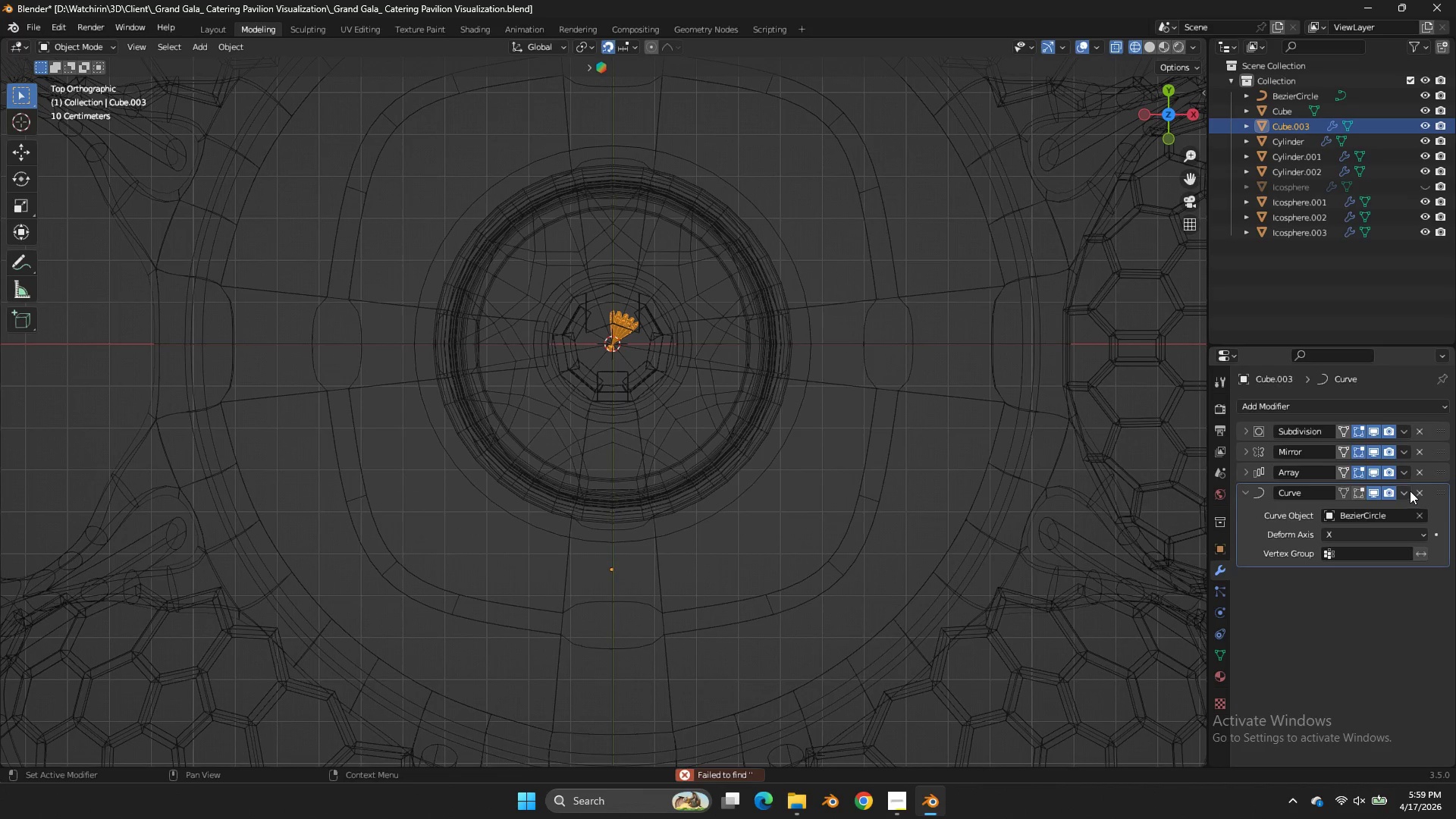 
left_click([1404, 475])
 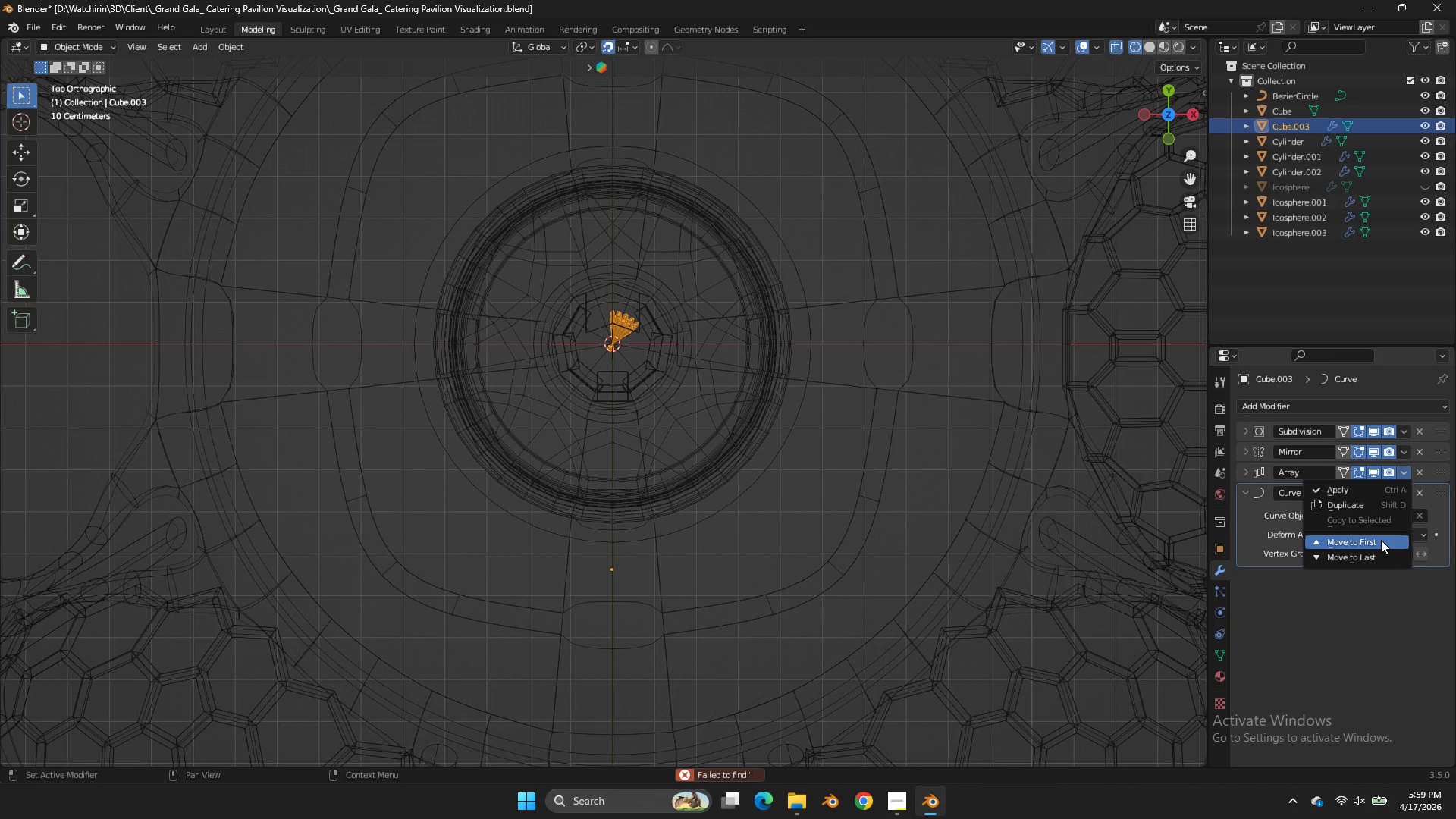 
left_click([1381, 540])
 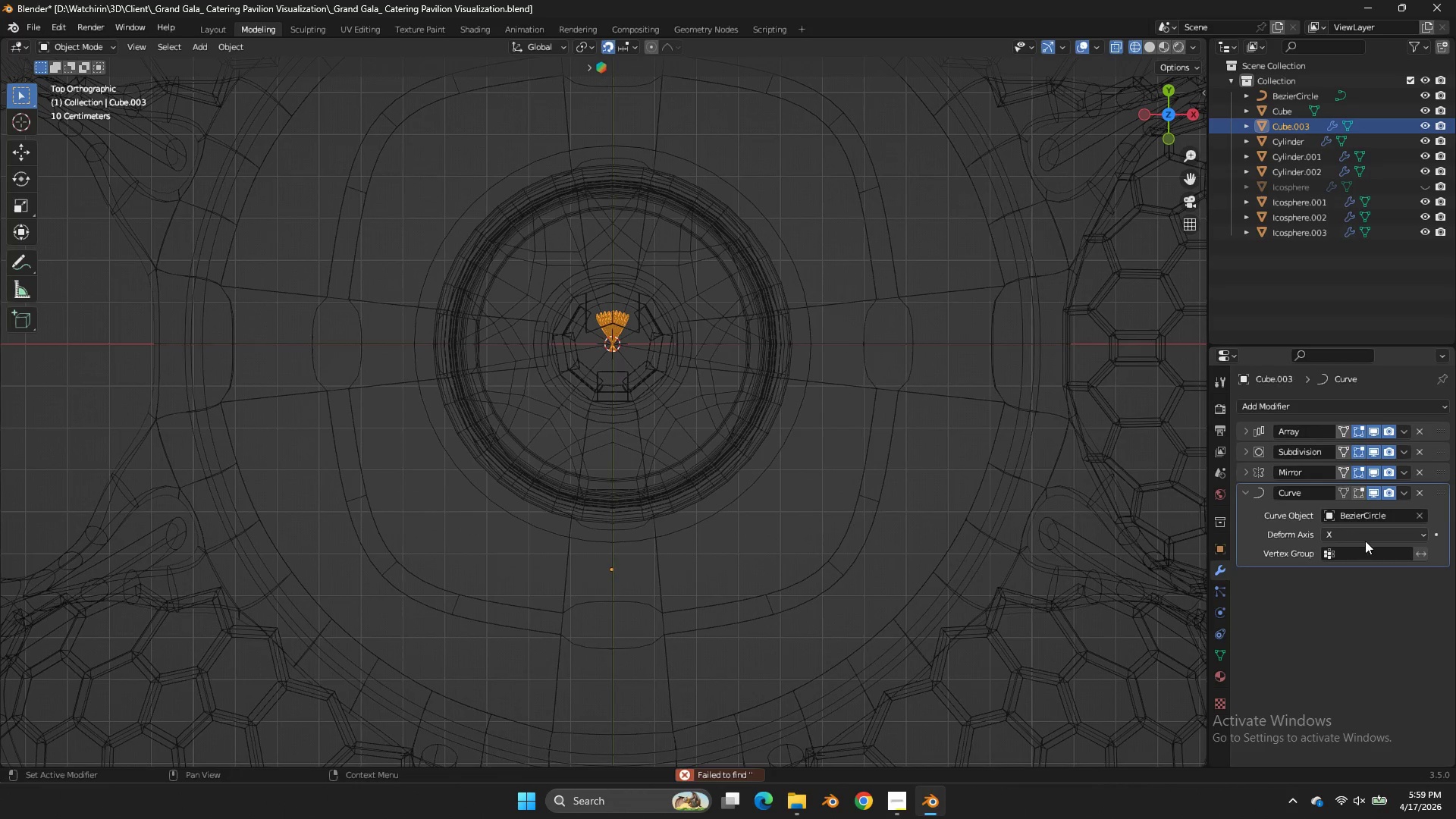 
scroll: coordinate [690, 406], scroll_direction: up, amount: 4.0
 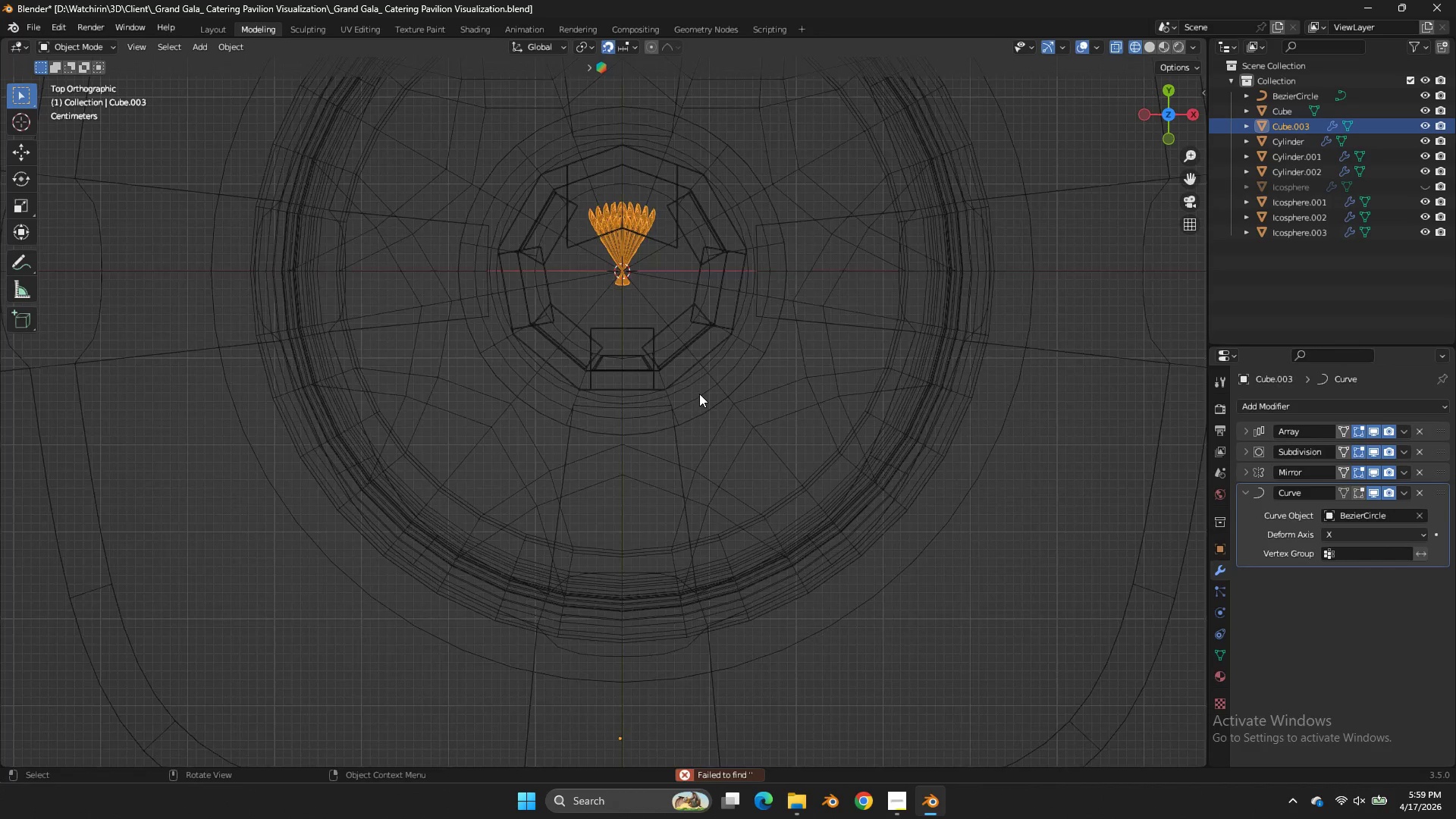 
scroll: coordinate [700, 394], scroll_direction: none, amount: 0.0
 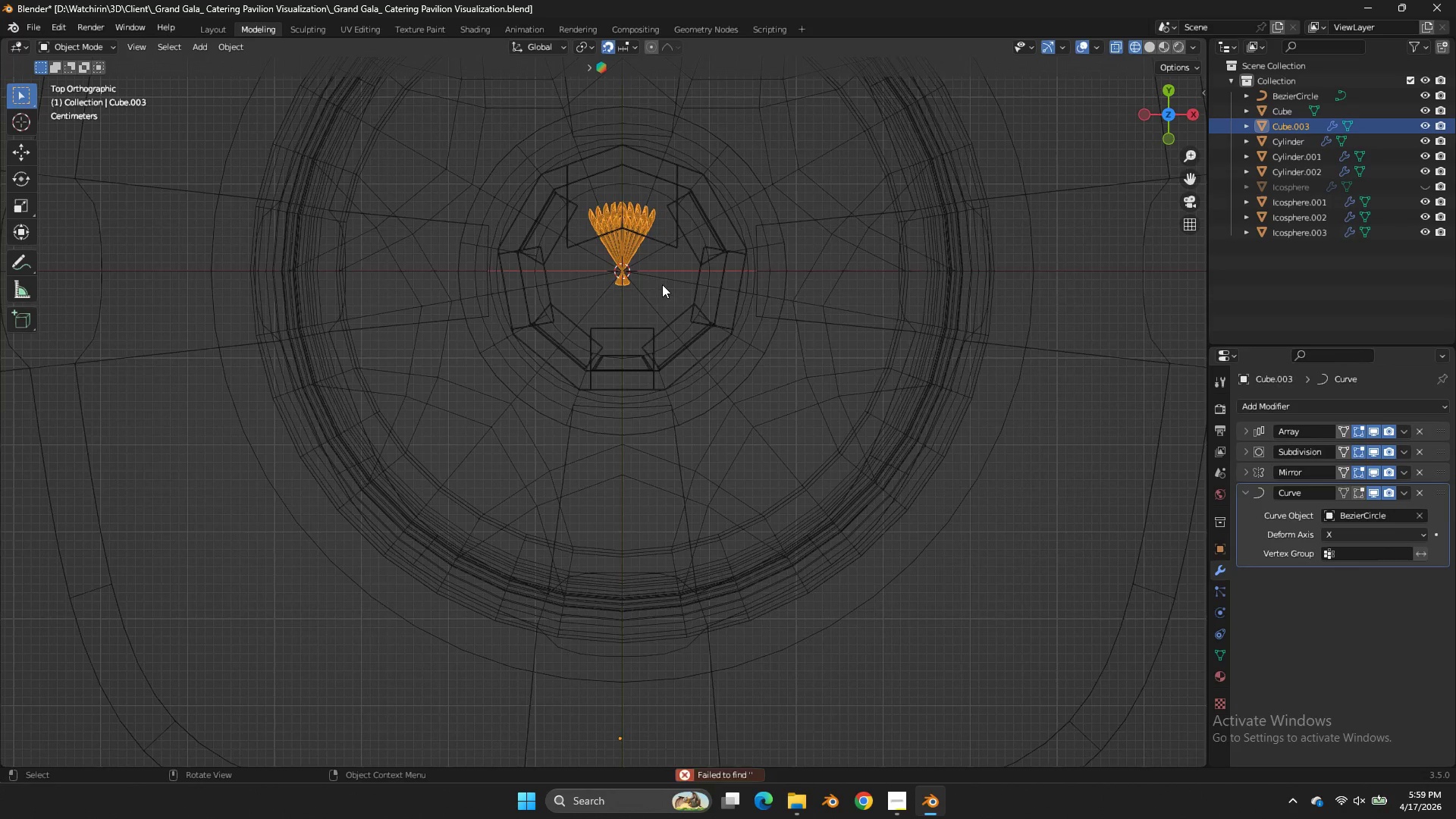 
scroll: coordinate [669, 294], scroll_direction: down, amount: 2.0
 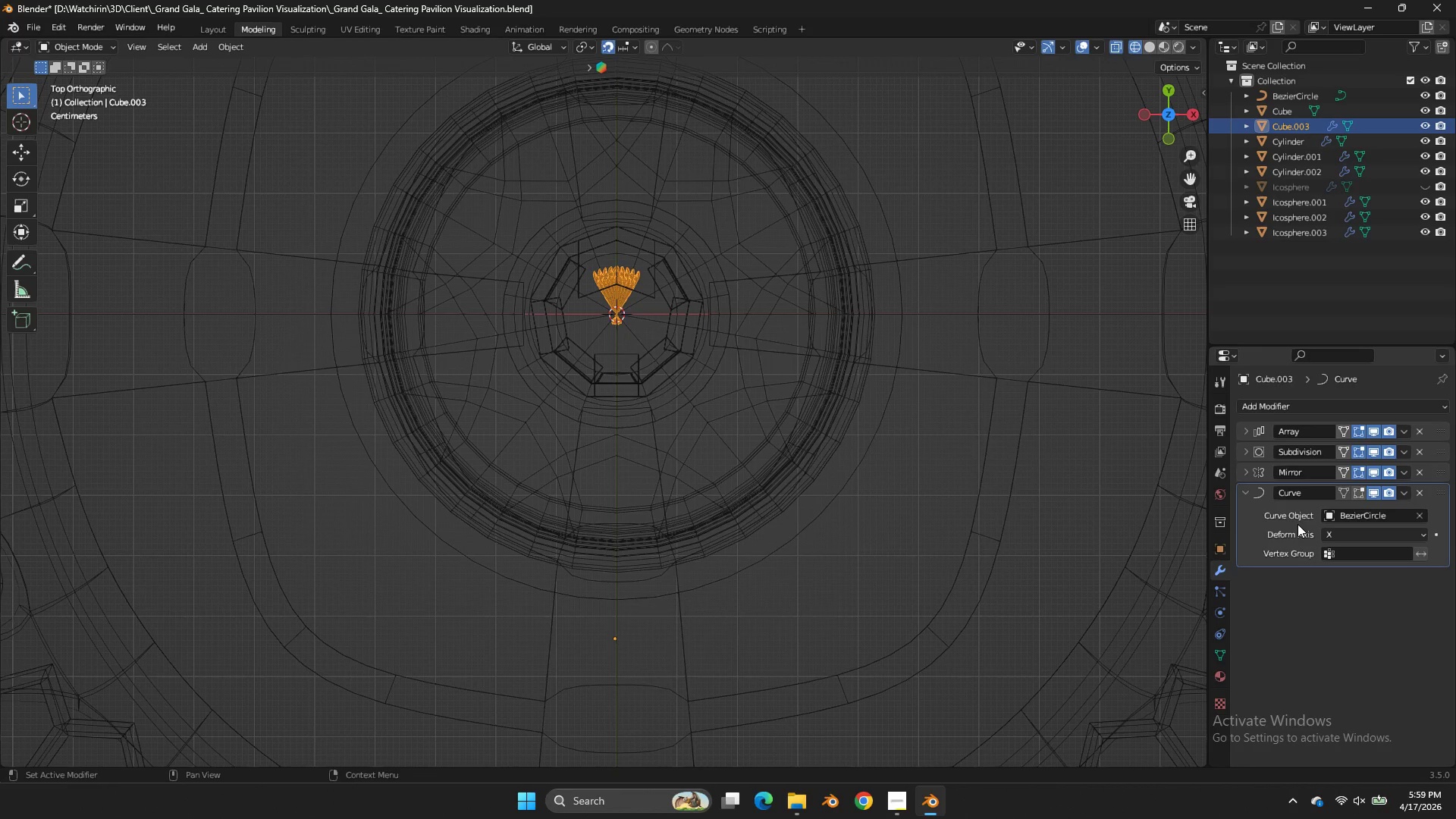 
left_click([1355, 535])
 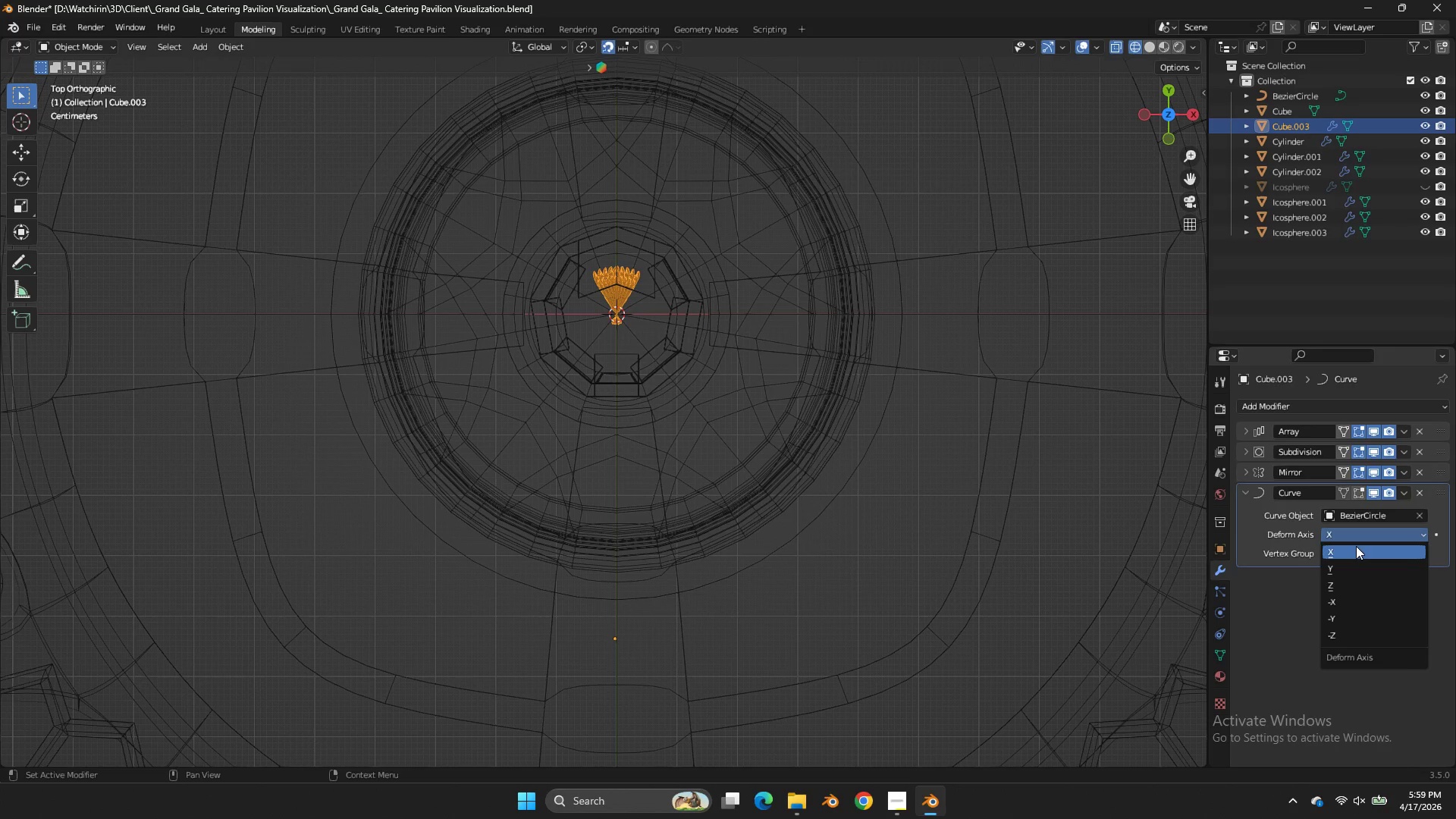 
left_click([1355, 551])
 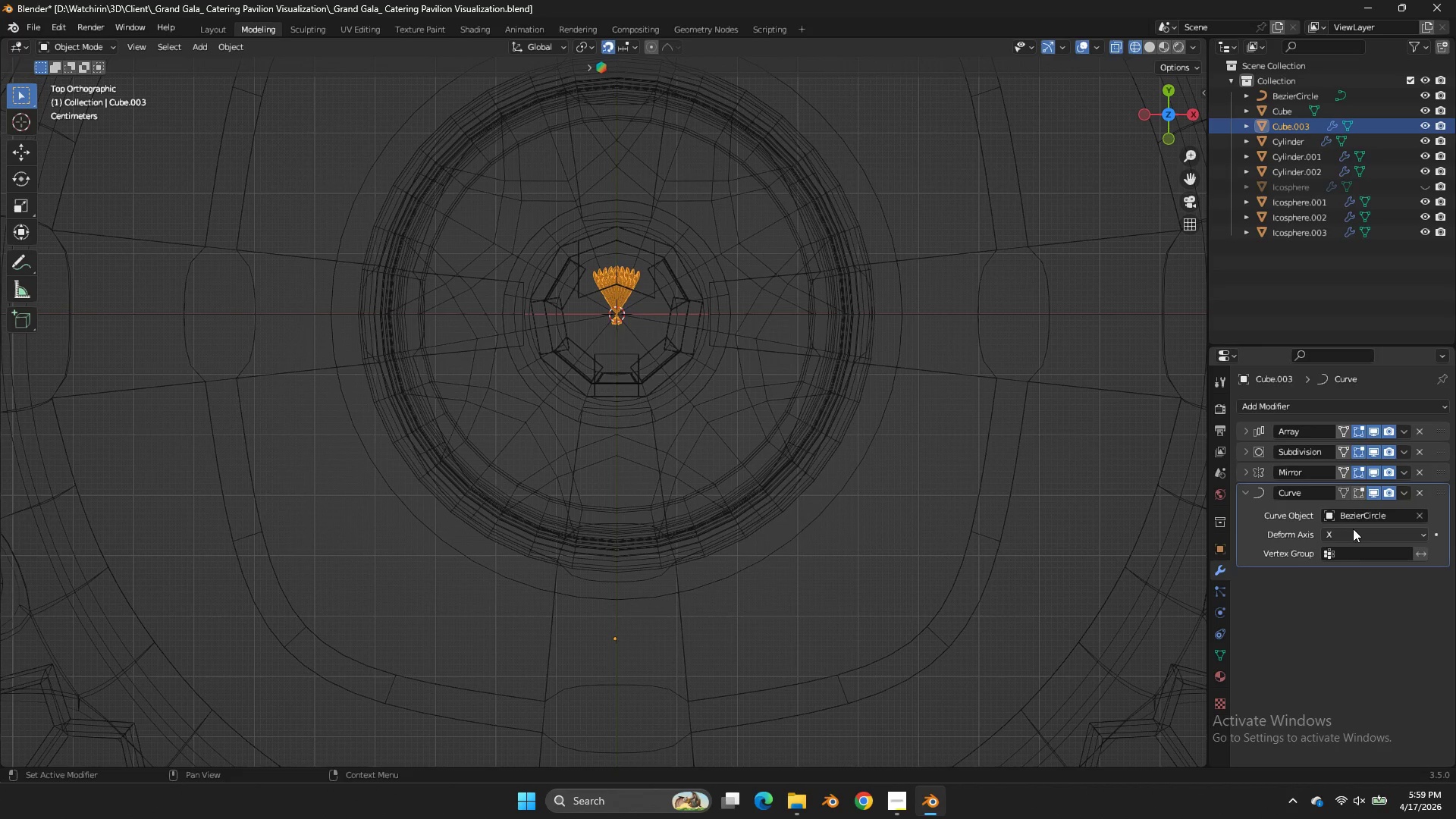 
left_click([1353, 529])
 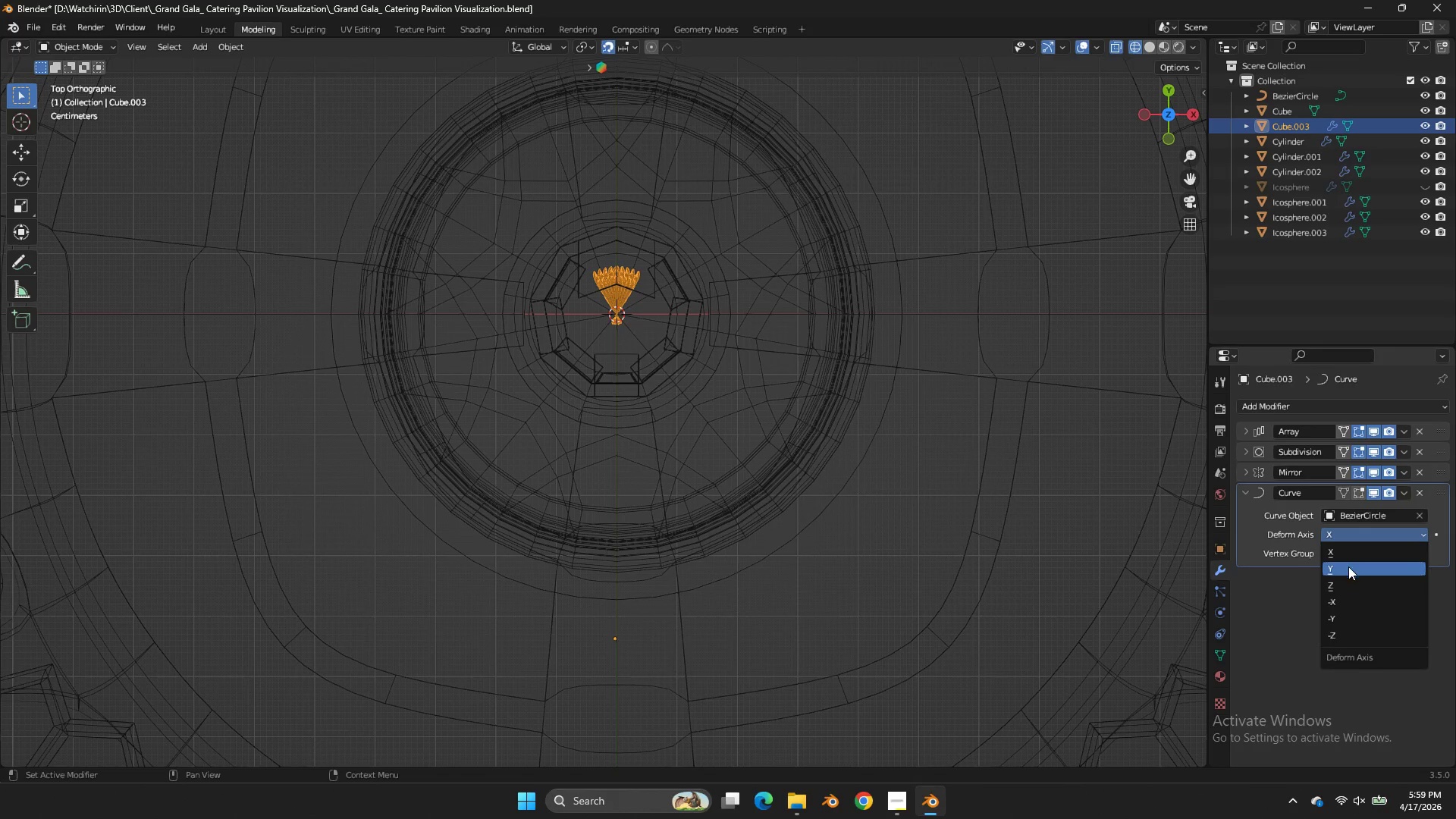 
left_click([1350, 568])
 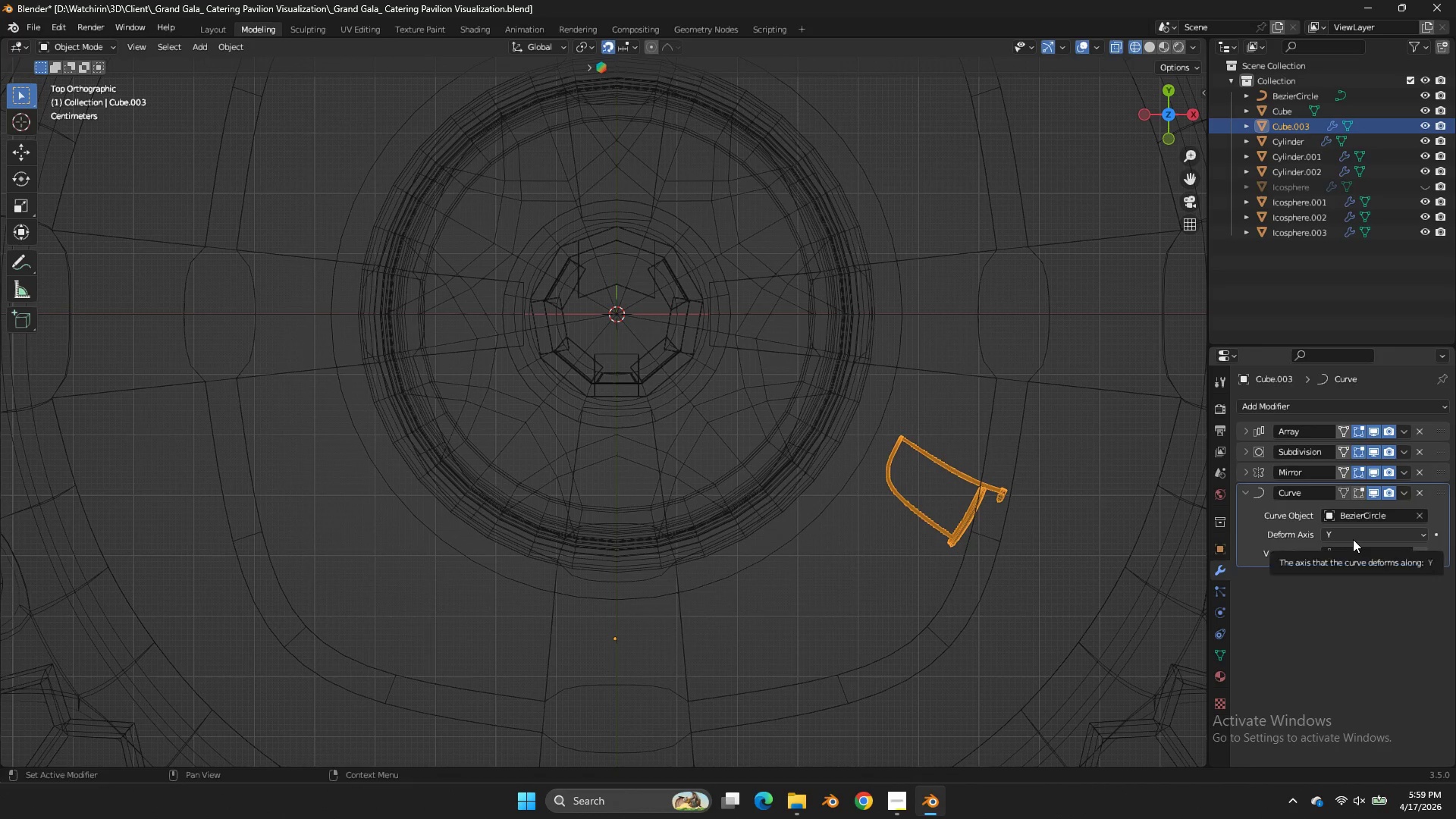 
left_click([1353, 539])
 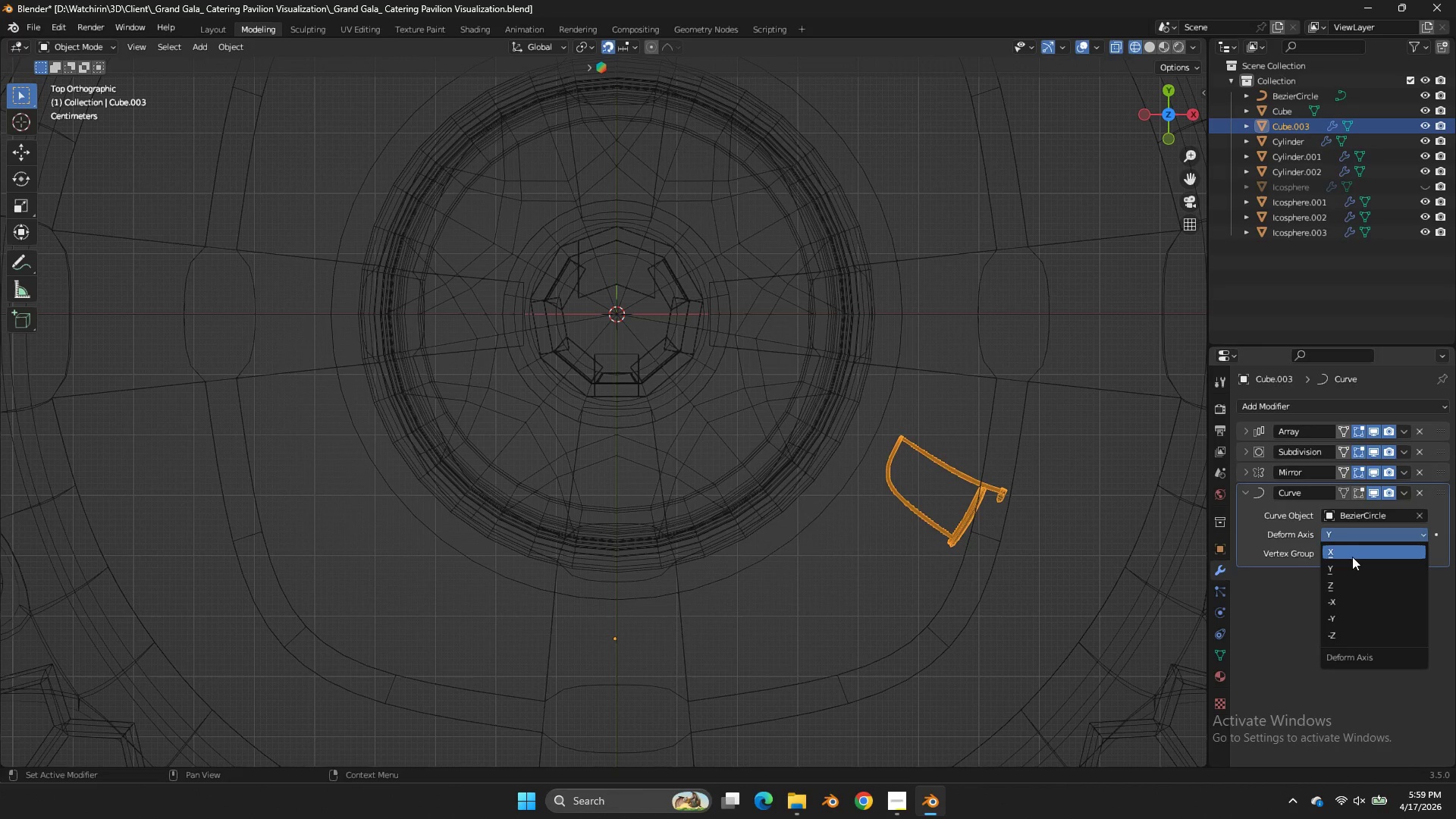 
left_click([1335, 604])
 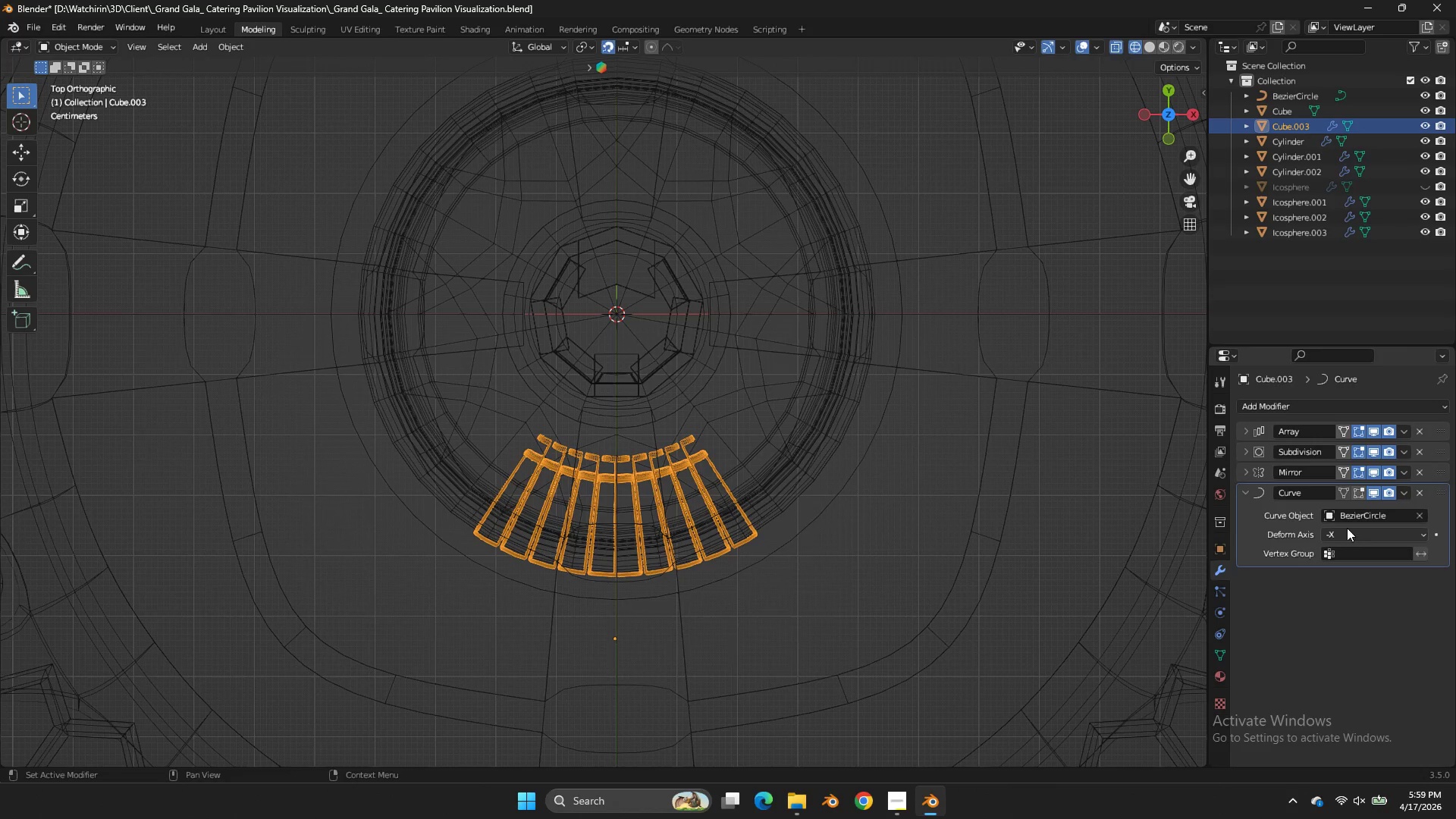 
double_click([1351, 530])
 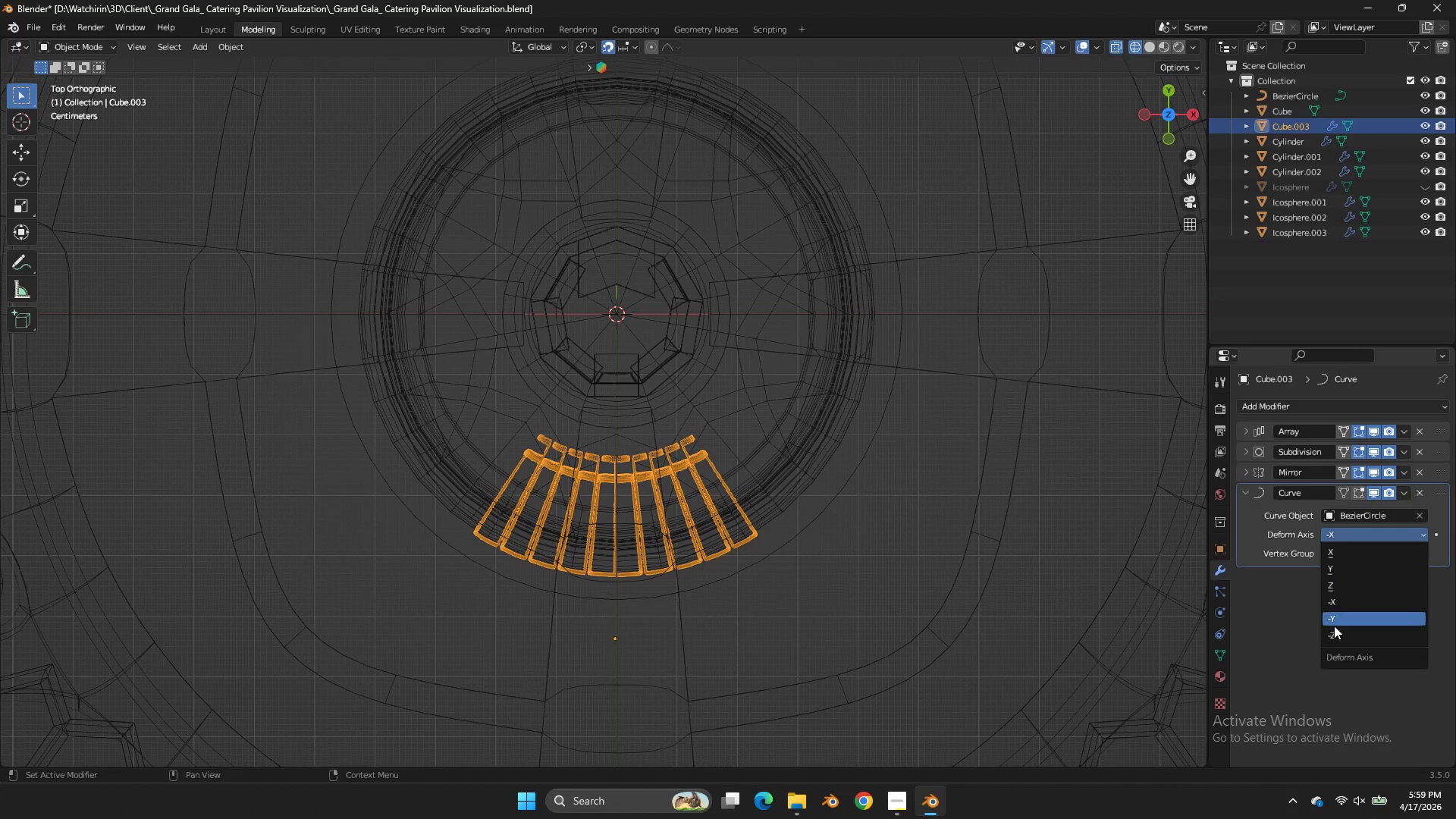 
left_click([1338, 632])
 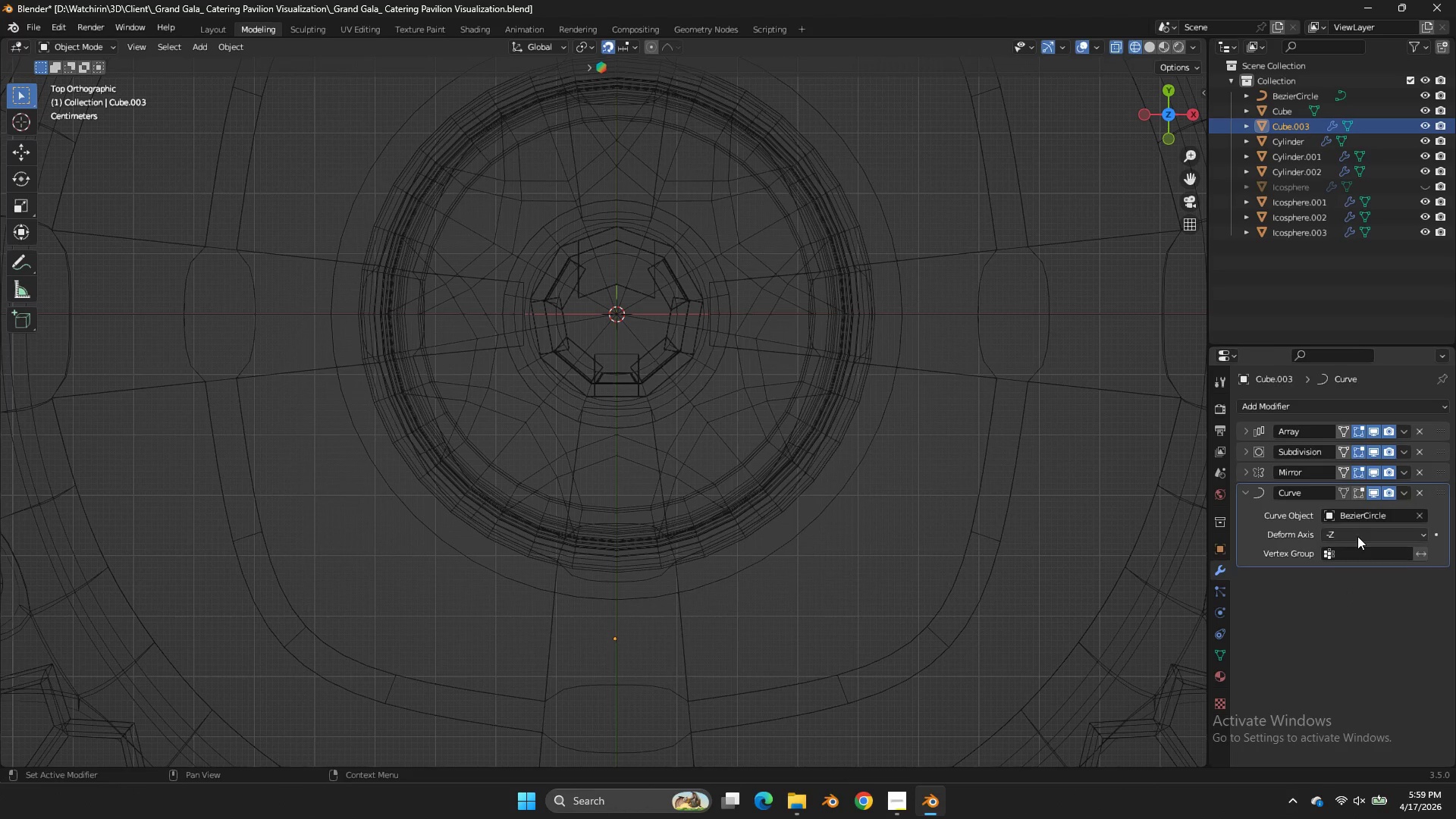 
mouse_move([1357, 551])
 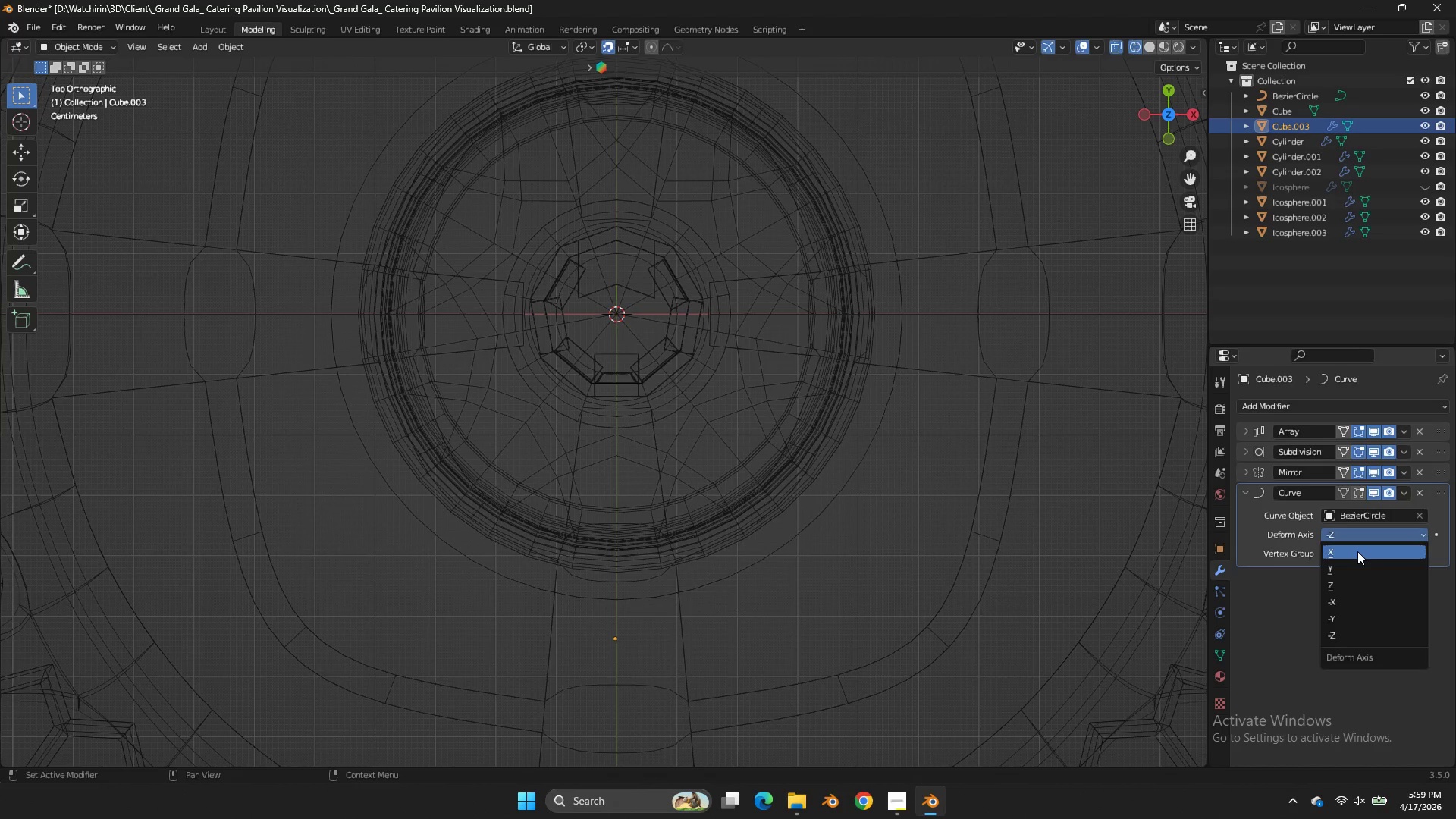 
double_click([1357, 551])
 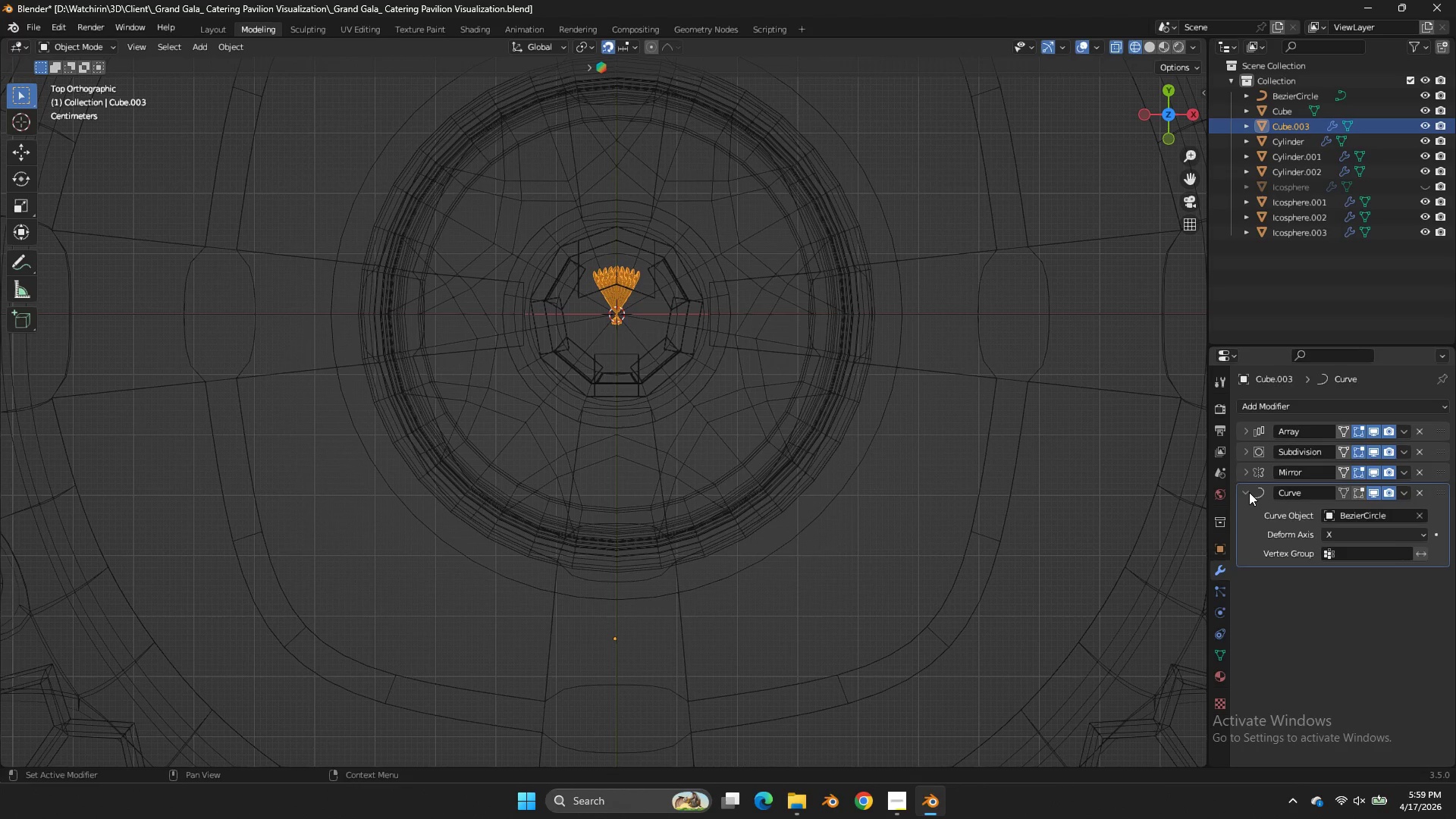 
double_click([1241, 475])
 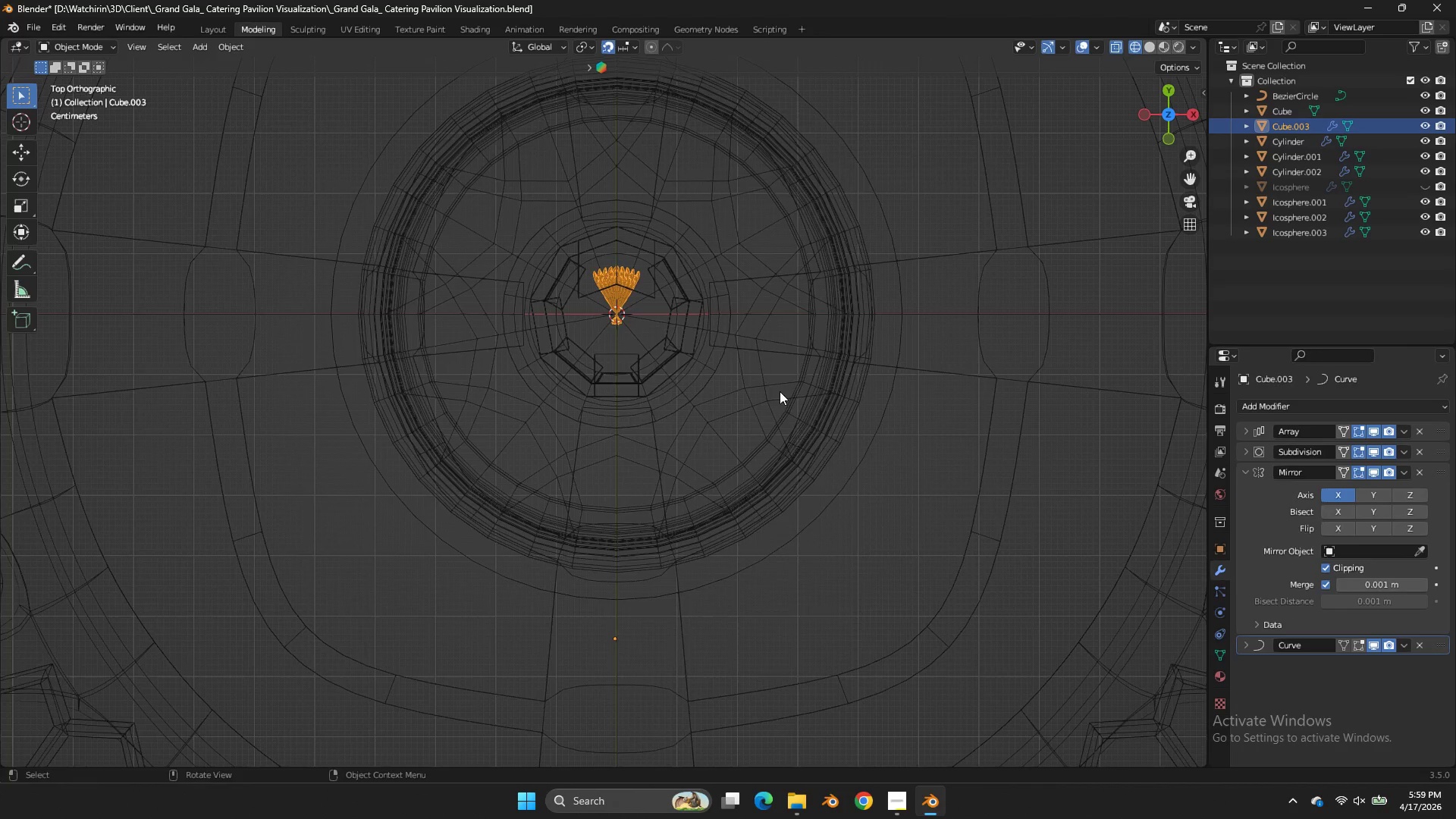 
scroll: coordinate [769, 388], scroll_direction: down, amount: 3.0
 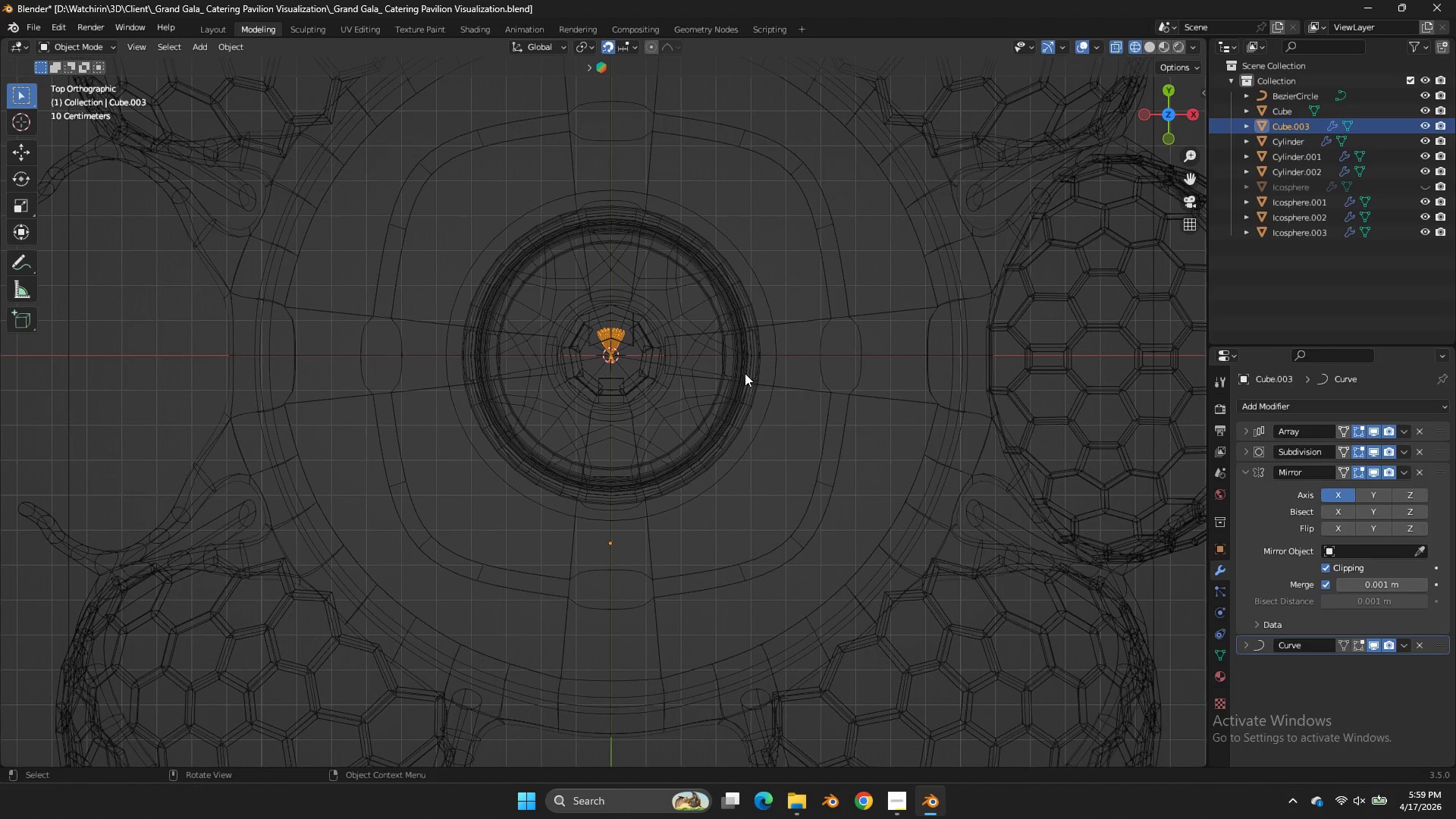 
hold_key(key=ShiftLeft, duration=1.11)
 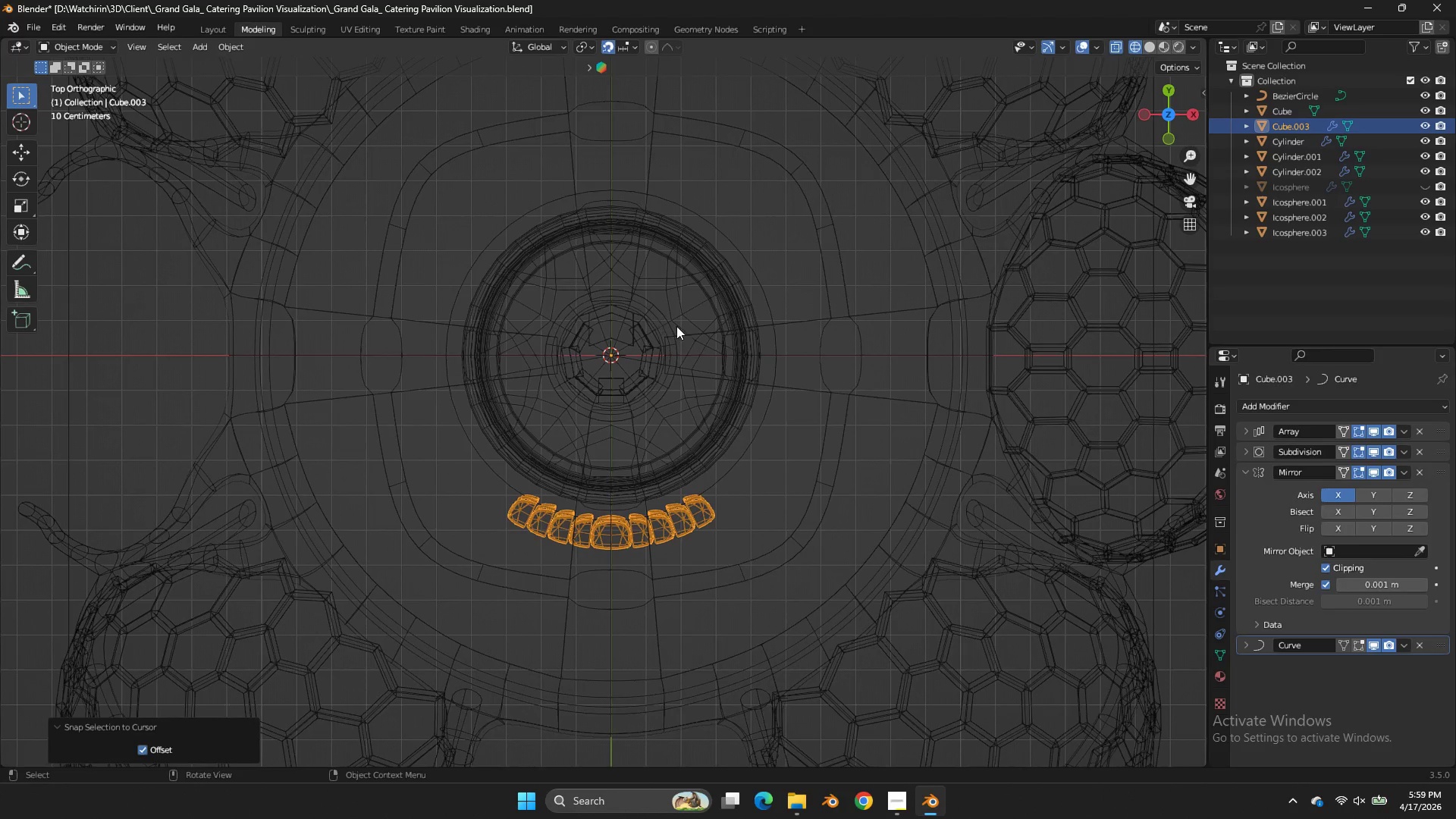 
hold_key(key=S, duration=1.0)
 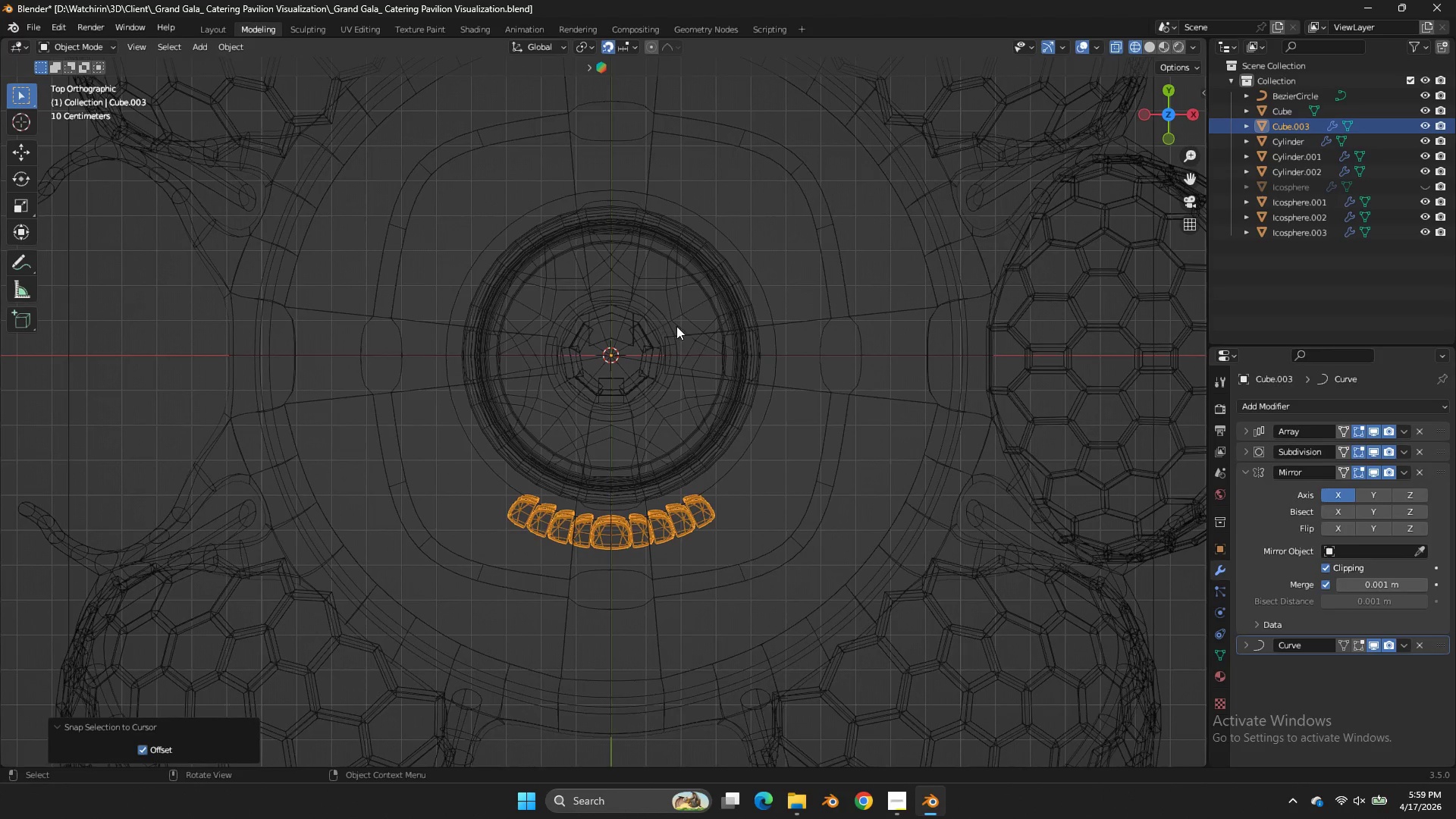 
scroll: coordinate [676, 326], scroll_direction: up, amount: 3.0
 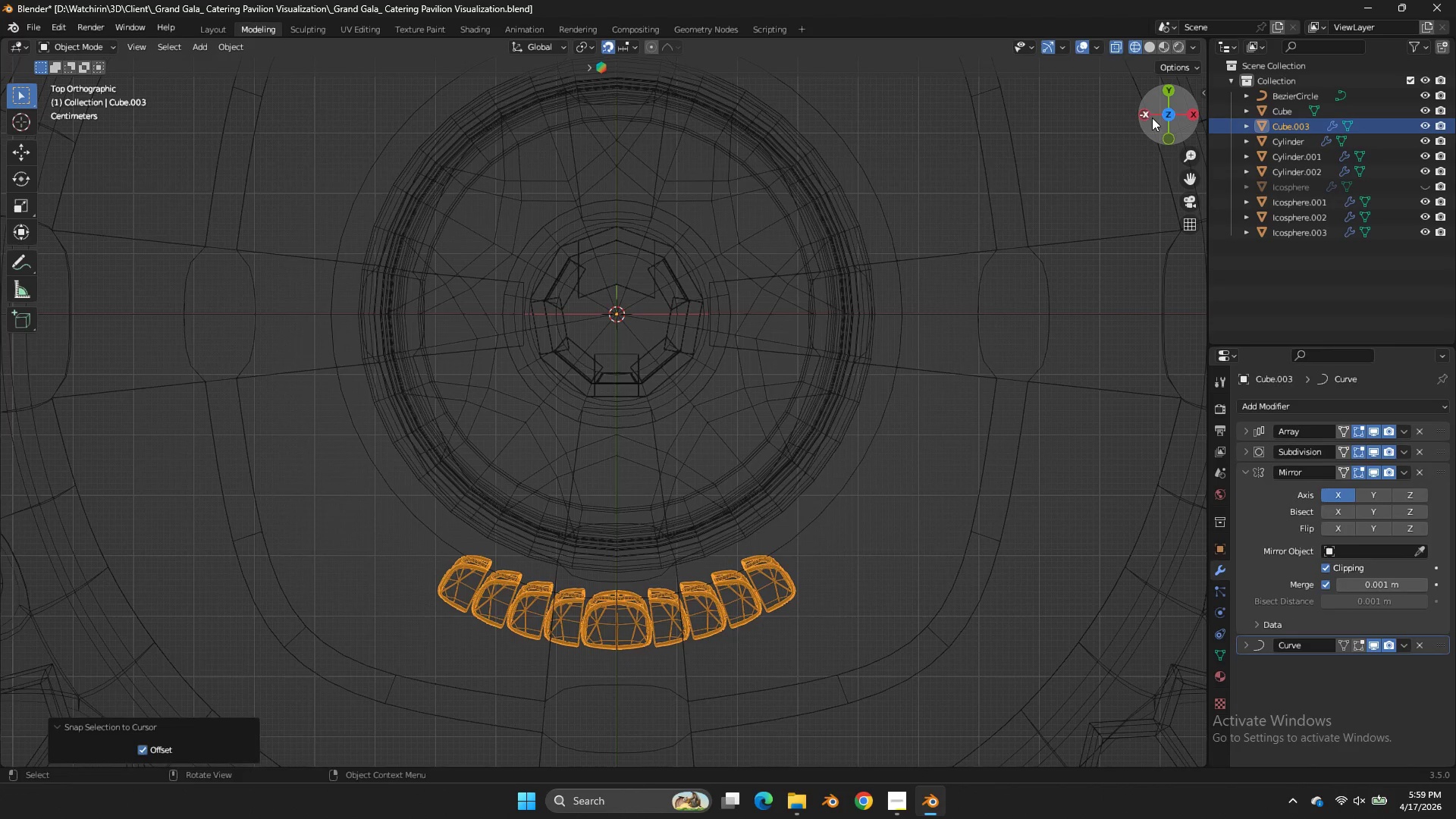 
left_click_drag(start_coordinate=[1154, 115], to_coordinate=[1172, 686])
 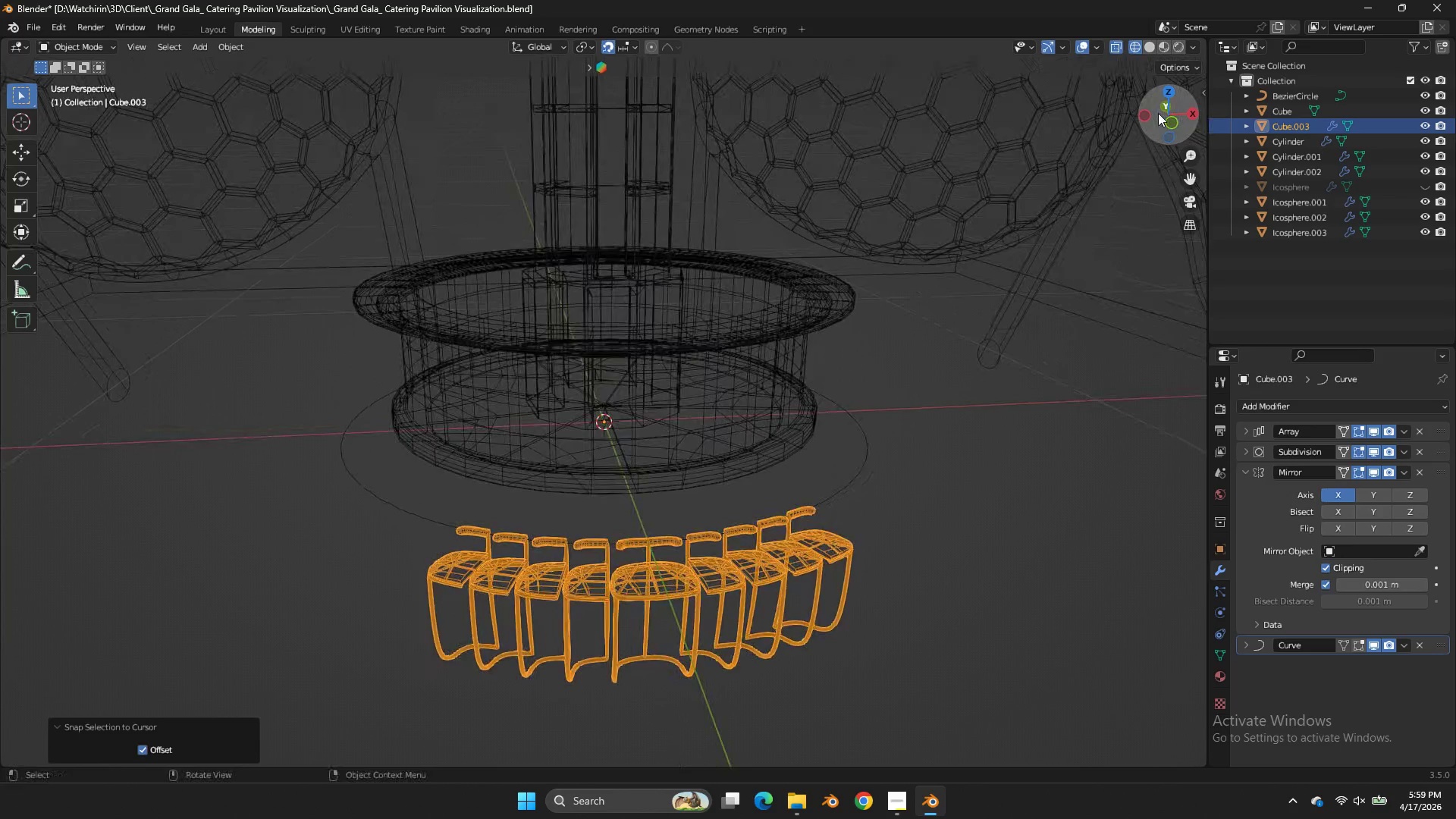 
key(Tab)
 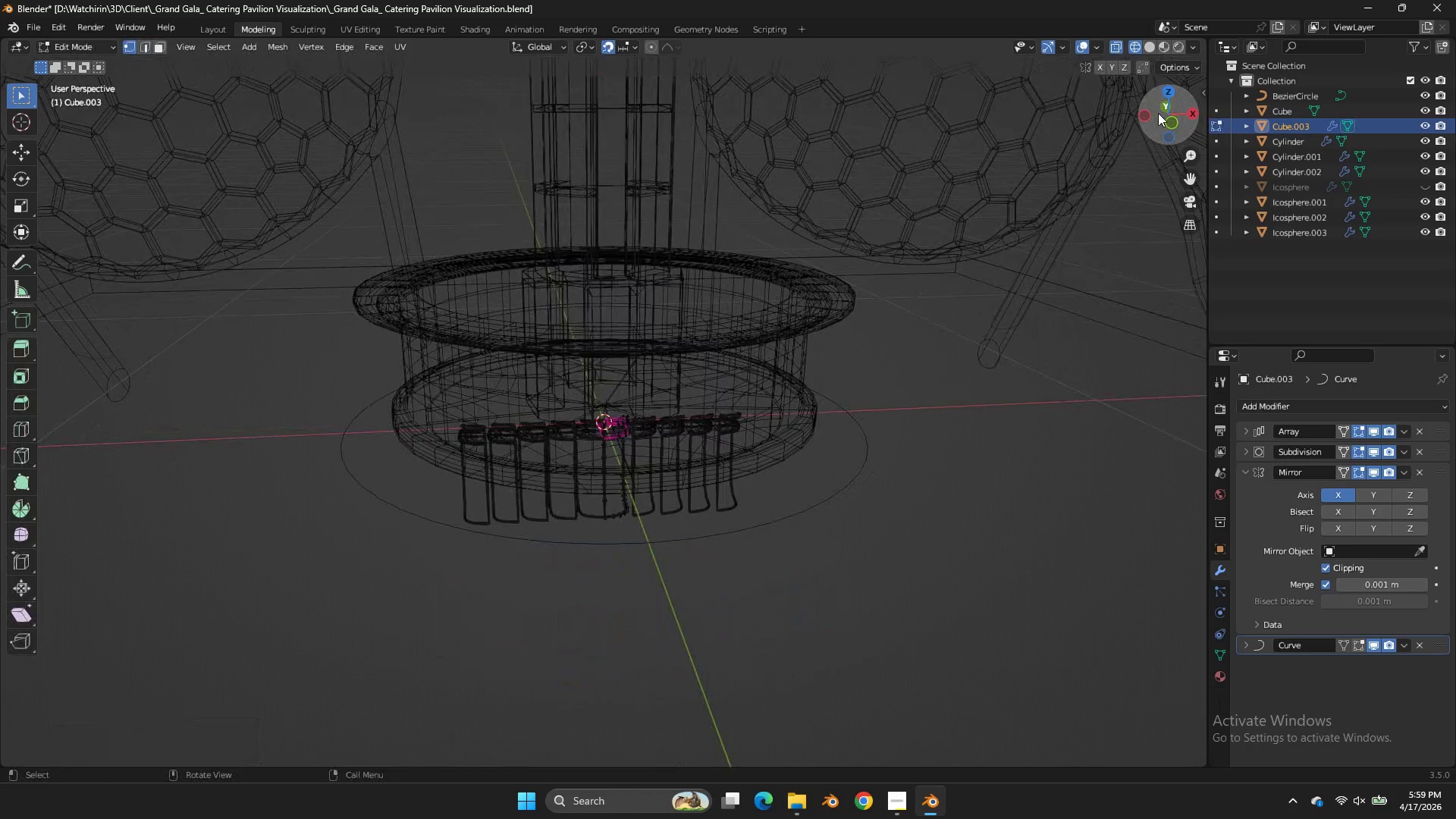 
left_click_drag(start_coordinate=[1158, 113], to_coordinate=[1156, 123])
 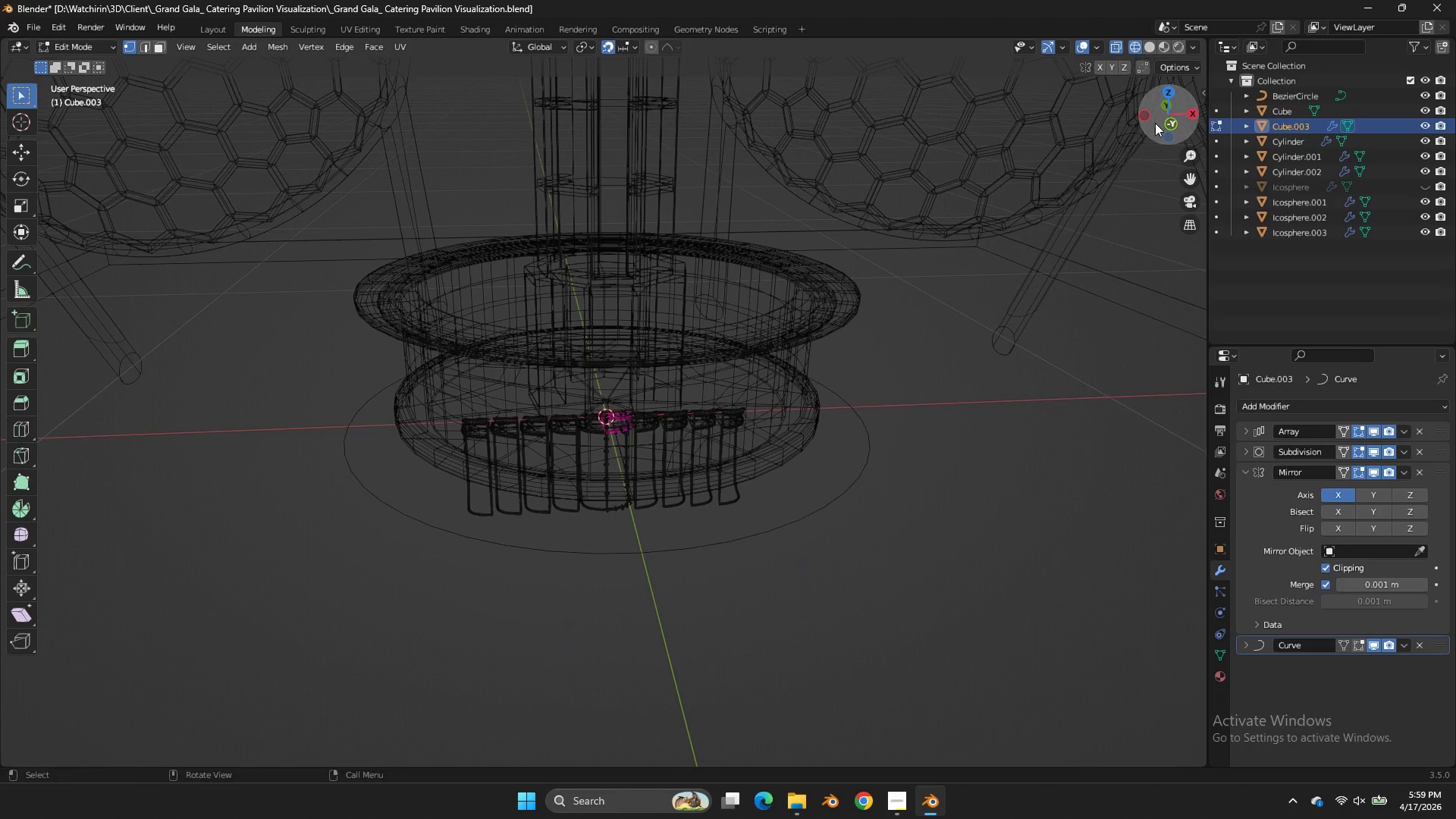 
left_click_drag(start_coordinate=[1155, 124], to_coordinate=[1157, 118])
 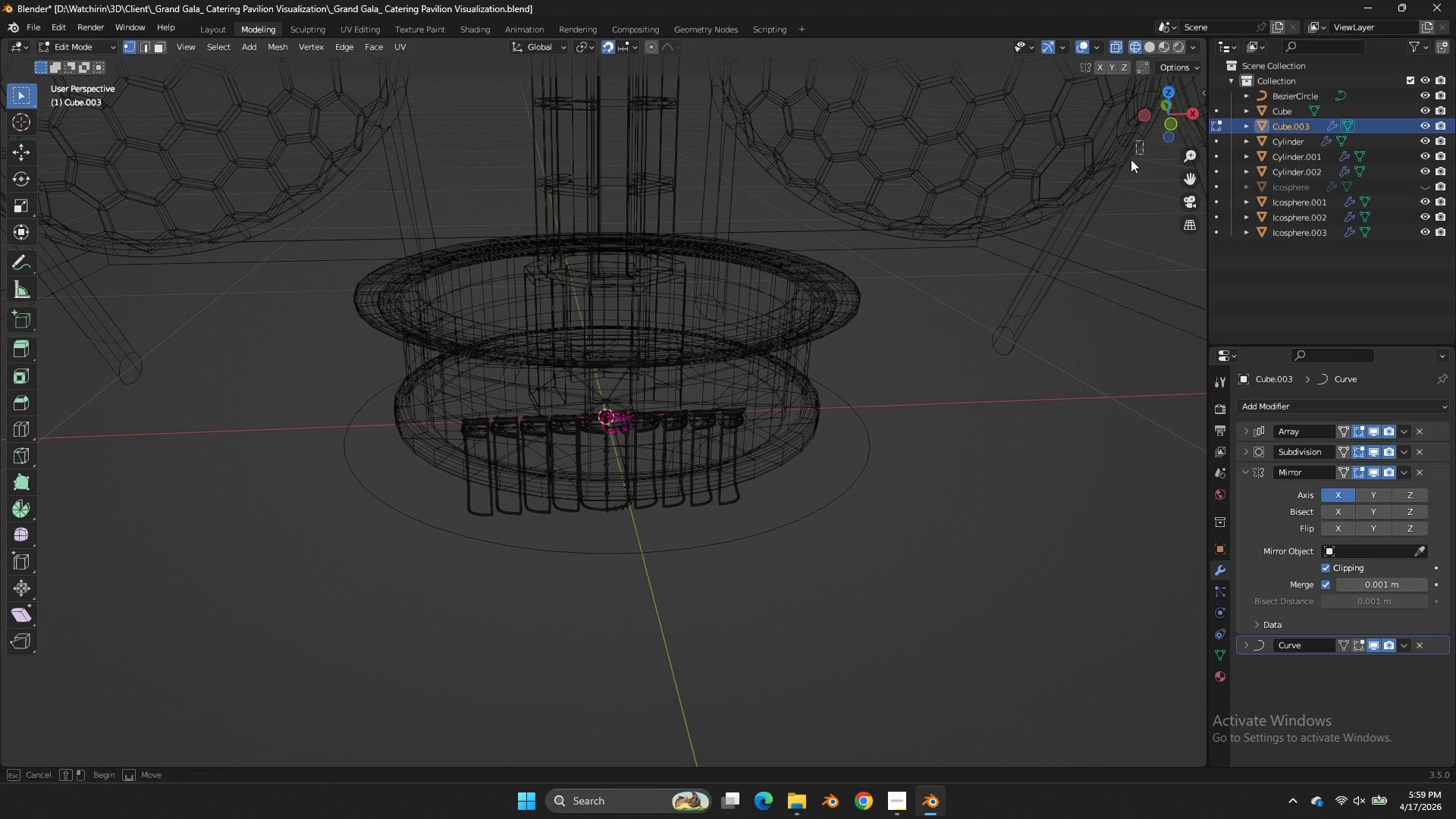 
left_click_drag(start_coordinate=[1143, 140], to_coordinate=[1118, 172])
 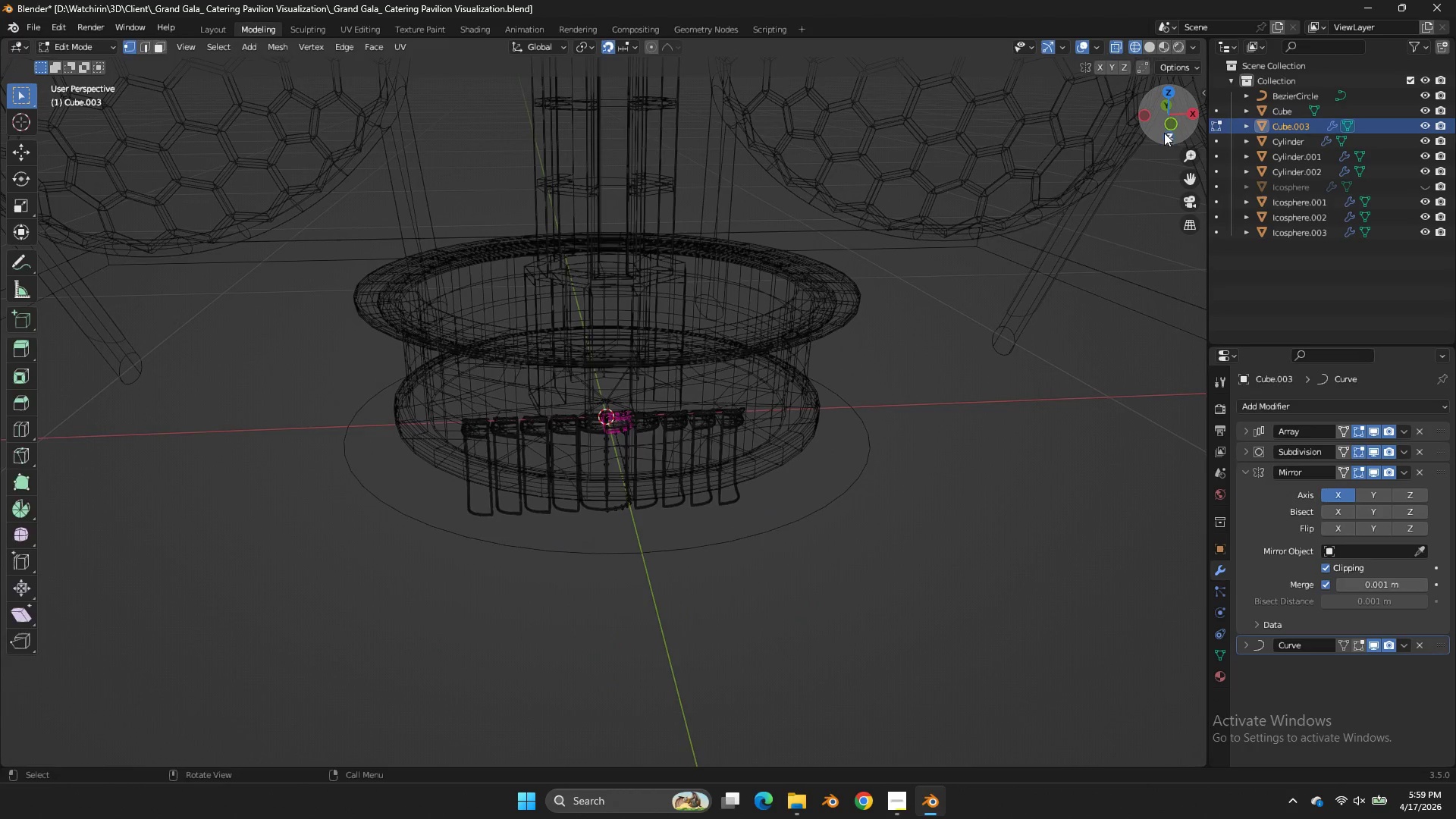 
key(Tab)
 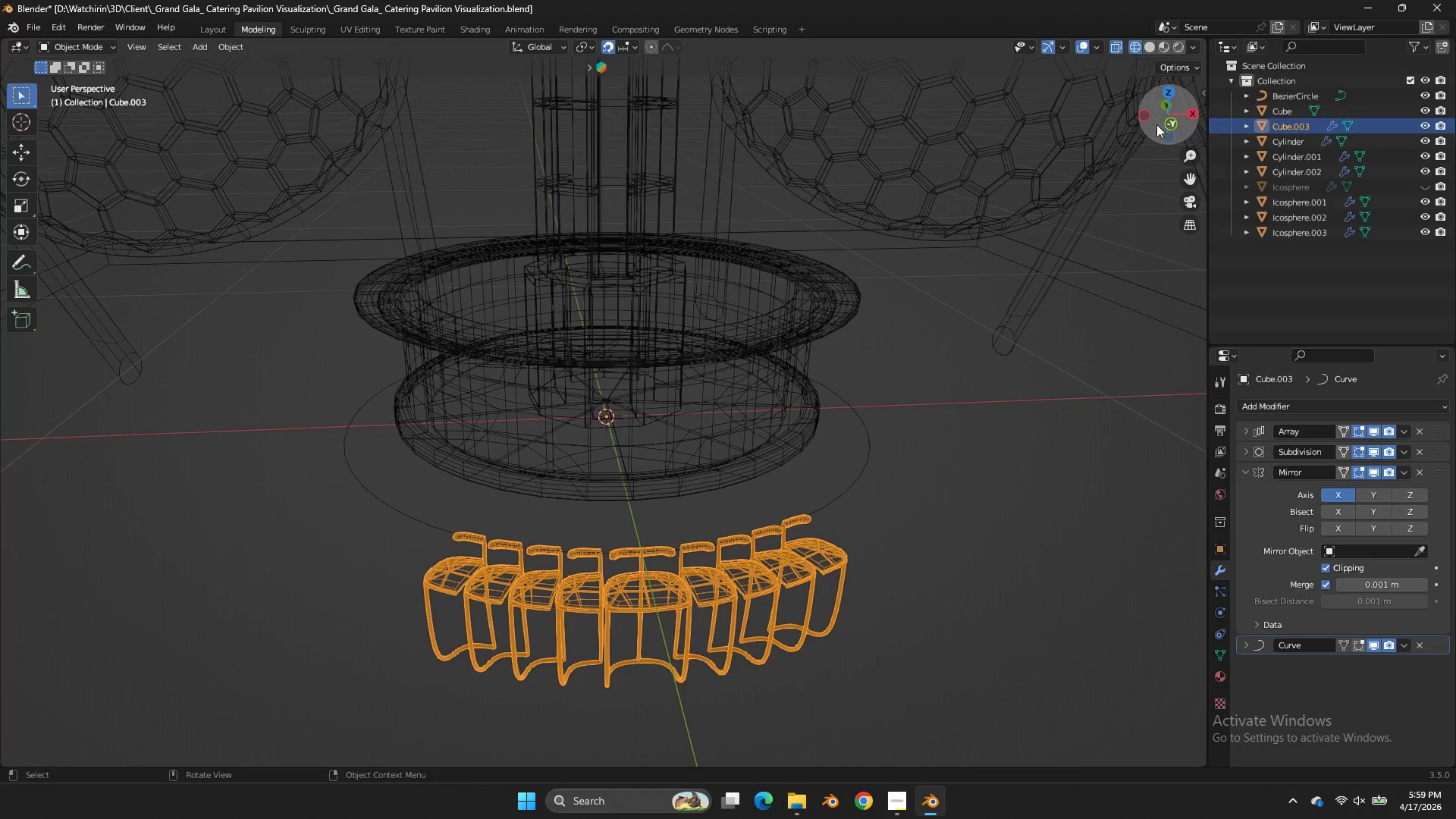 
left_click_drag(start_coordinate=[1163, 124], to_coordinate=[994, 165])
 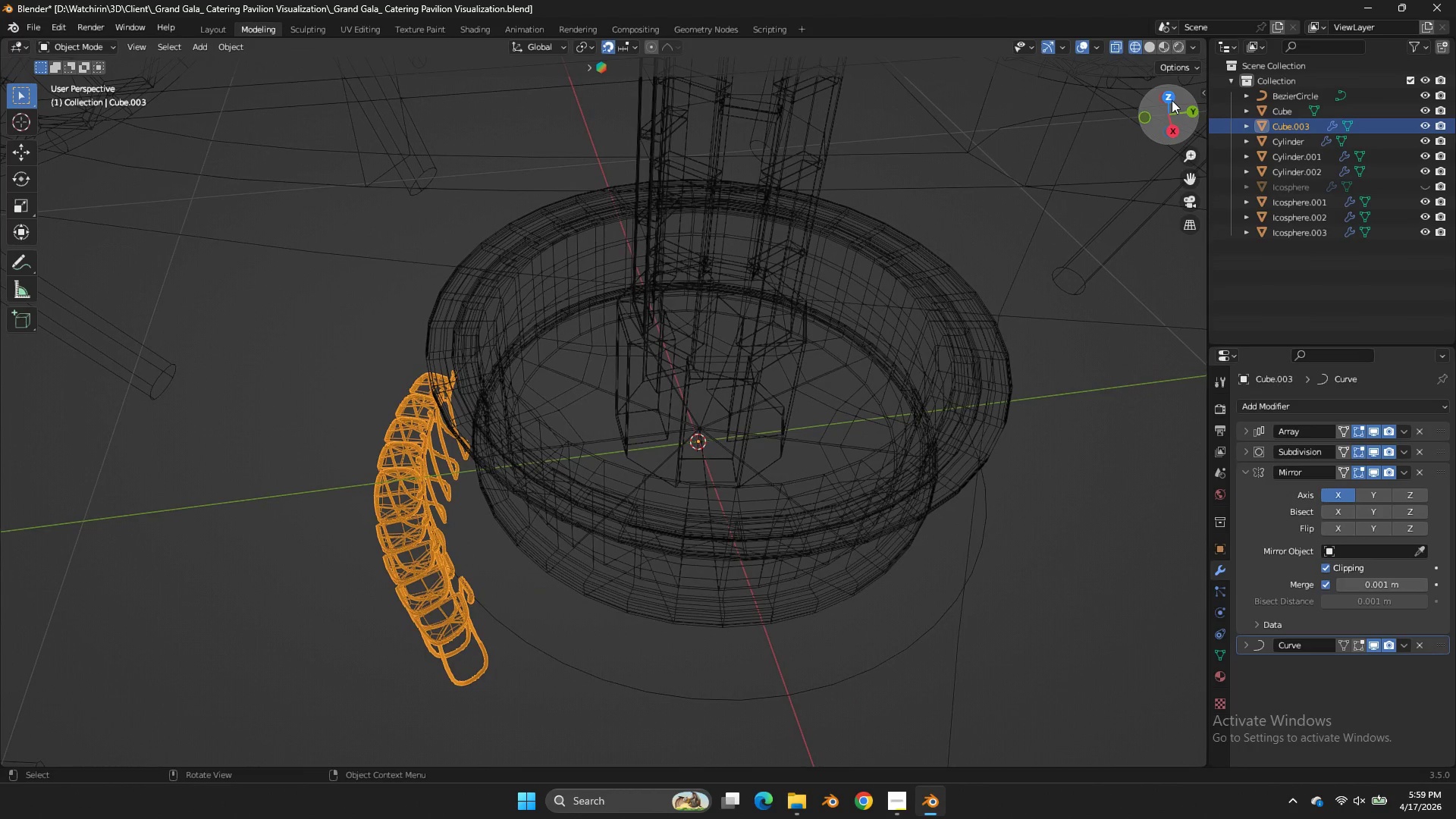 
left_click([1172, 100])
 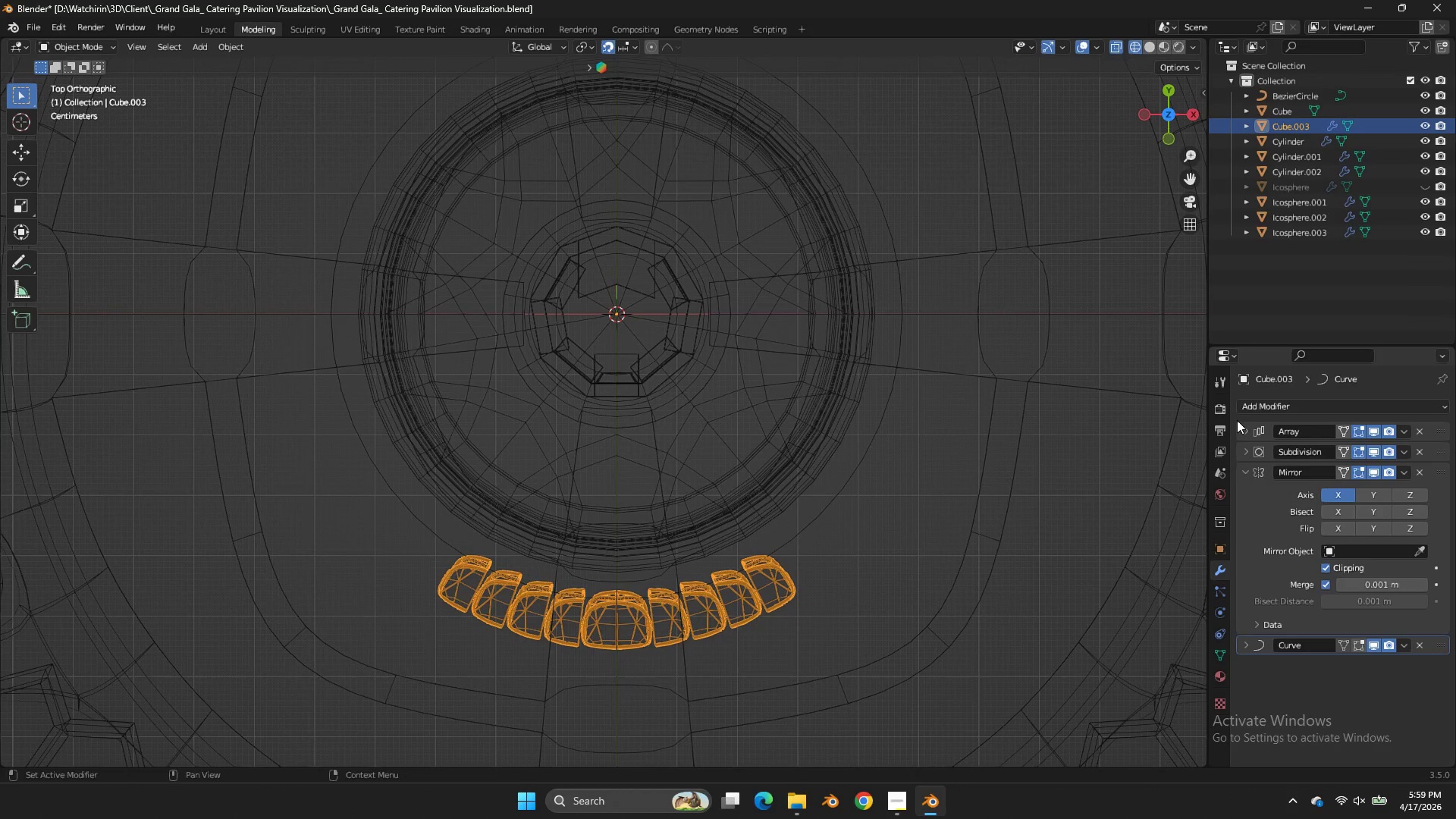 
double_click([1241, 426])
 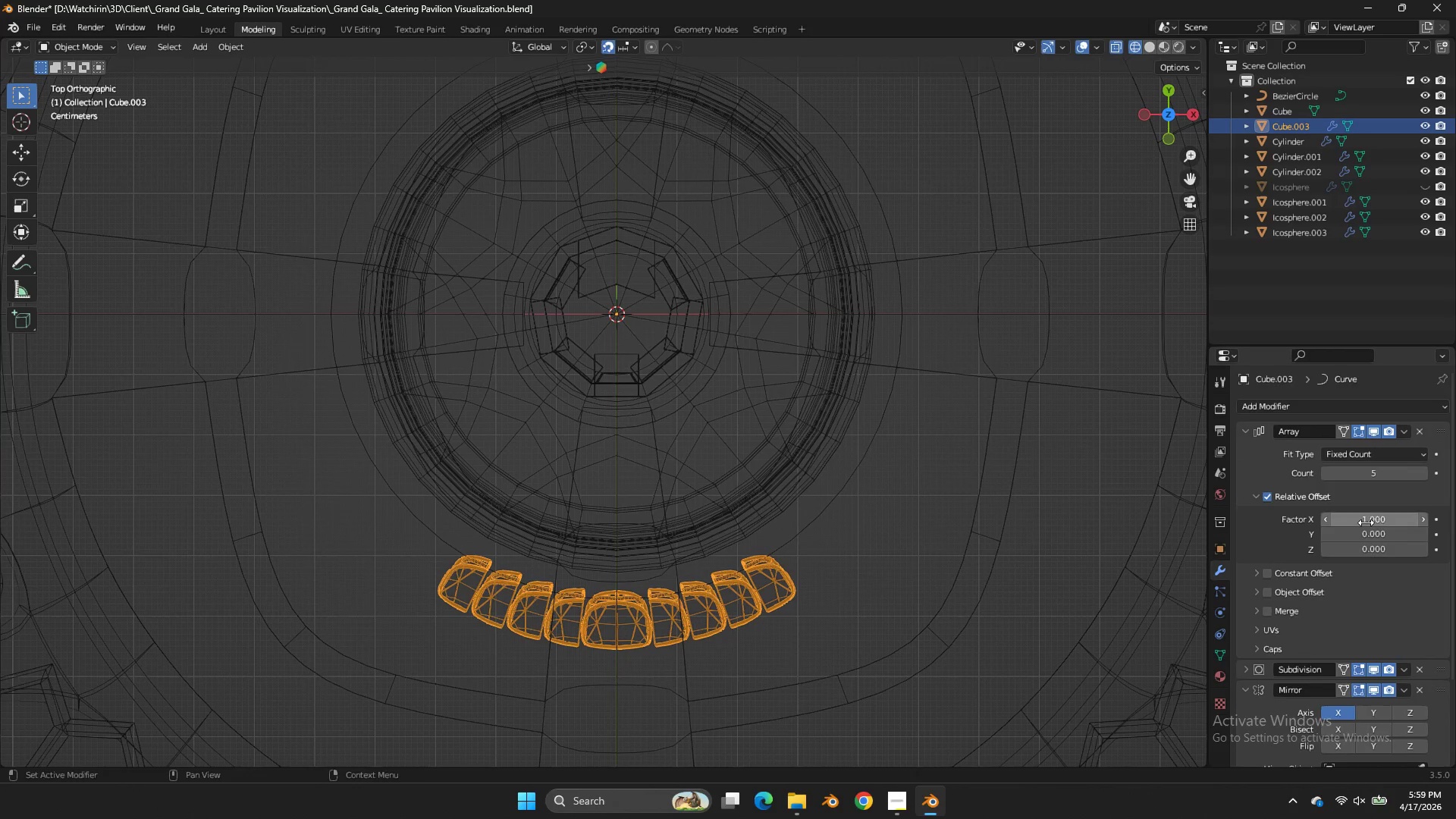 
left_click_drag(start_coordinate=[1367, 523], to_coordinate=[655, 334])
 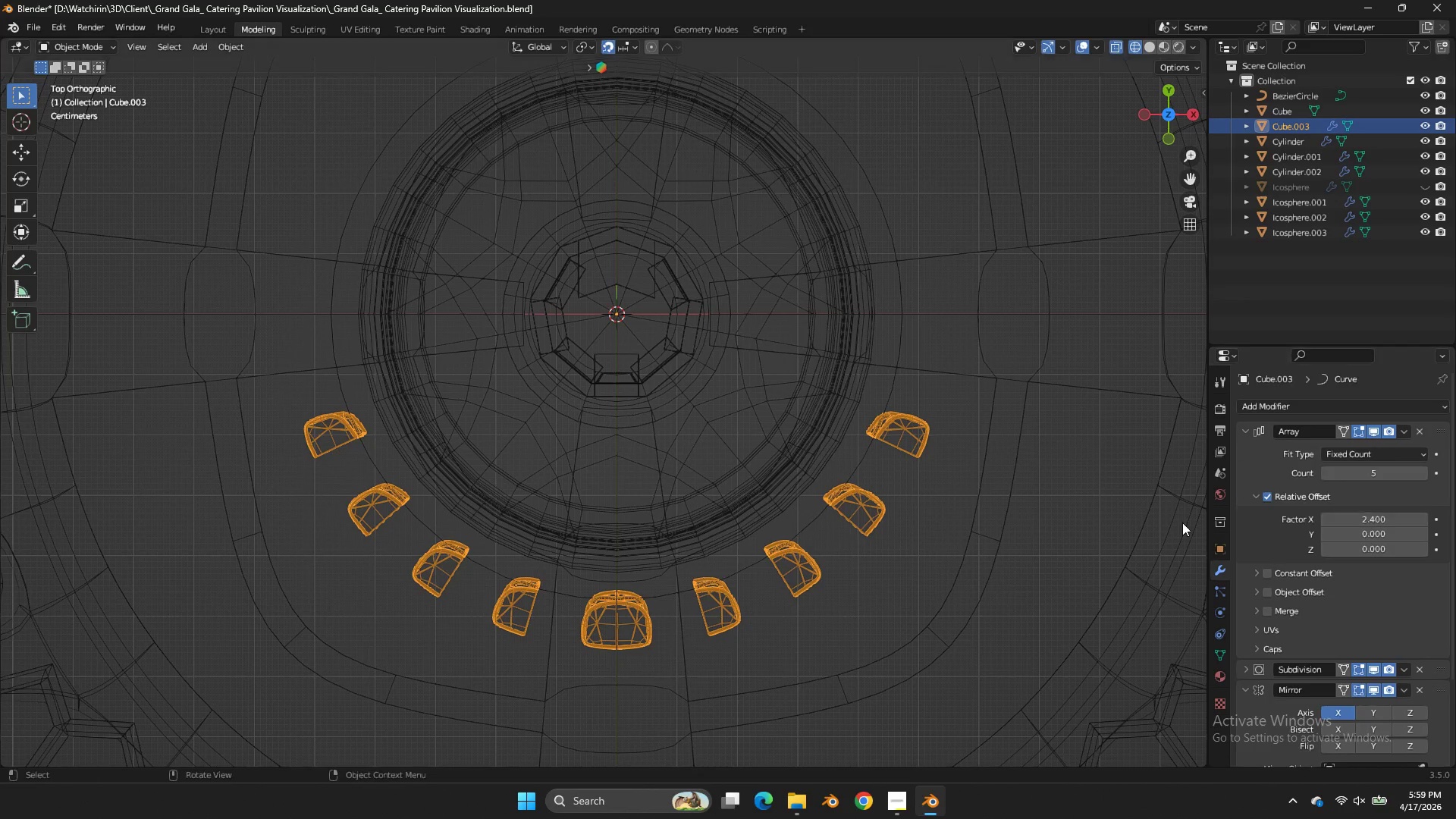 
key(Tab)
 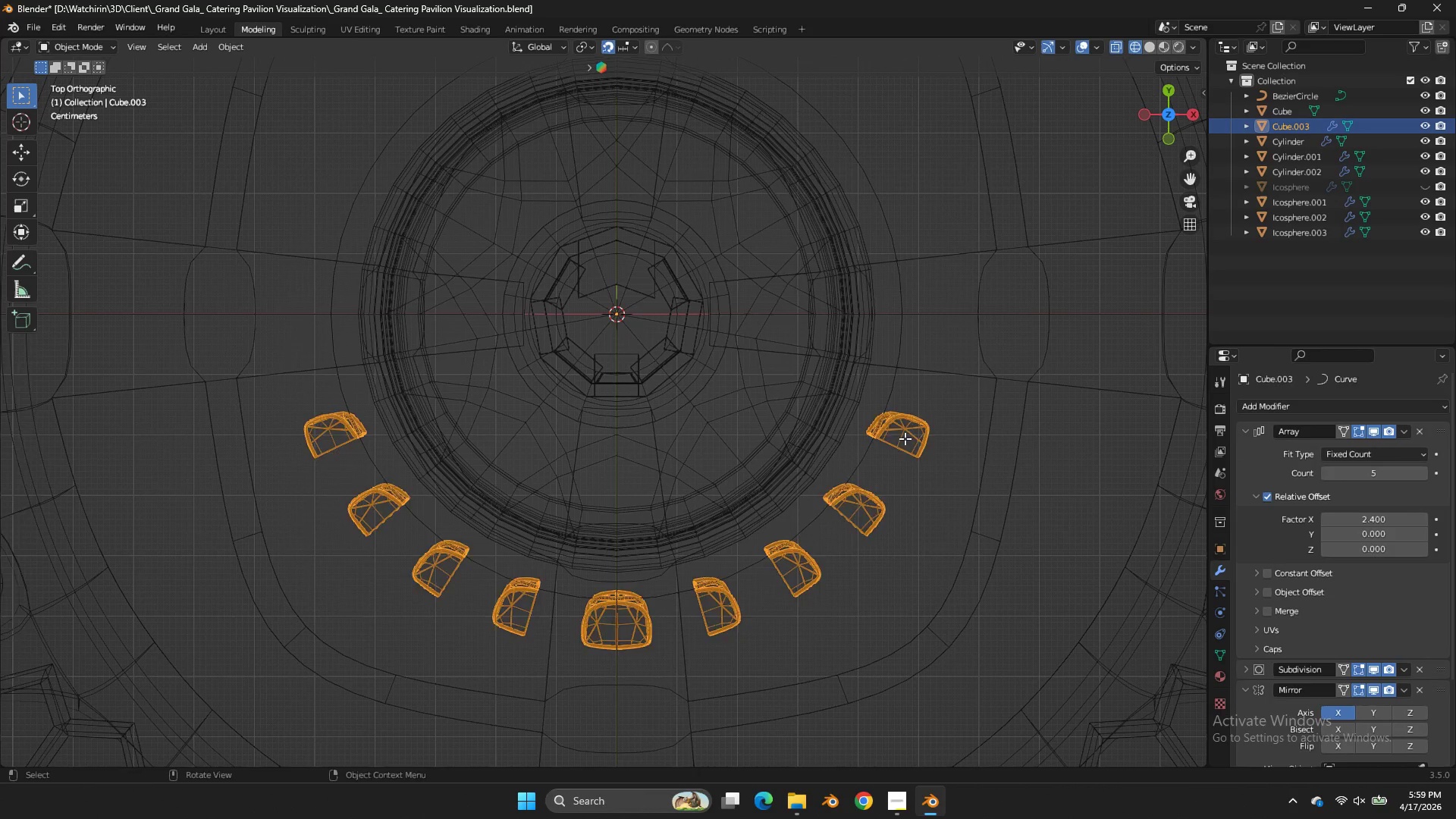 
key(Tab)
 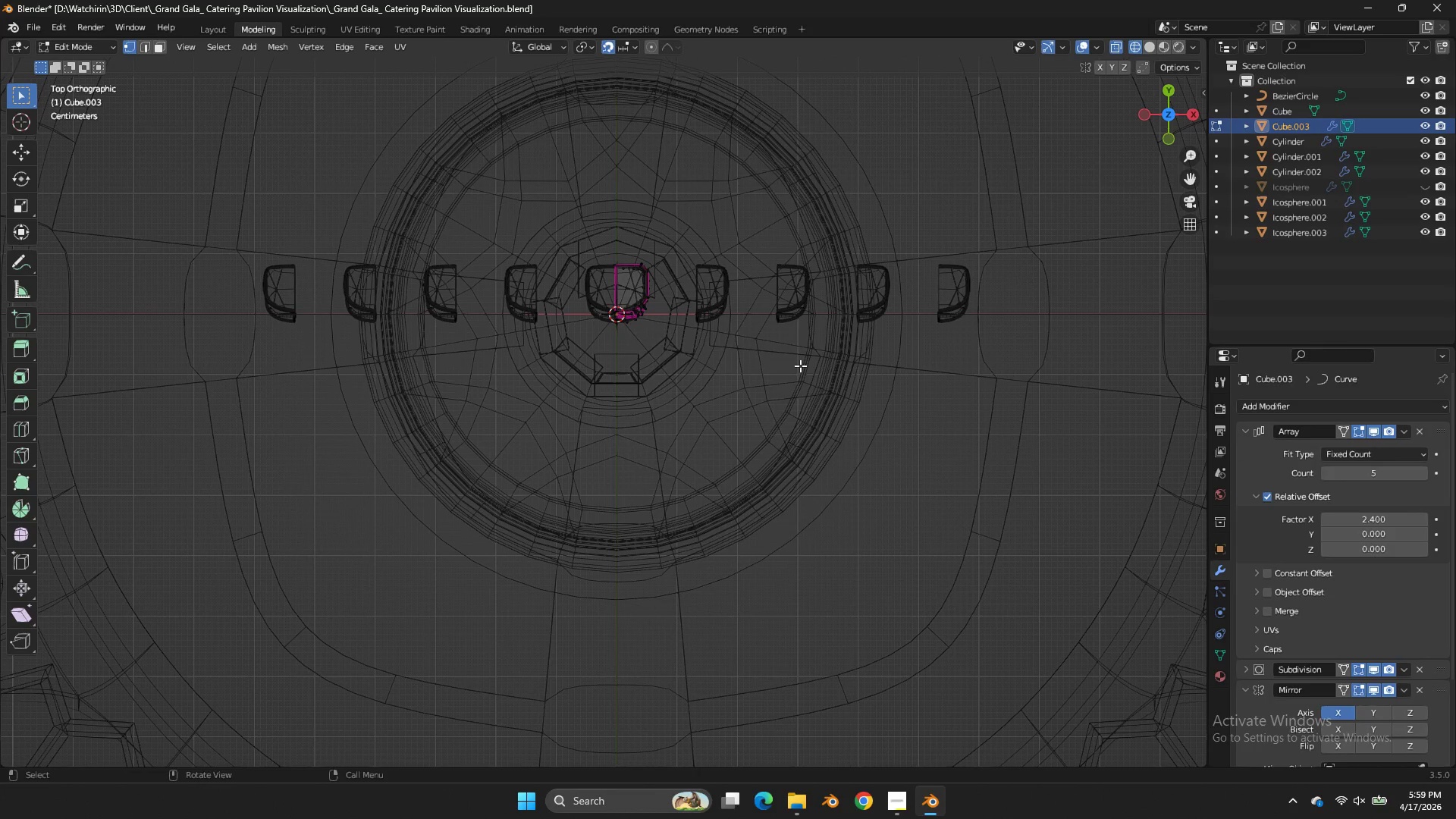 
key(Tab)
 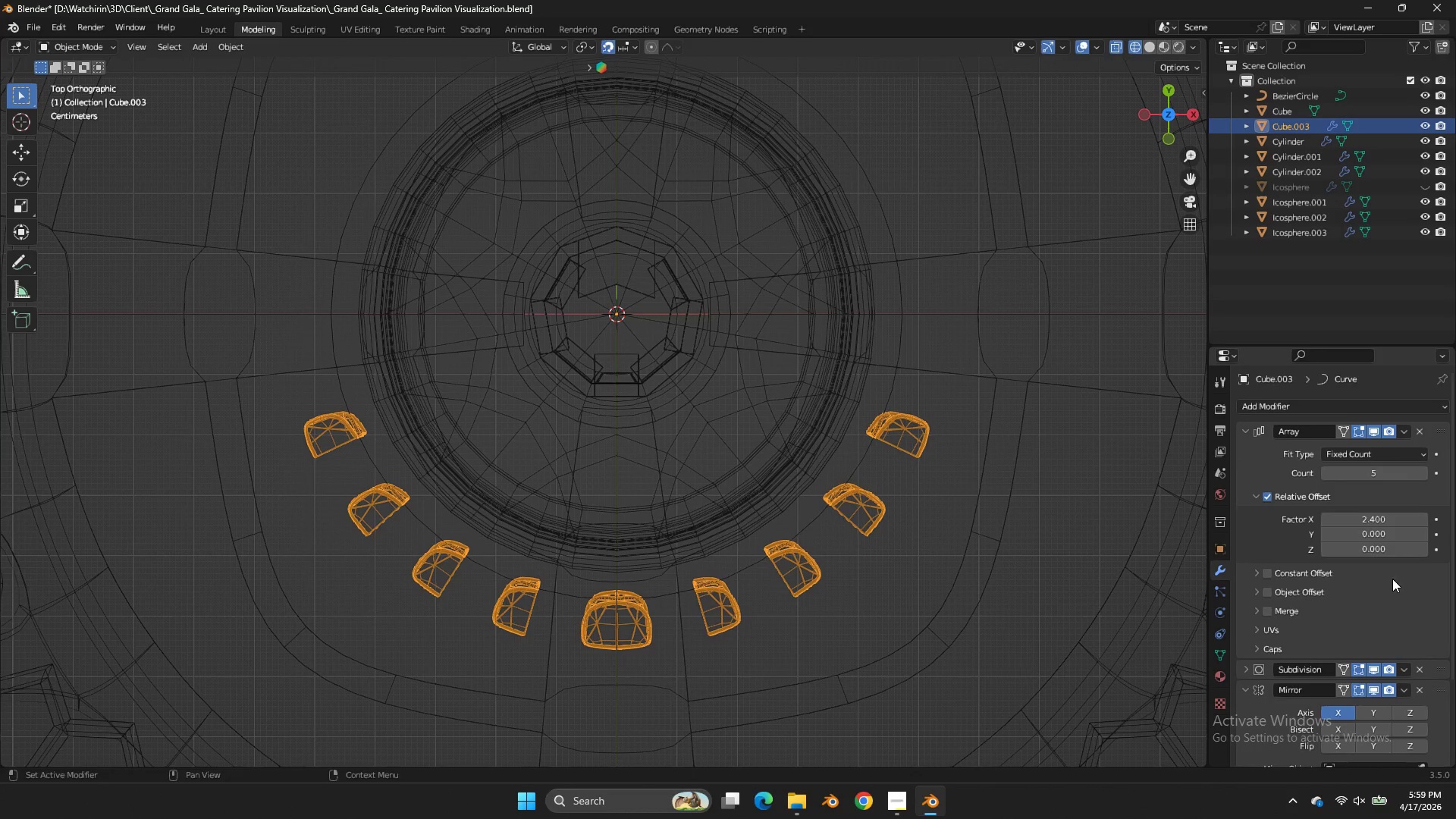 
scroll: coordinate [1368, 586], scroll_direction: down, amount: 9.0
 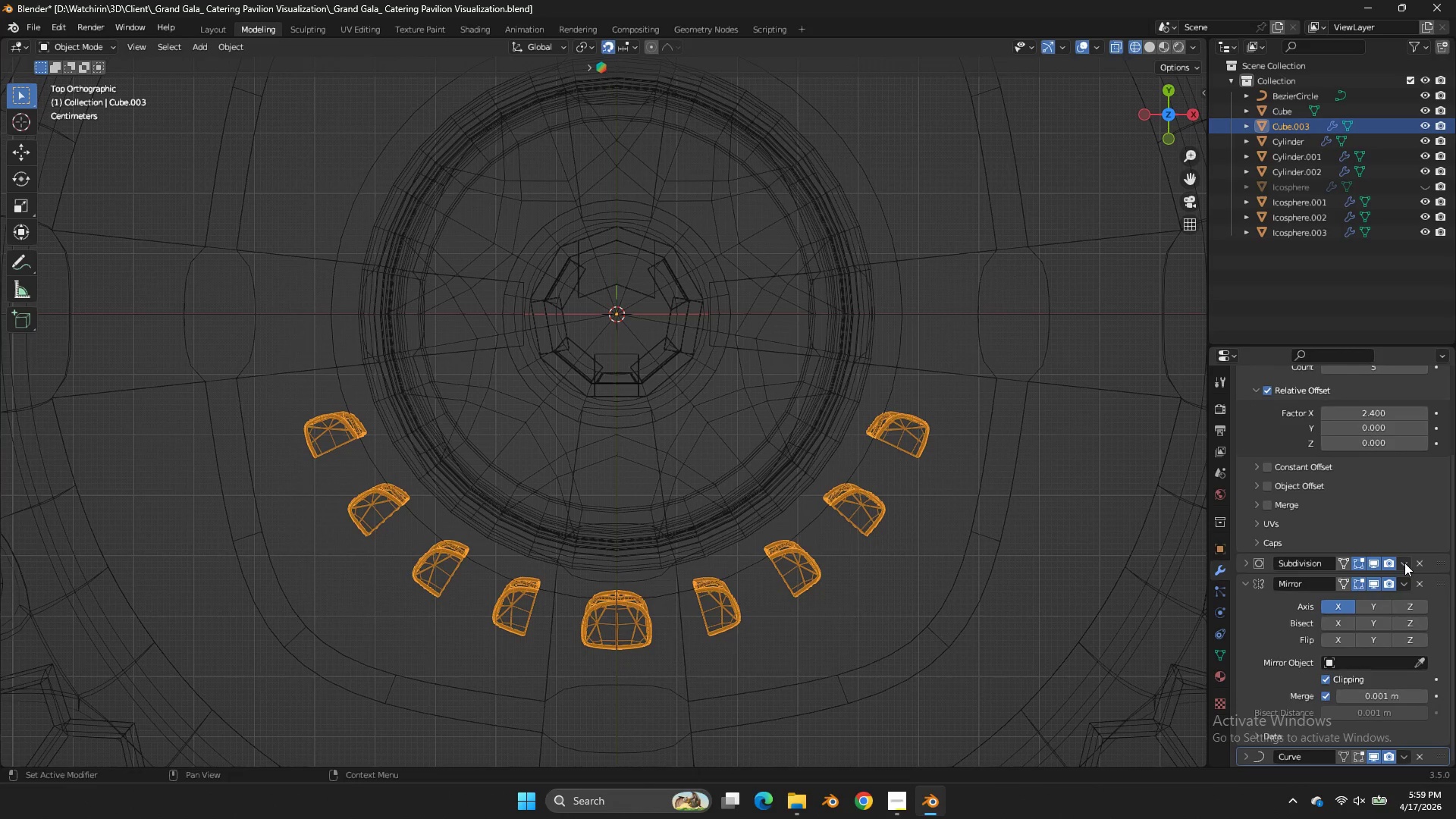 
left_click([1404, 563])
 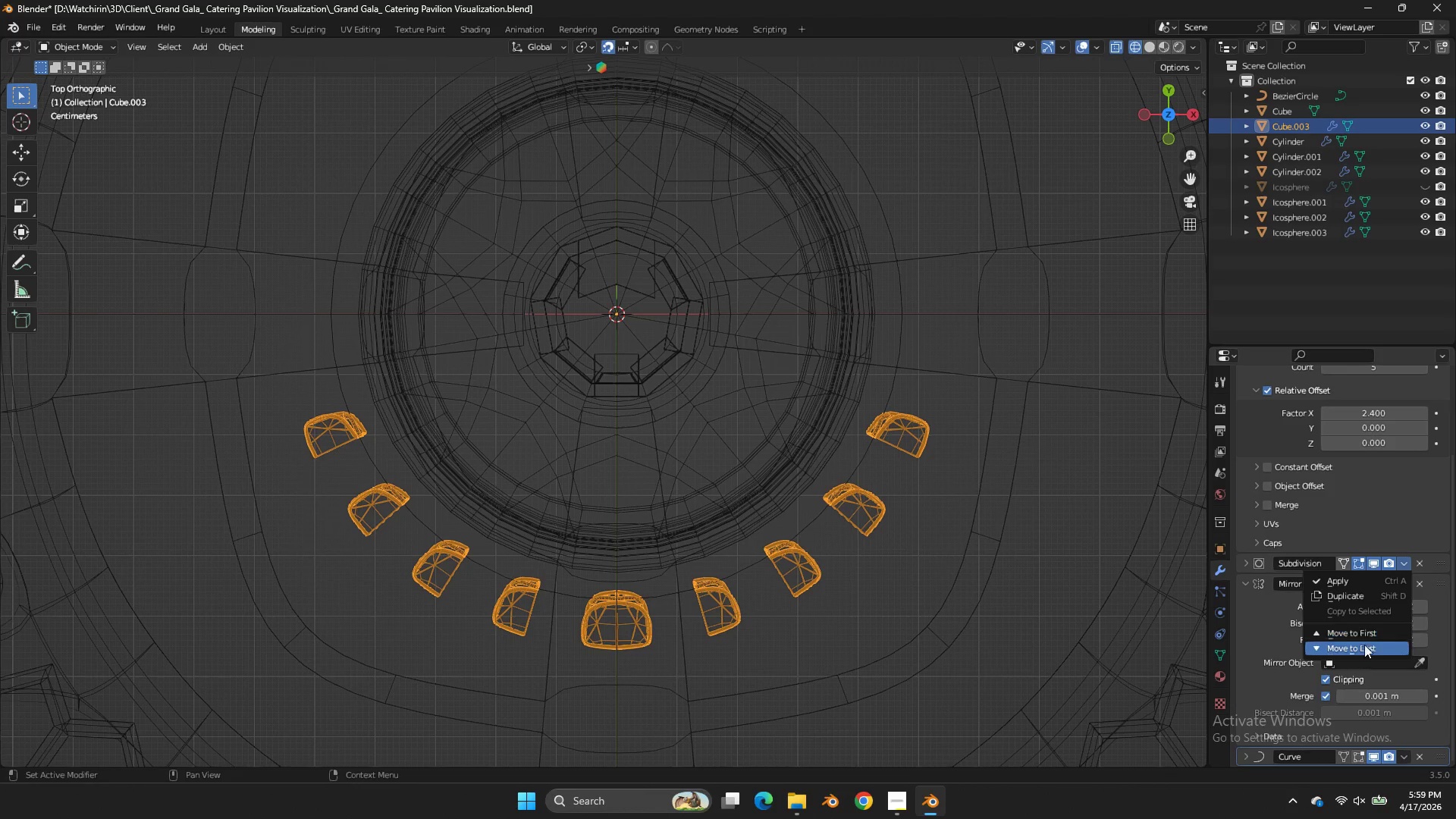 
left_click([1364, 648])
 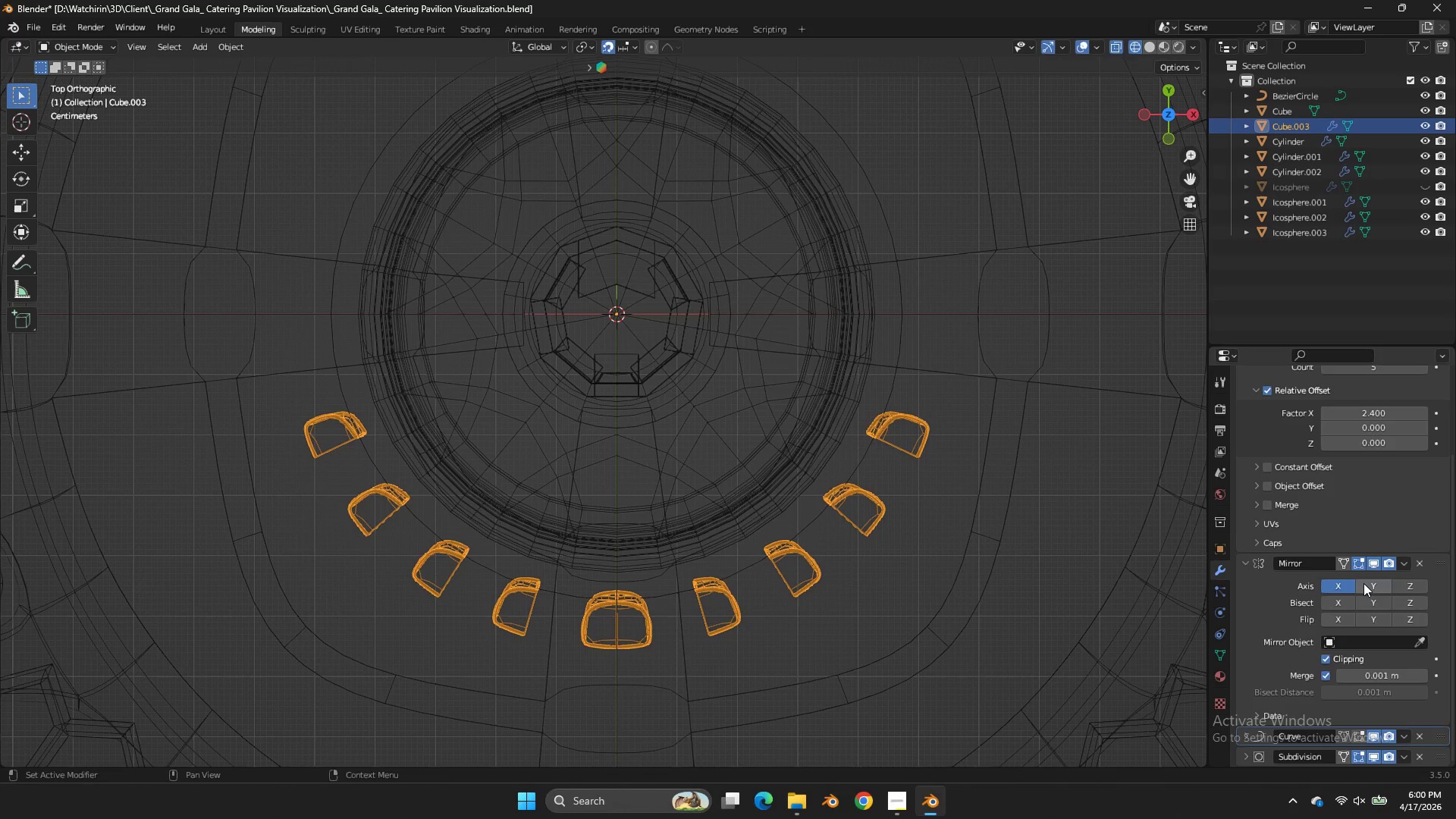 
scroll: coordinate [1367, 582], scroll_direction: down, amount: 1.0
 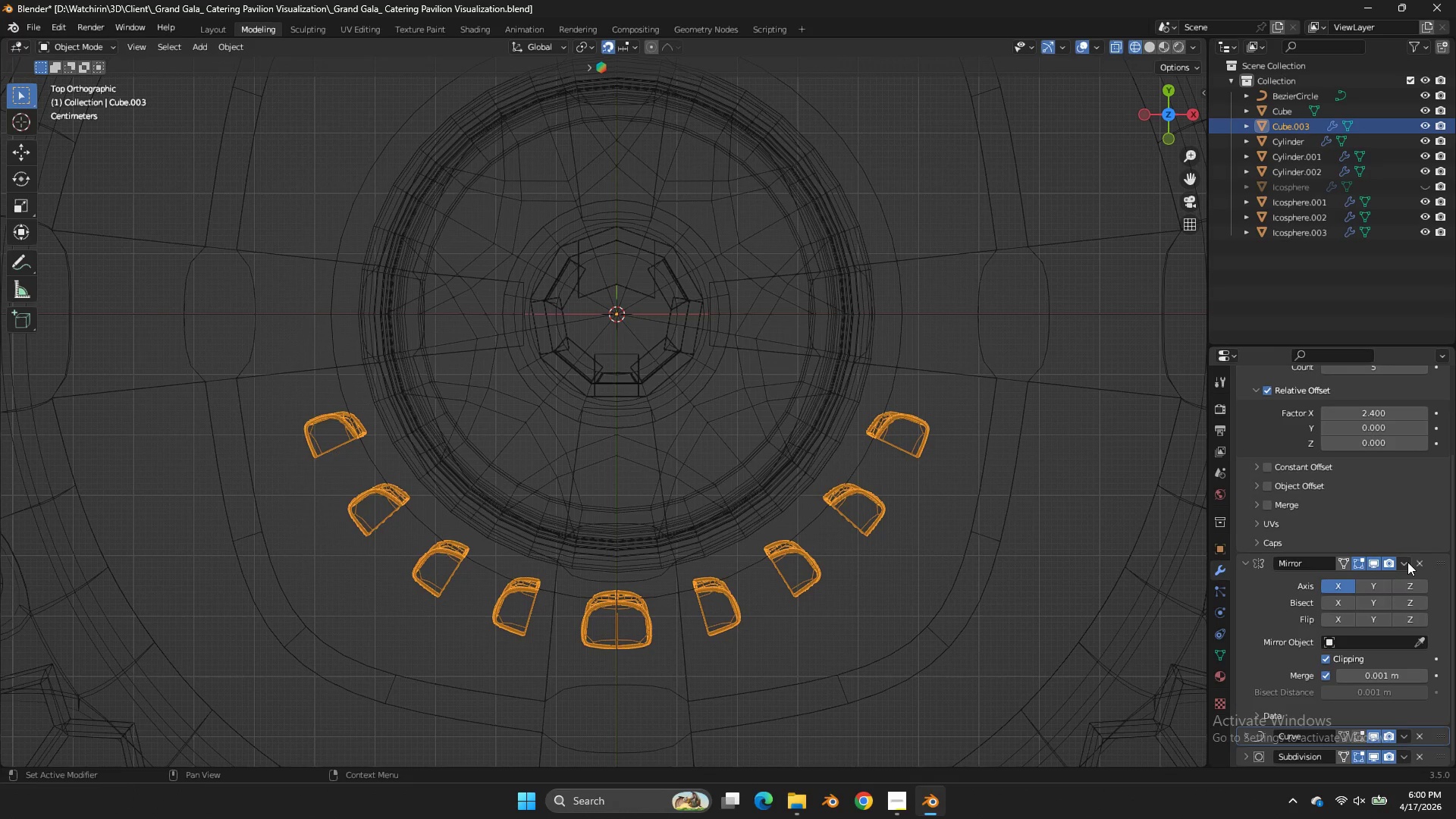 
left_click([1407, 562])
 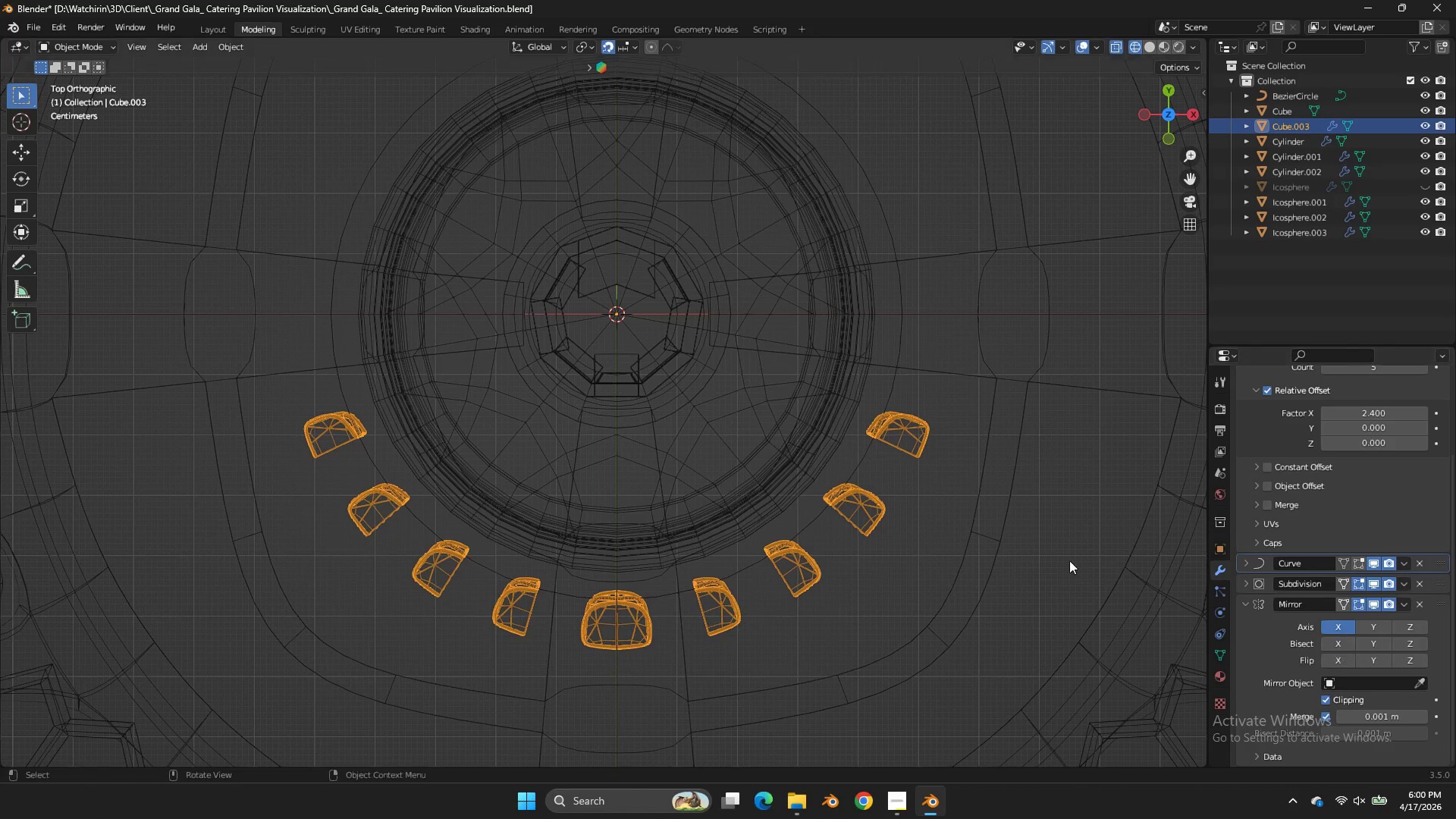 
scroll: coordinate [1292, 611], scroll_direction: down, amount: 7.0
 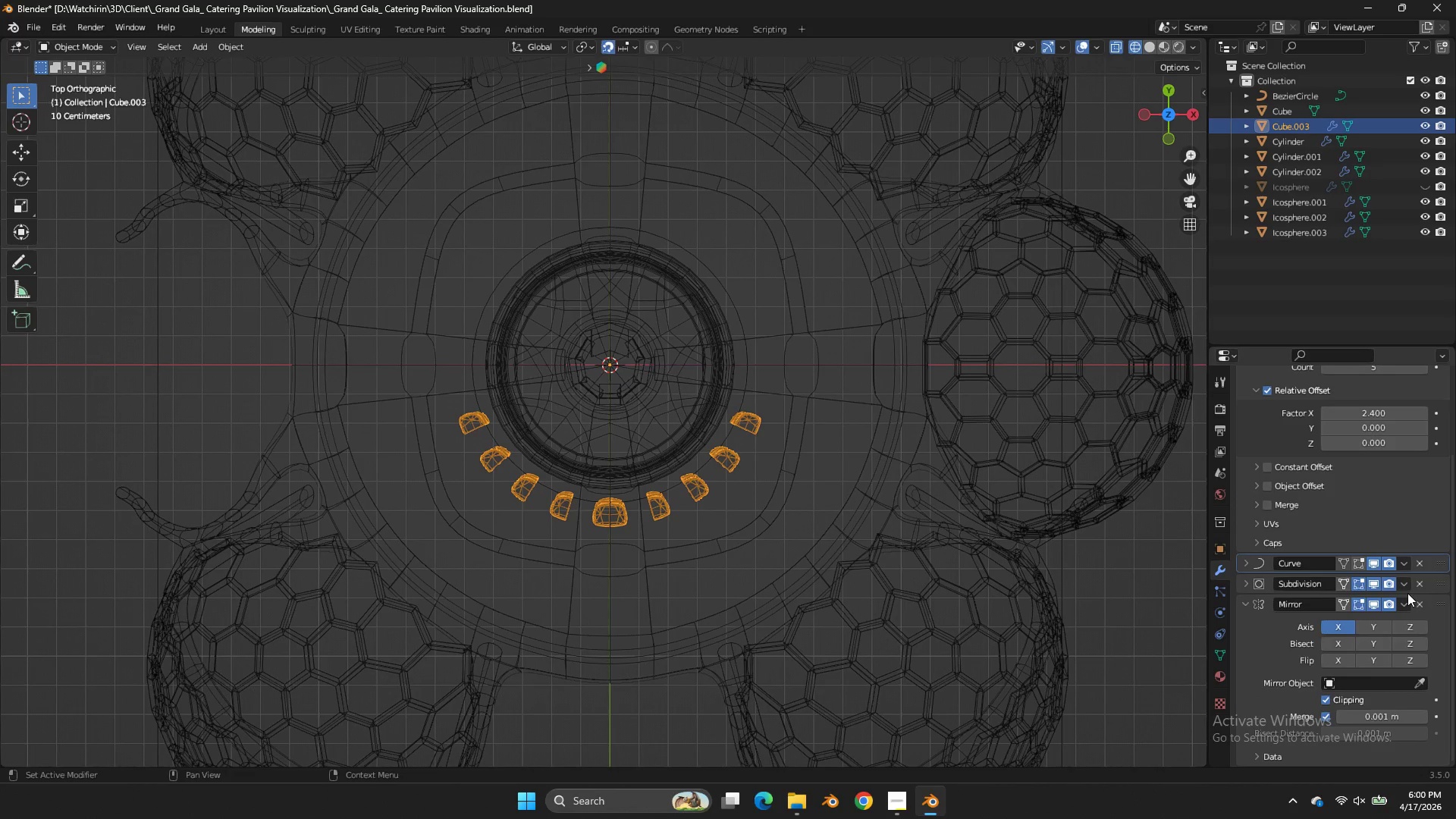 
left_click([1401, 600])
 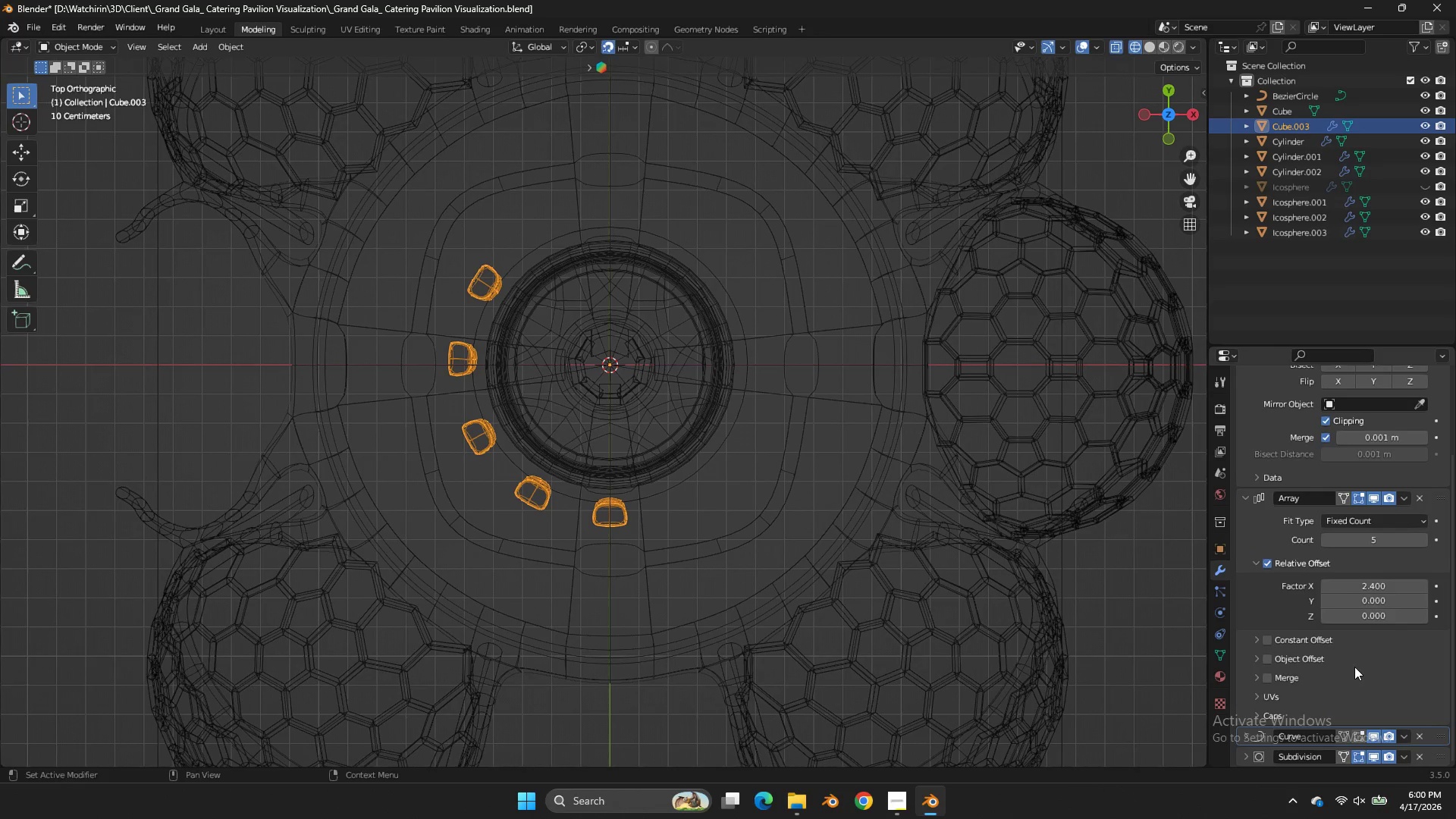 
scroll: coordinate [804, 391], scroll_direction: up, amount: 3.0
 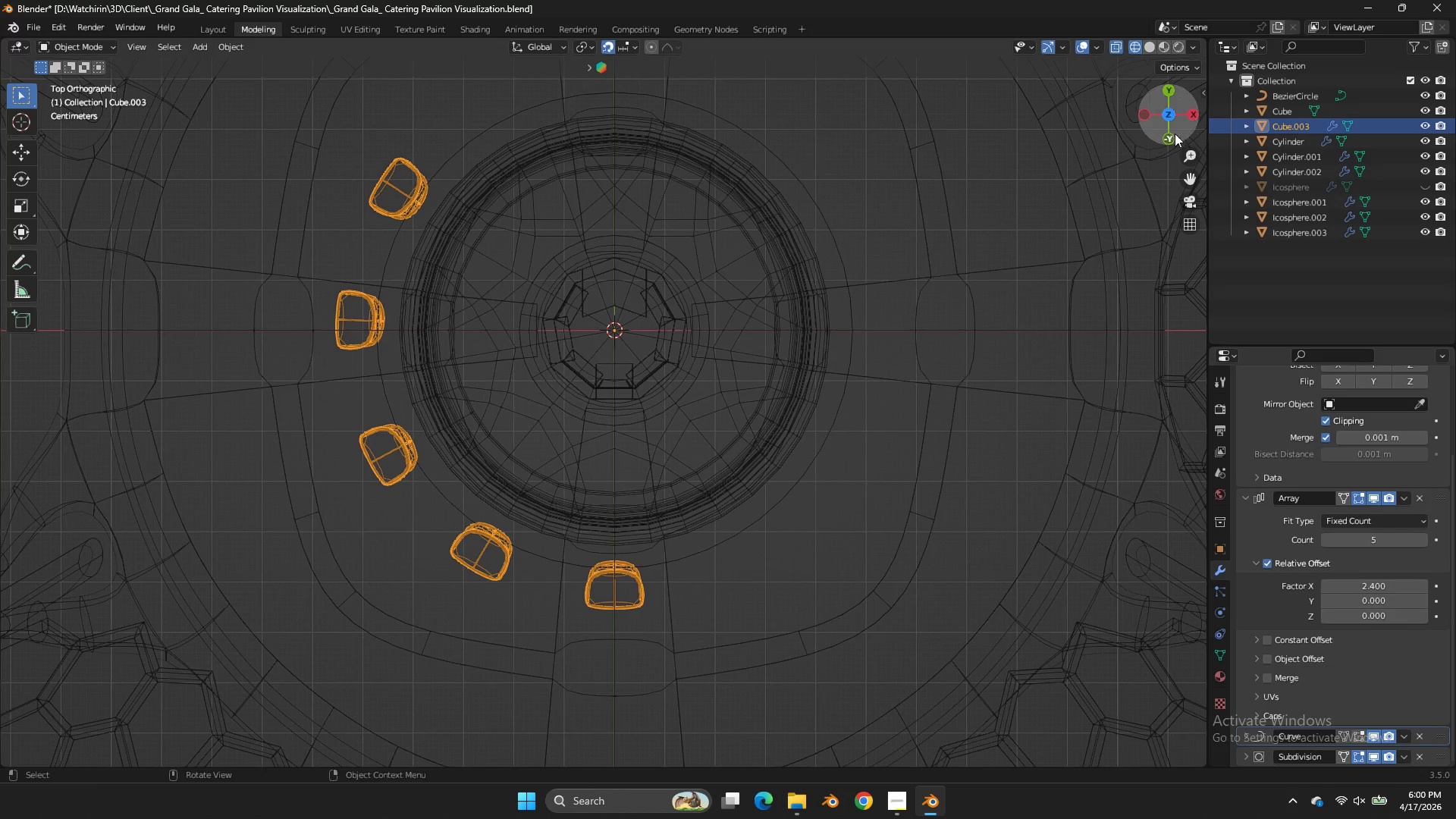 
left_click_drag(start_coordinate=[1176, 118], to_coordinate=[1205, 685])
 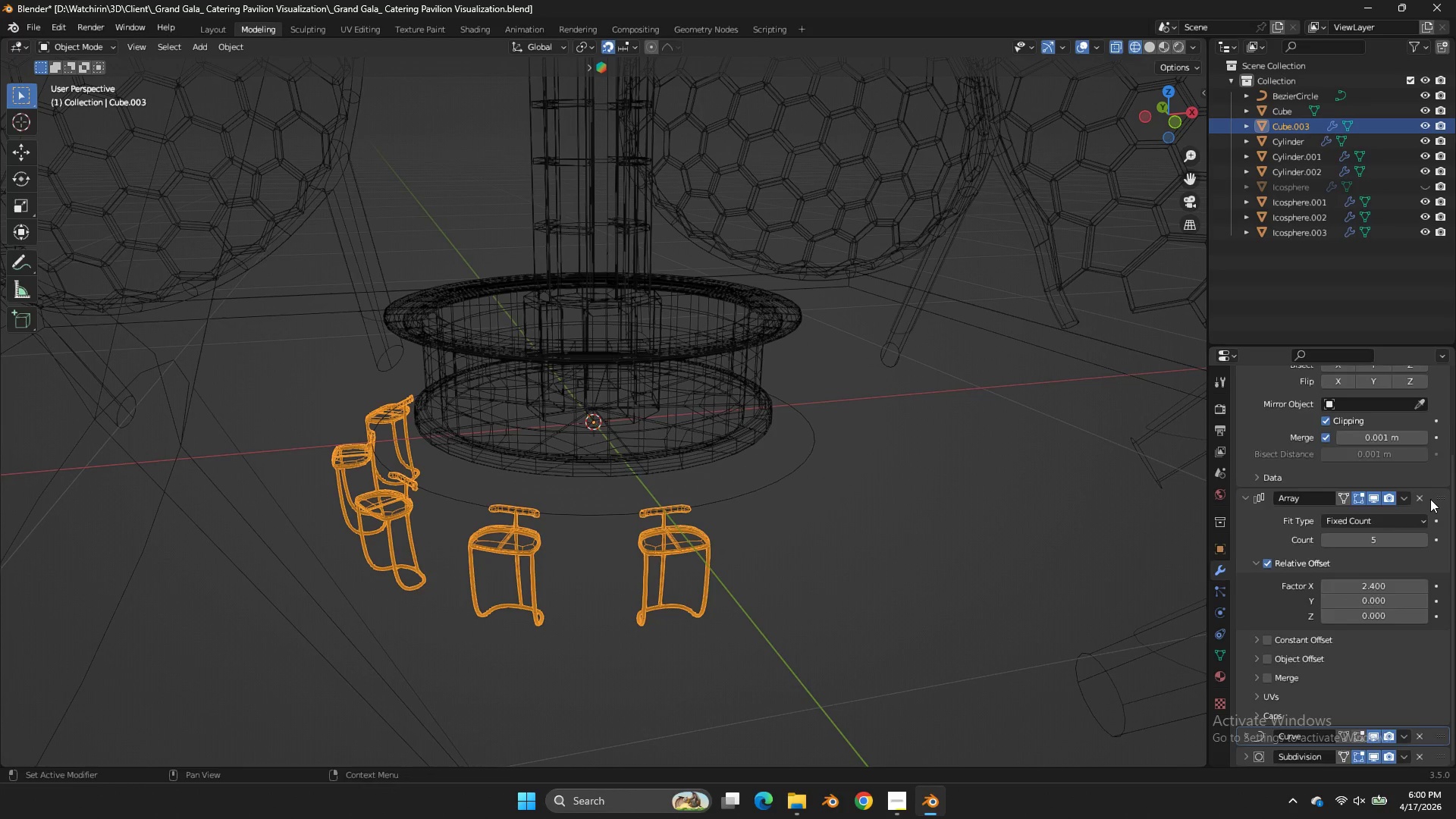 
scroll: coordinate [1430, 499], scroll_direction: up, amount: 4.0
 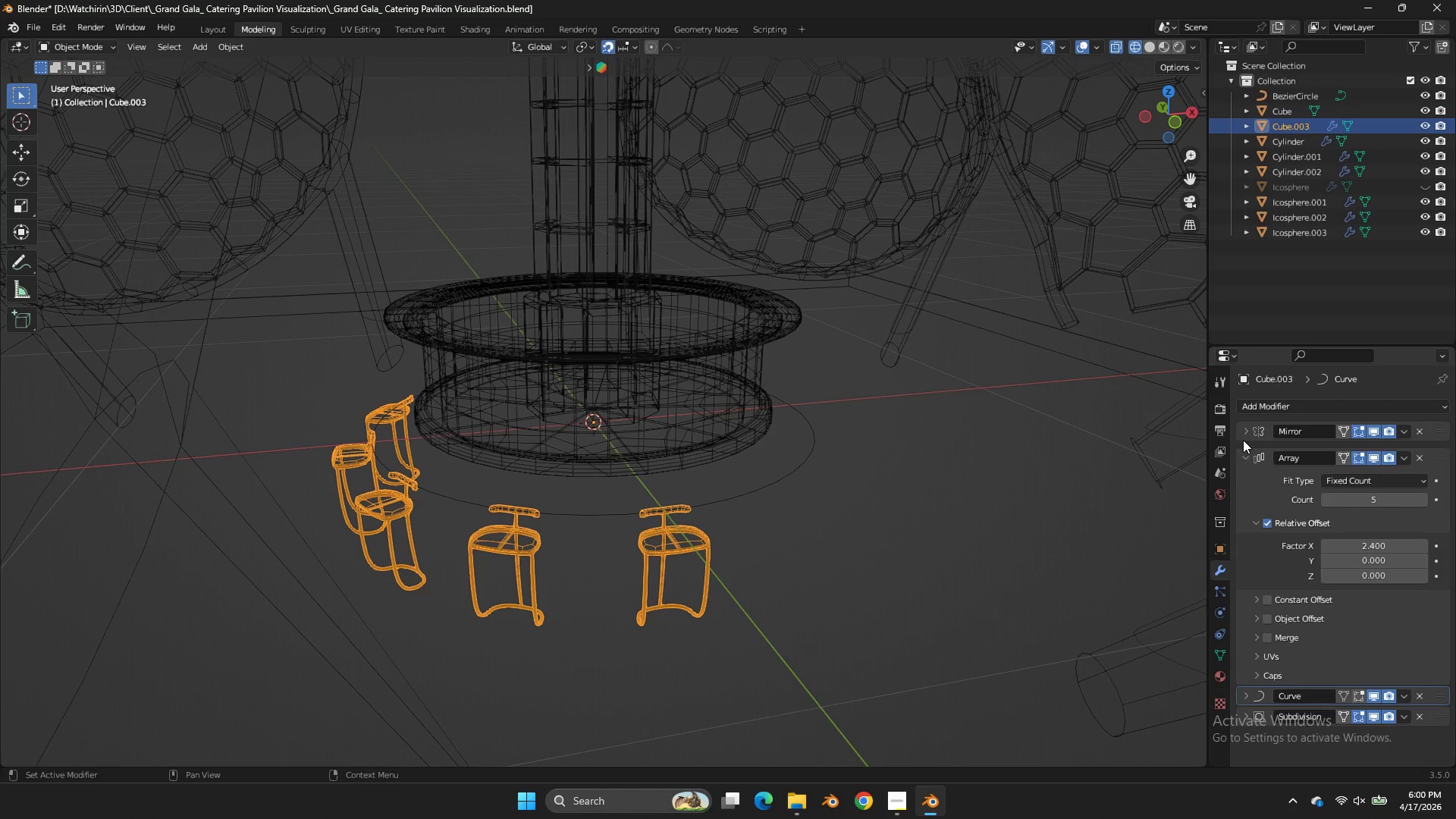 
double_click([1246, 457])
 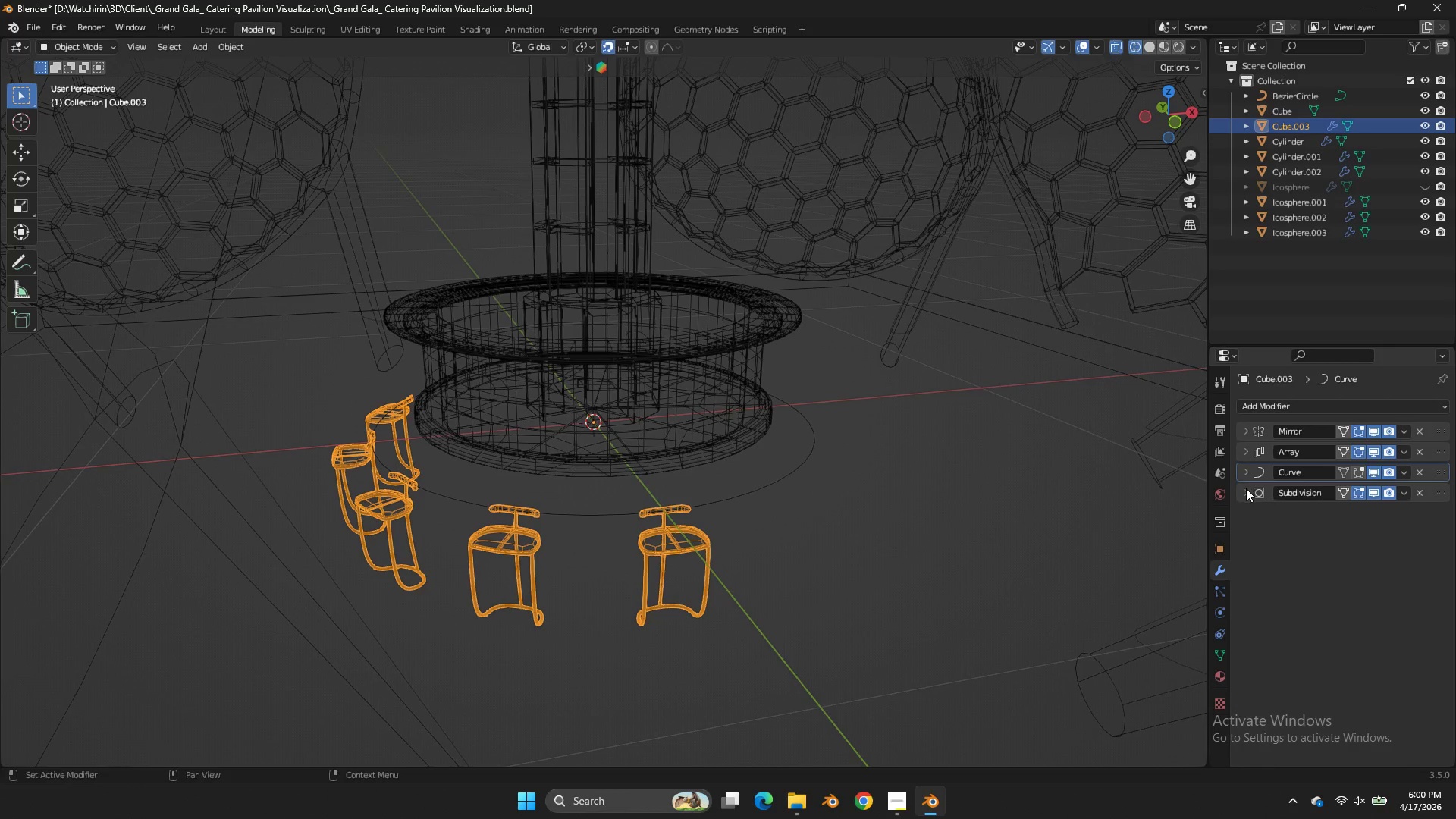 
type(zzzgz)
 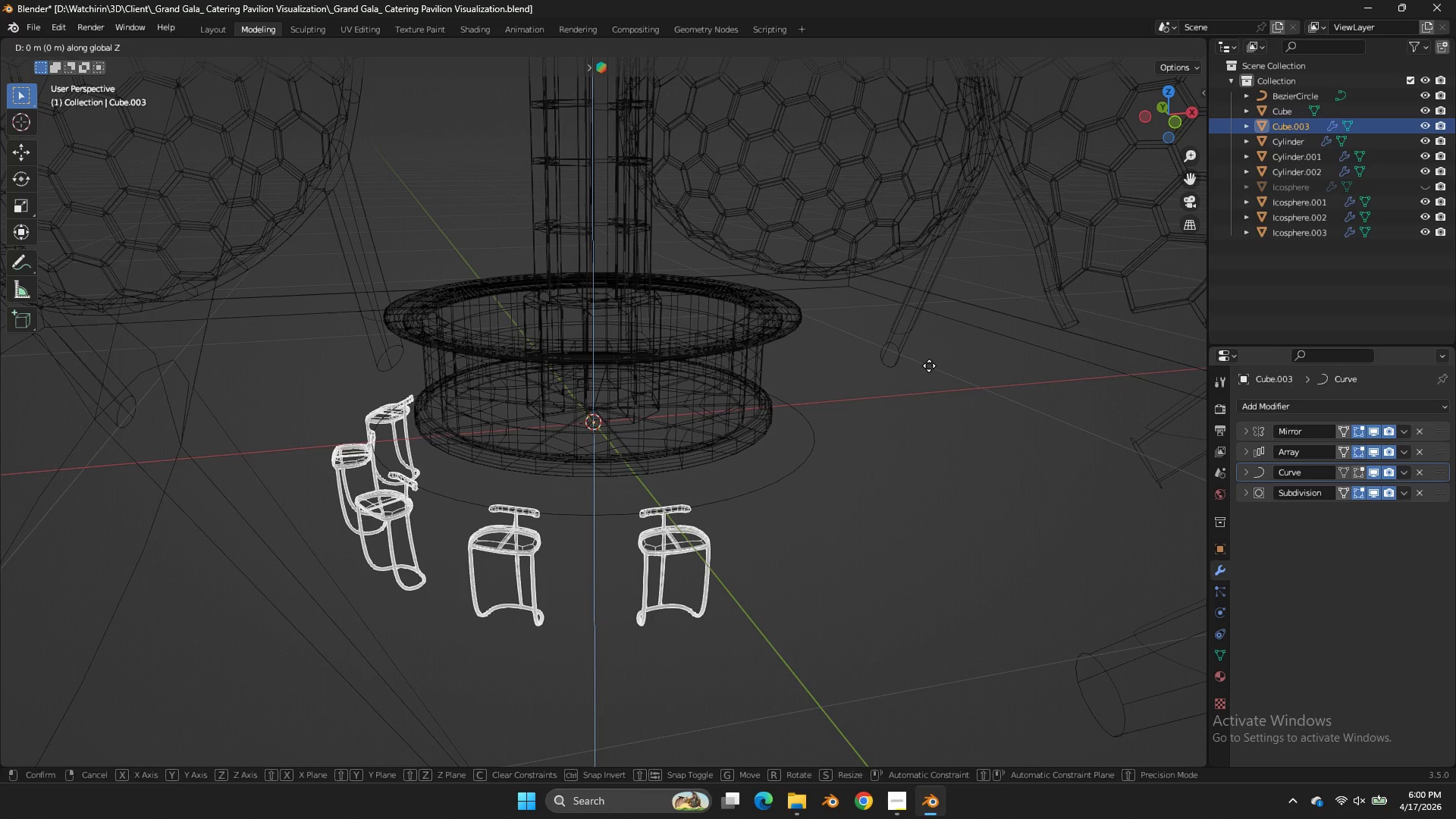 
right_click([874, 413])
 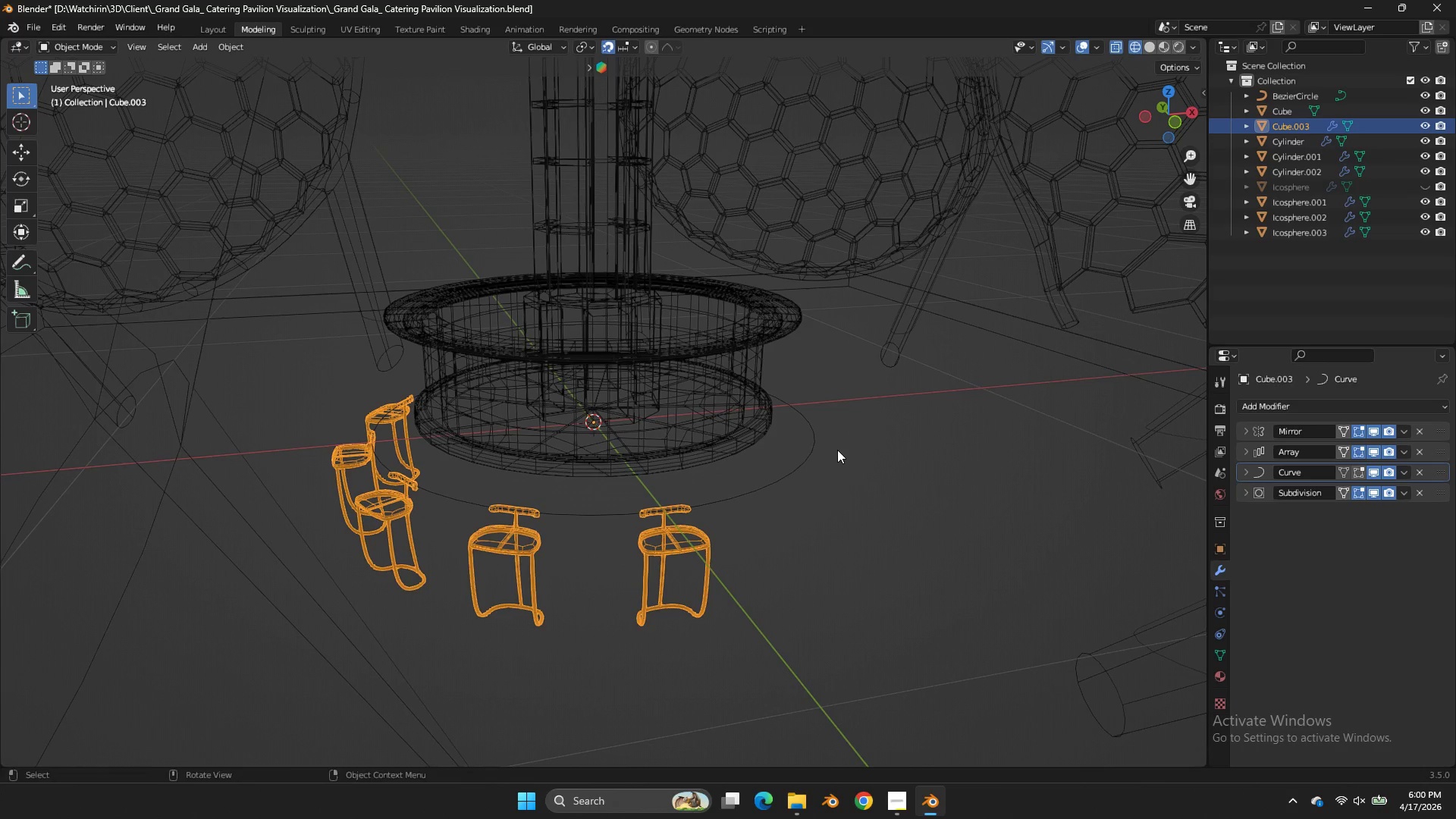 
type(gzz)
 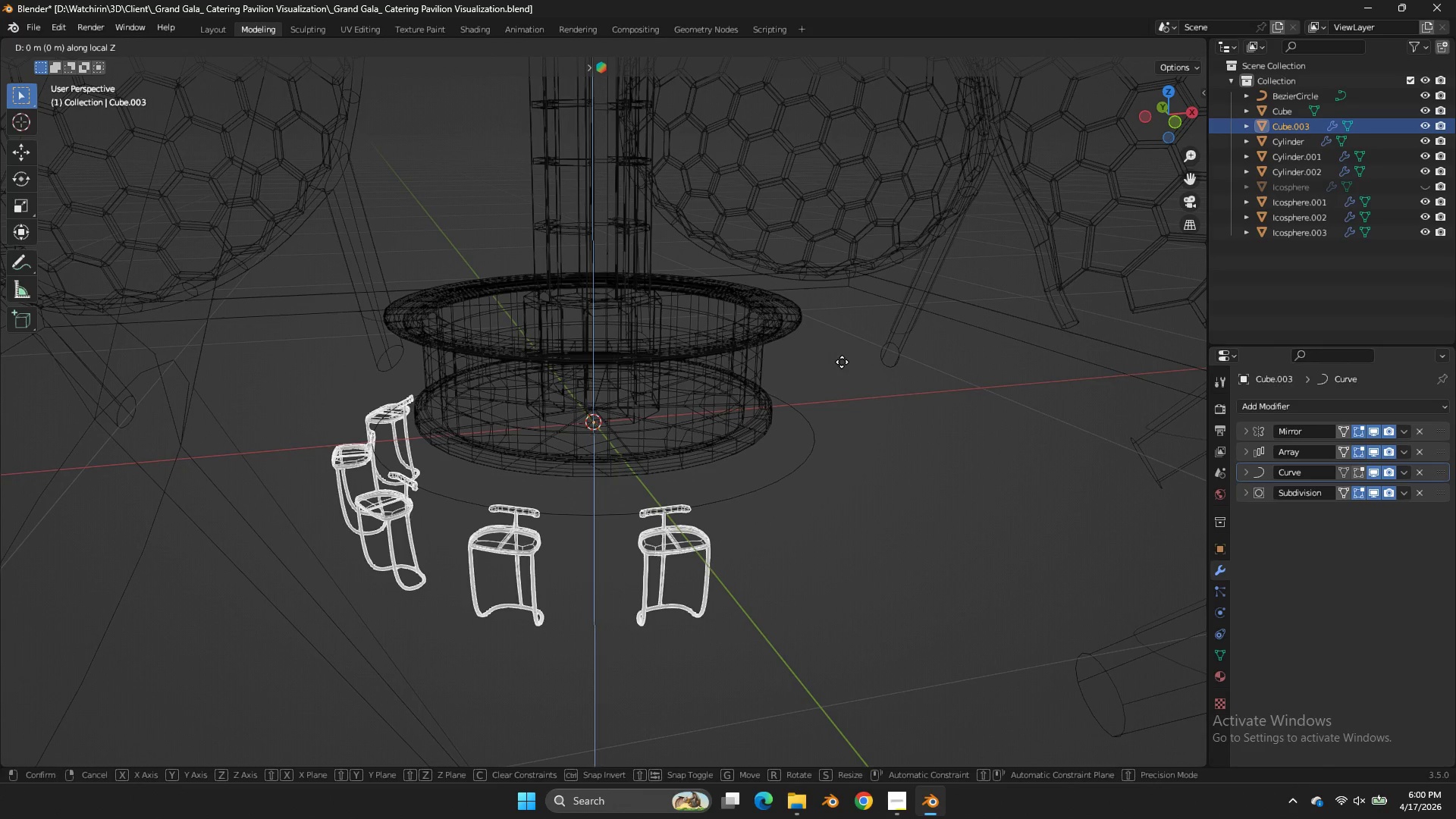 
right_click([842, 361])
 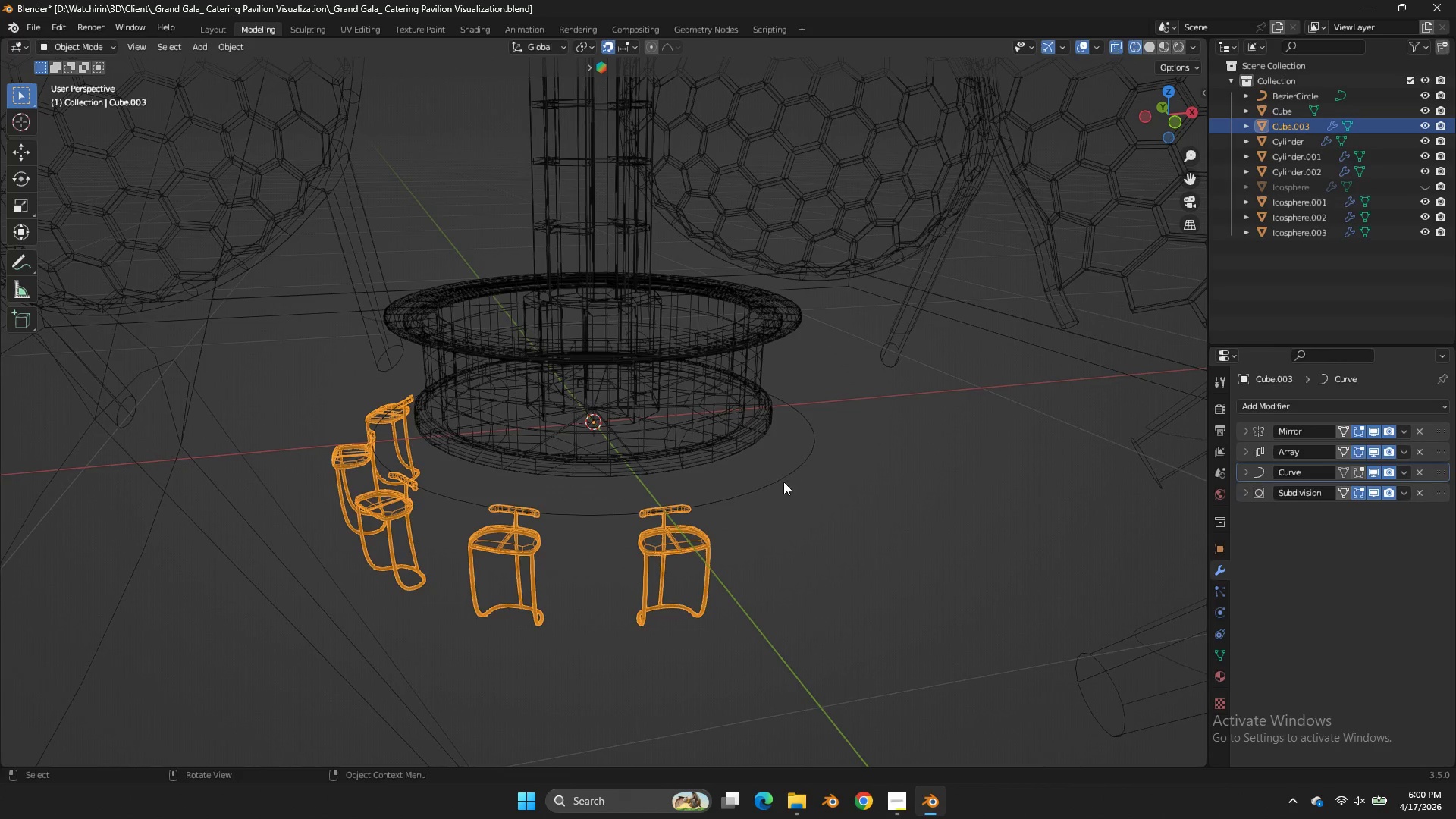 
left_click([783, 482])
 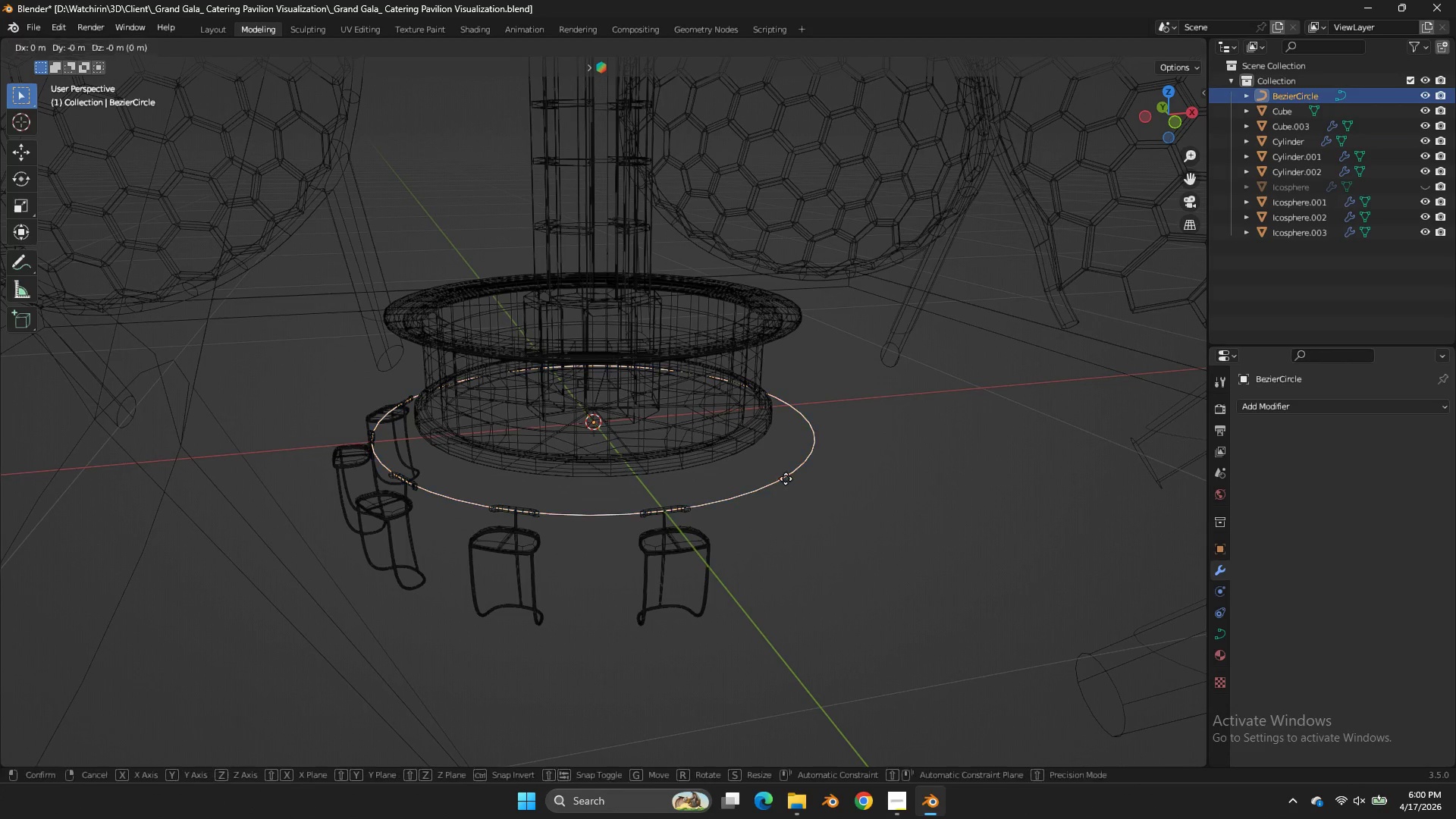 
type(gz)
 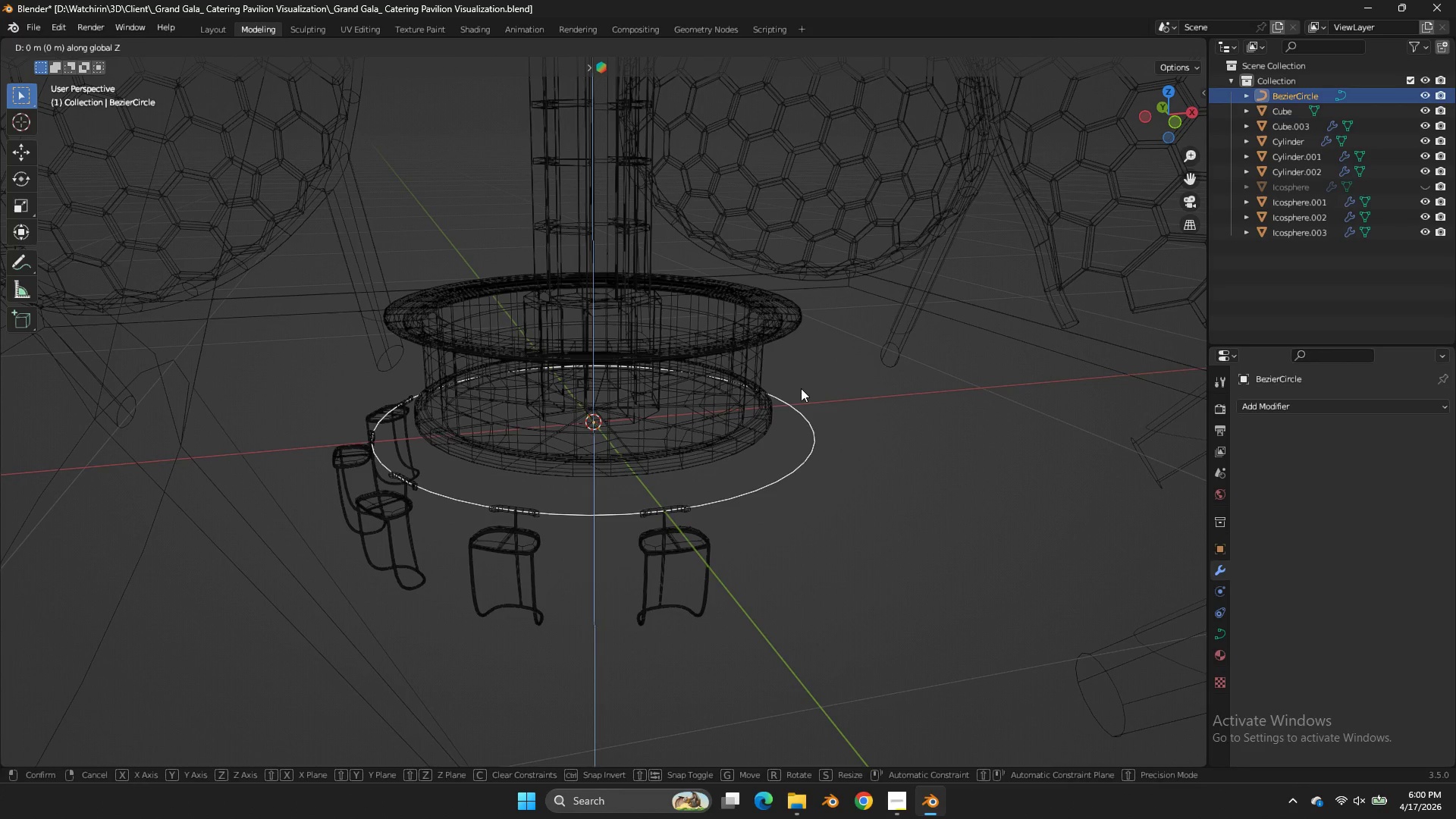 
right_click([801, 388])
 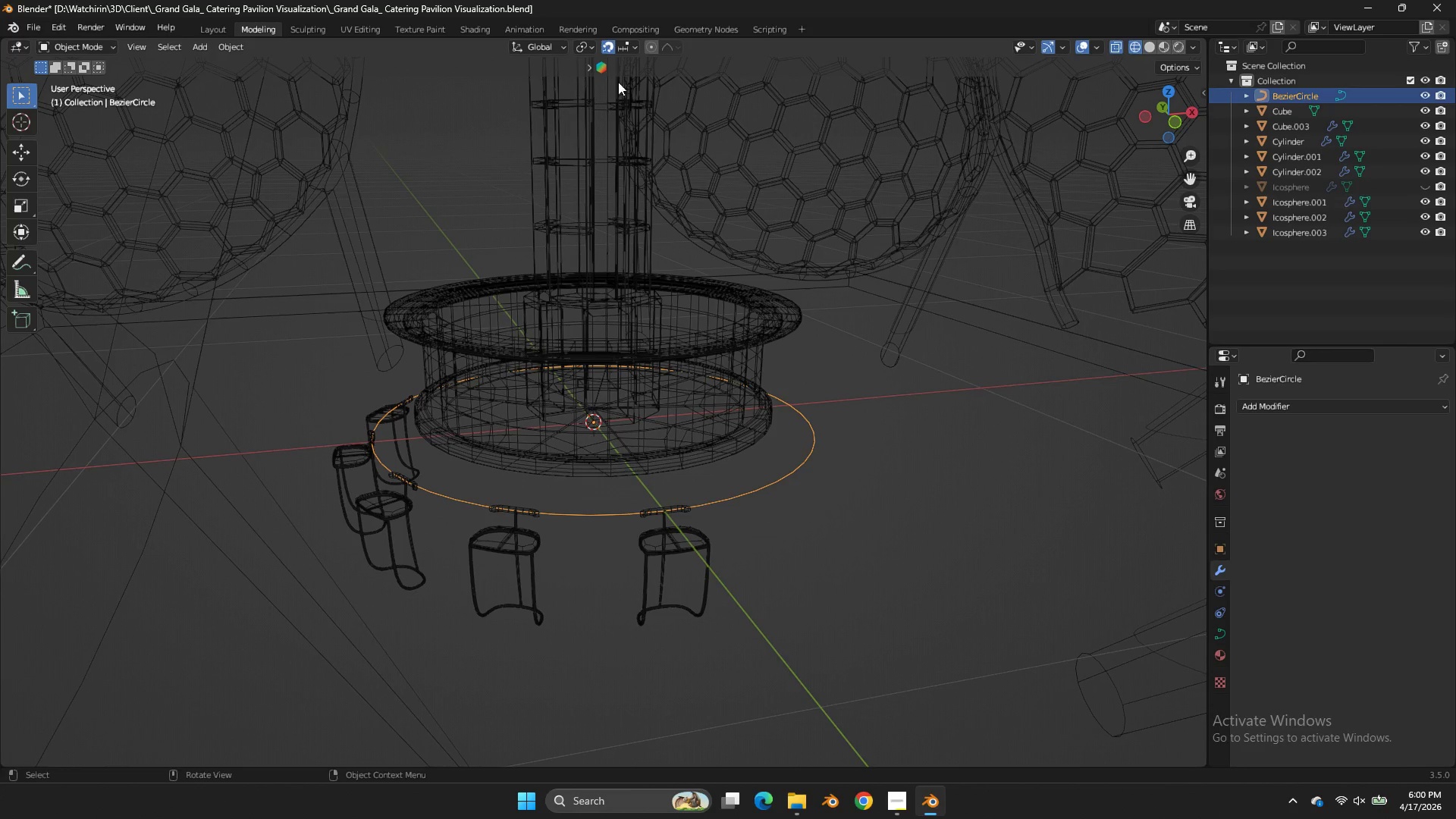 
left_click([602, 41])
 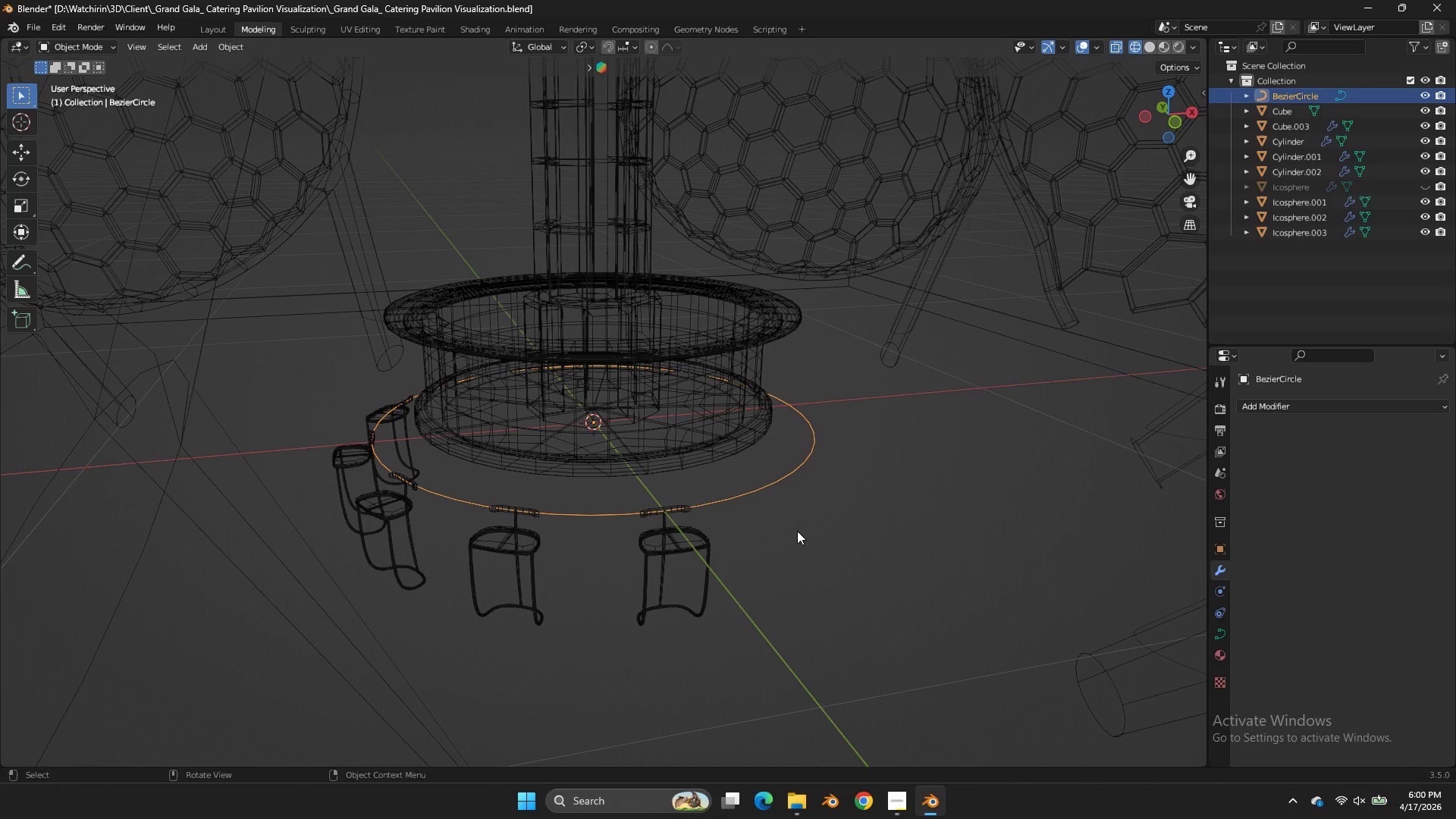 
hold_key(key=ShiftLeft, duration=0.34)
left_click([698, 535])
 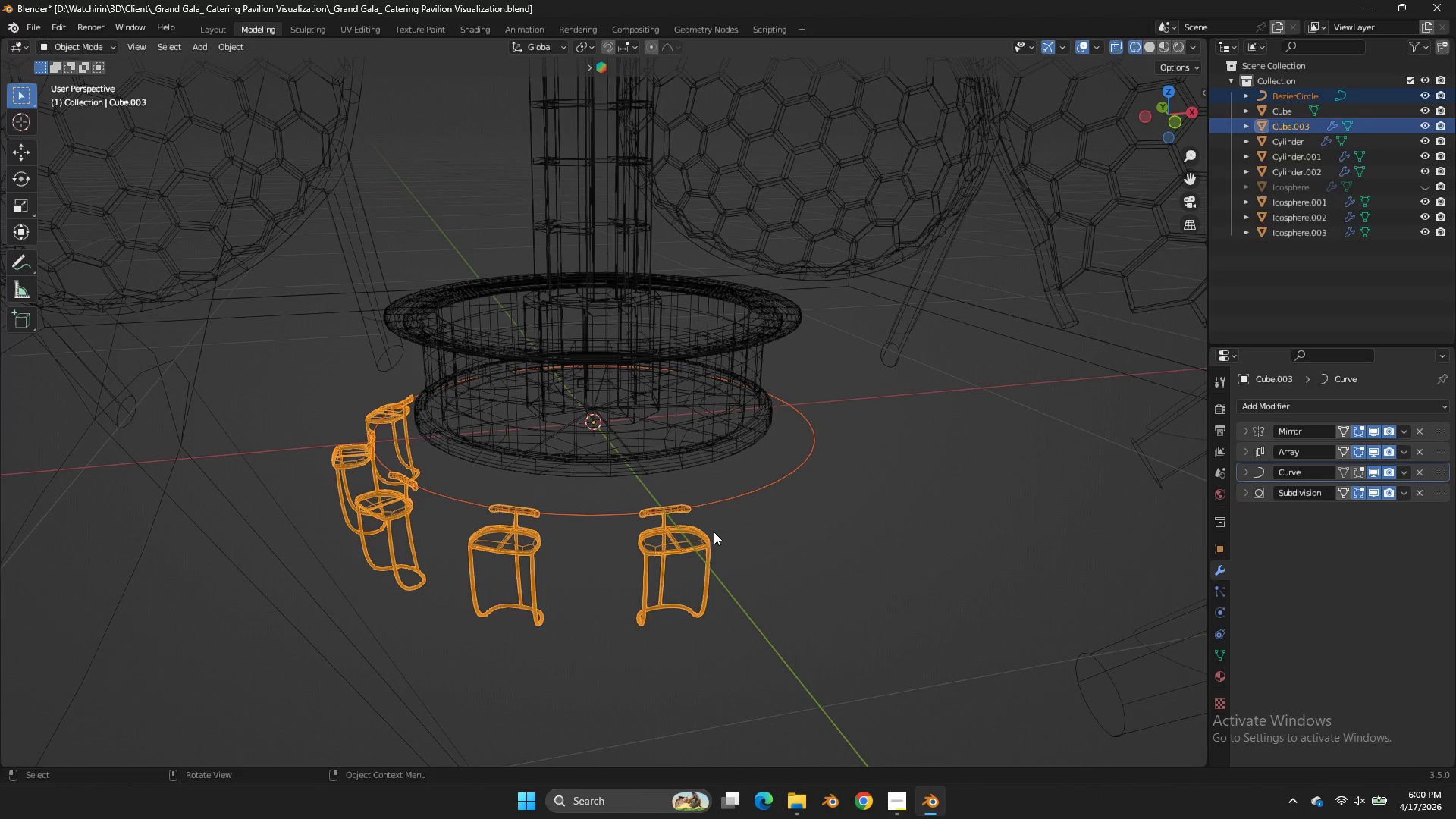 
type(zgz)
 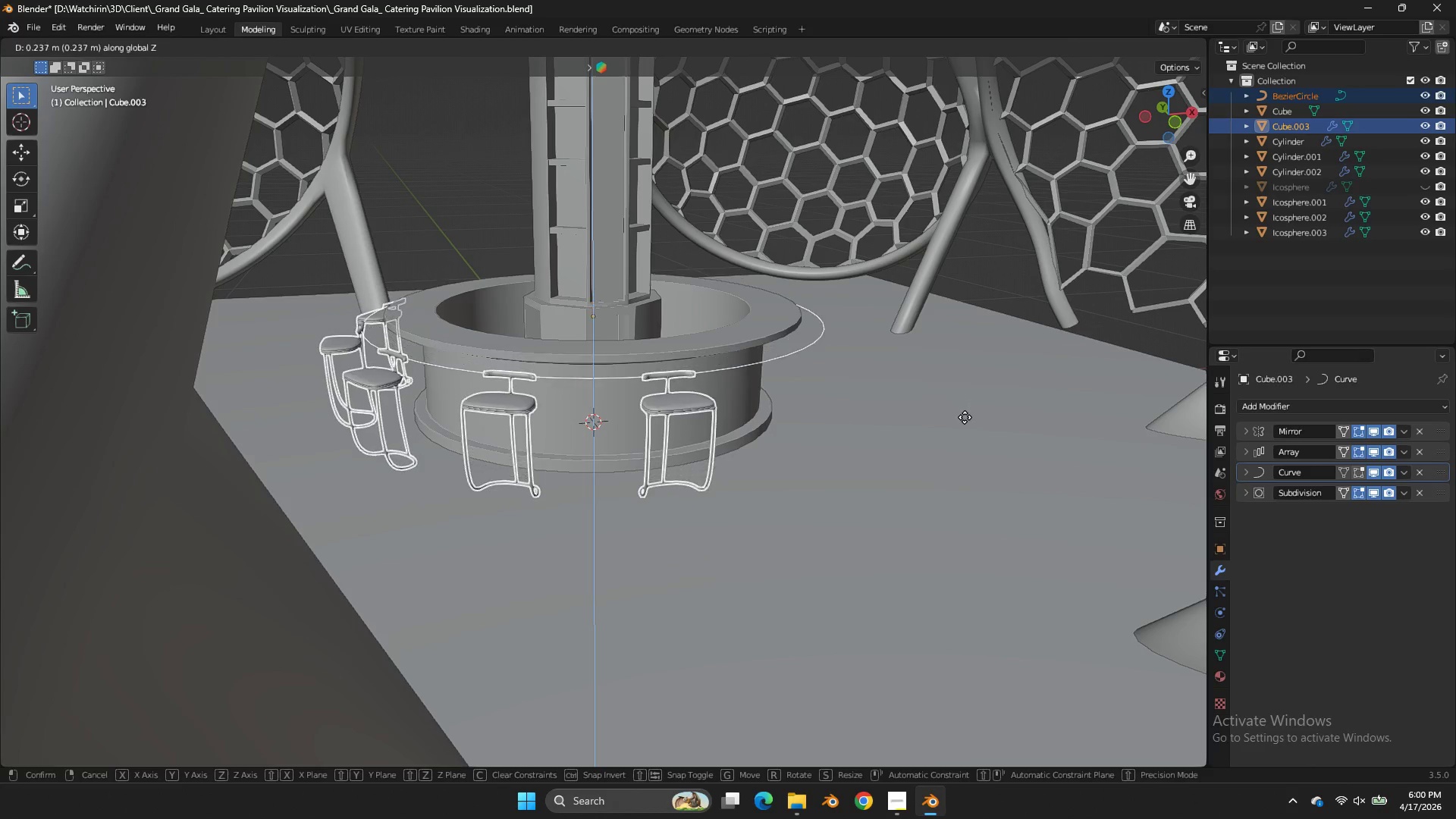 
right_click([965, 425])
 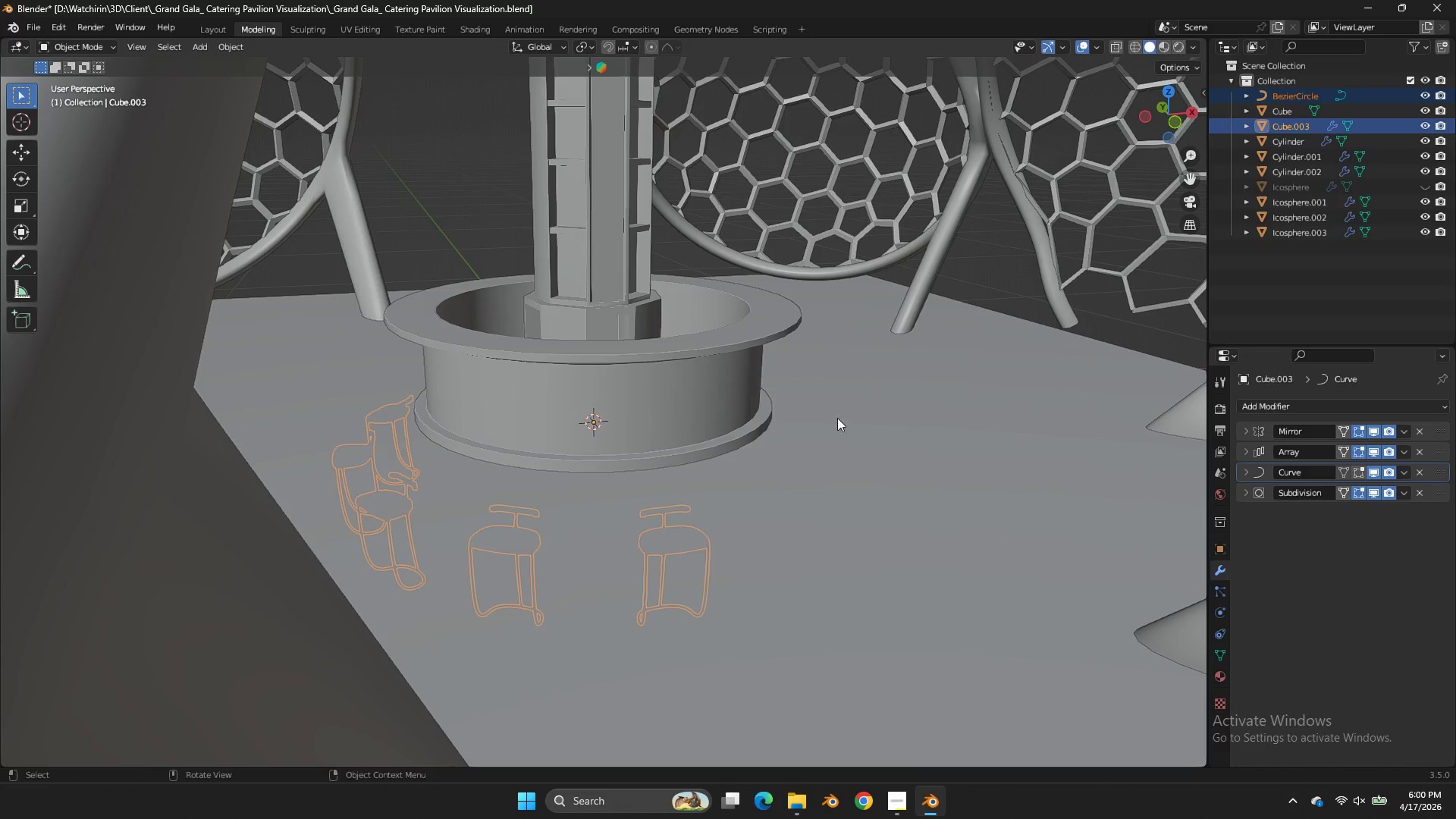 
key(Z)
 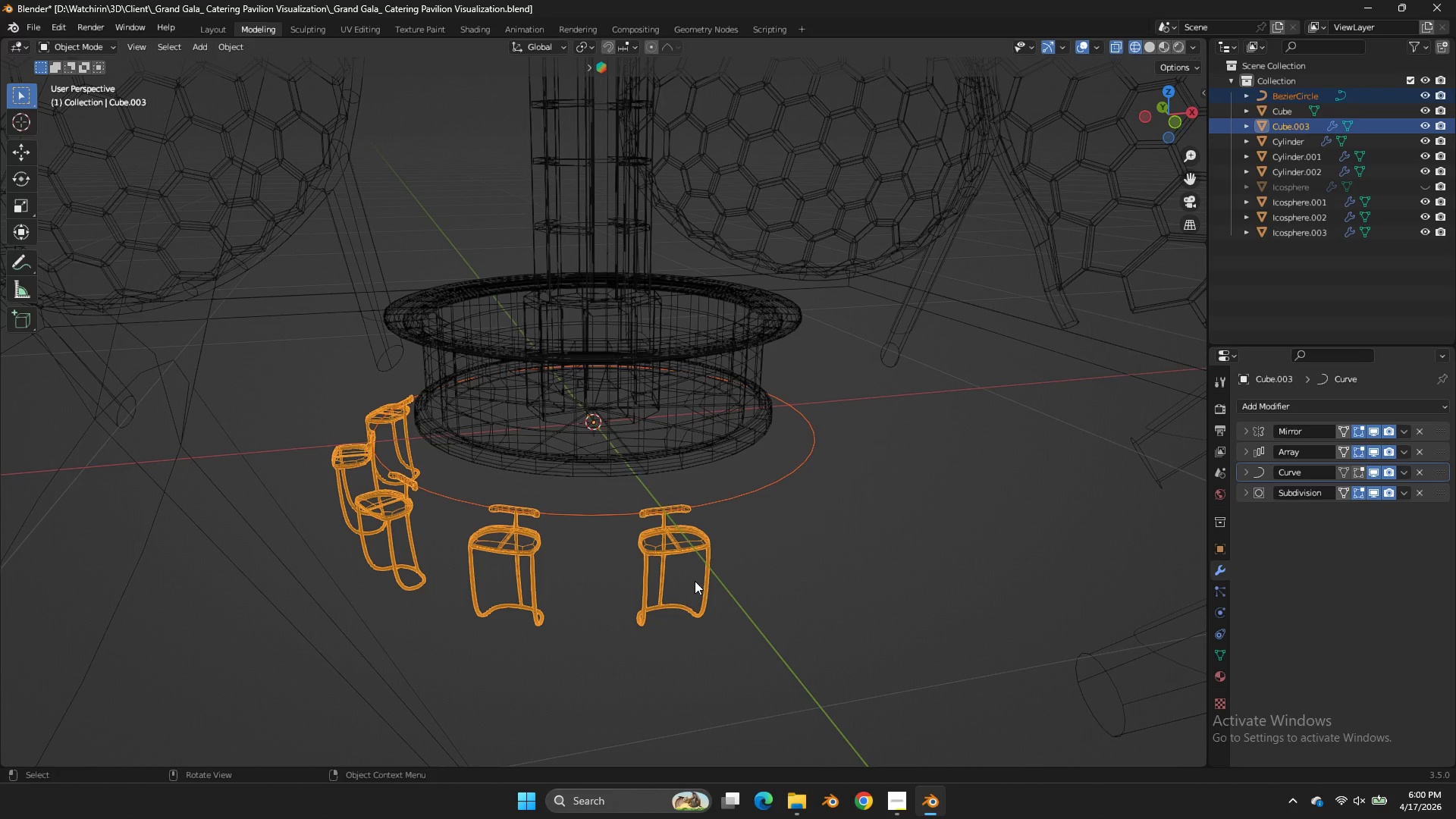 
left_click([695, 581])
 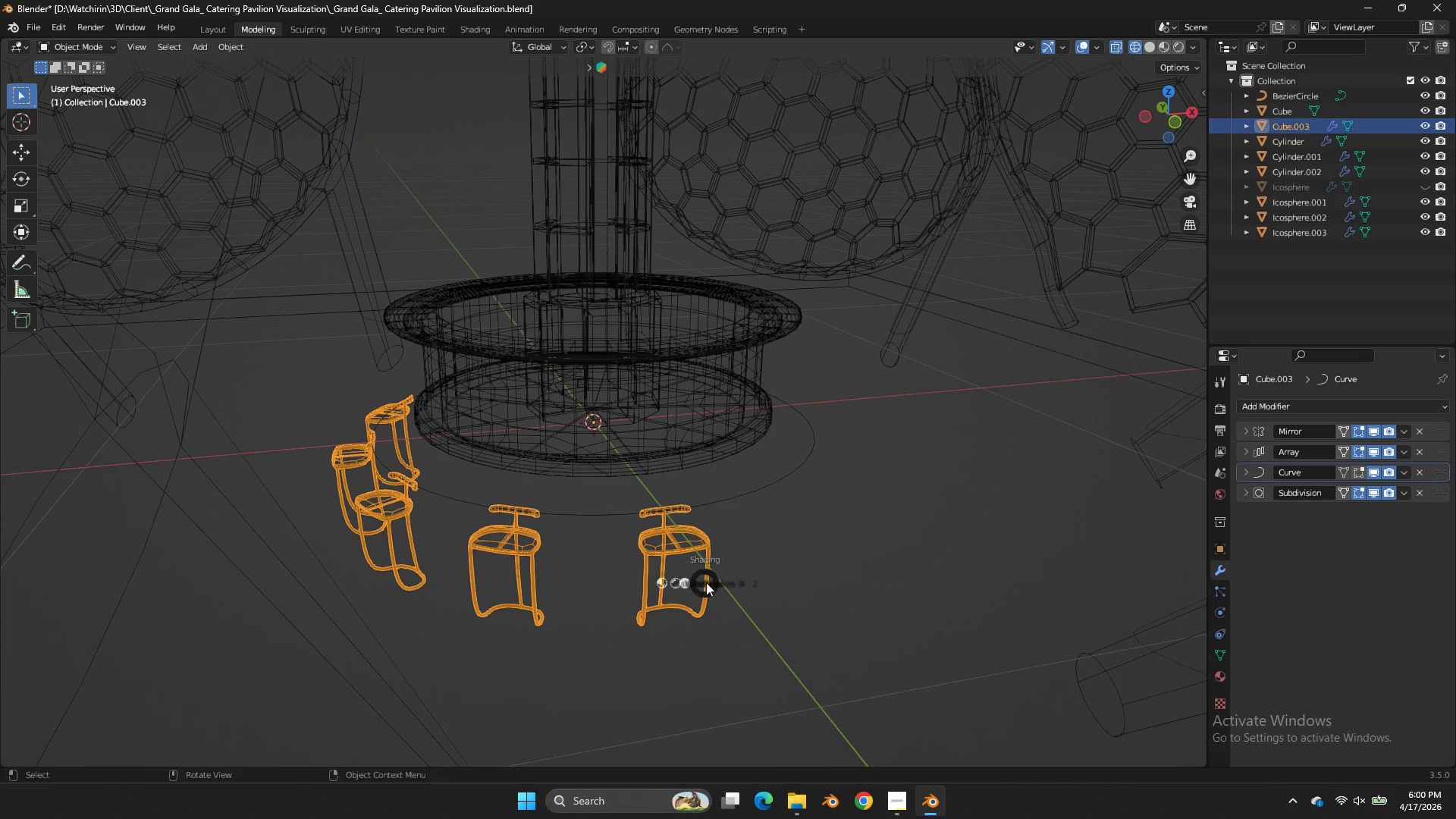 
type(zgz)
 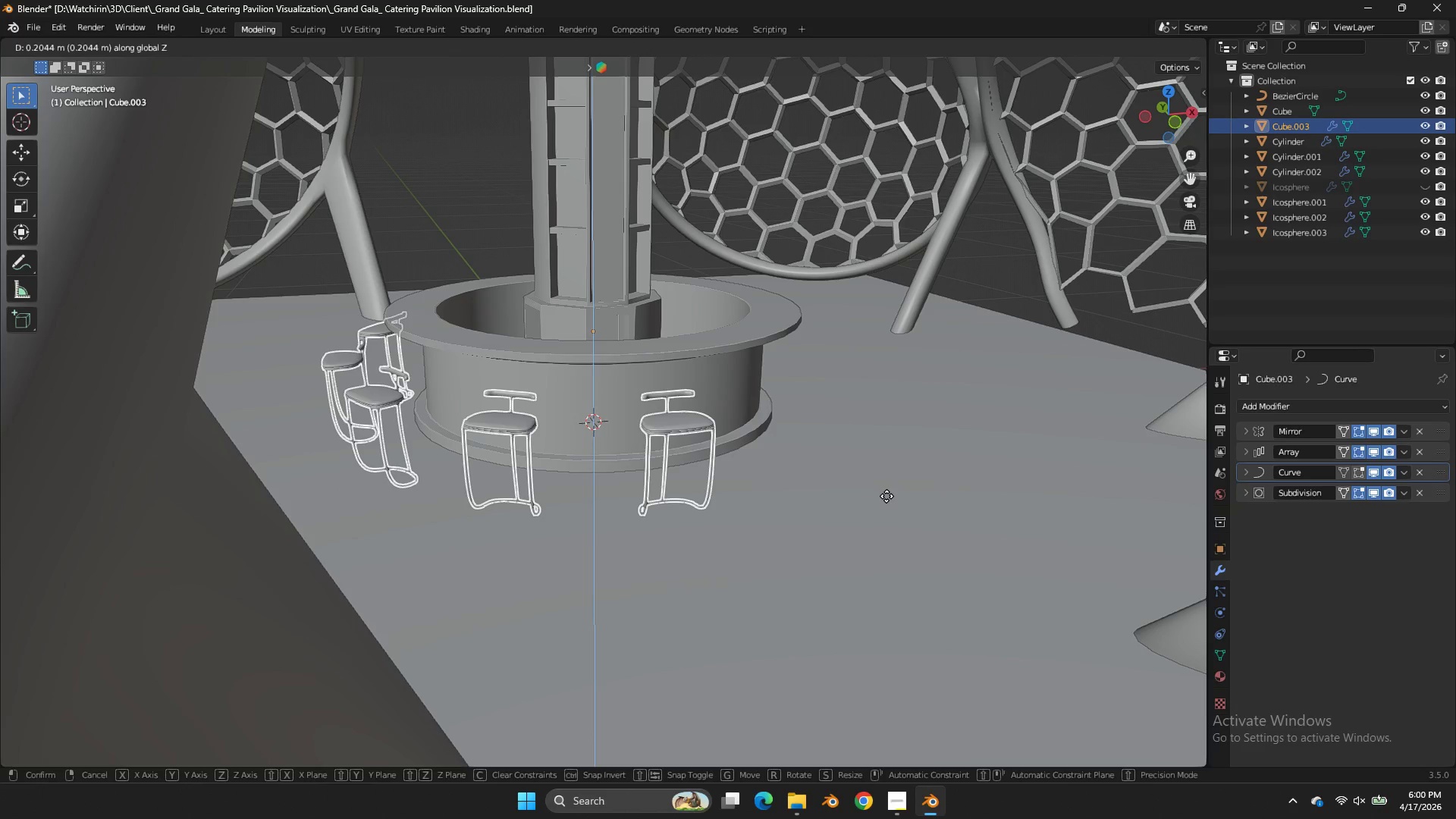 
left_click([887, 497])
 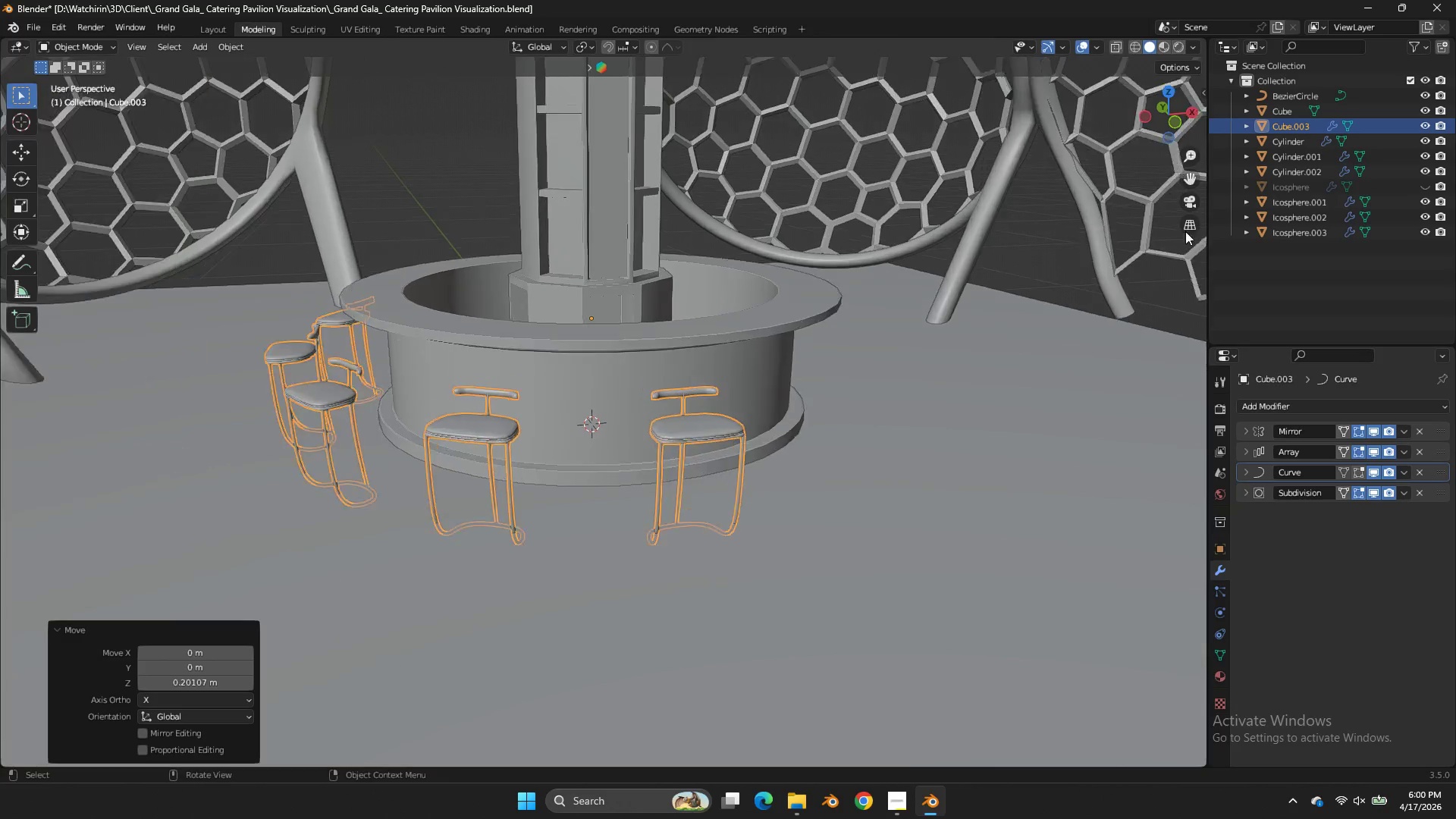 
scroll: coordinate [1189, 224], scroll_direction: up, amount: 3.0
 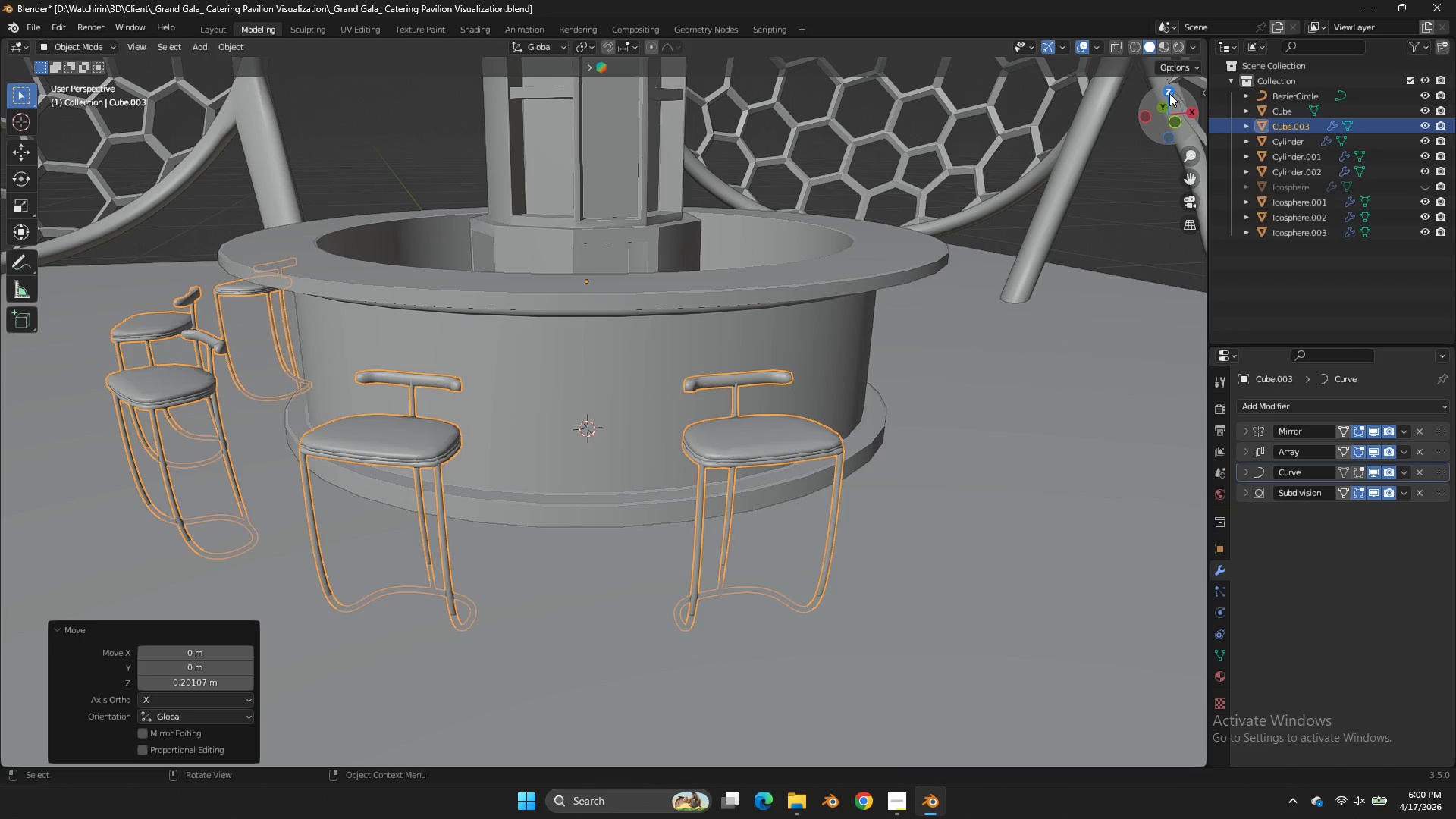 
left_click([1173, 89])
 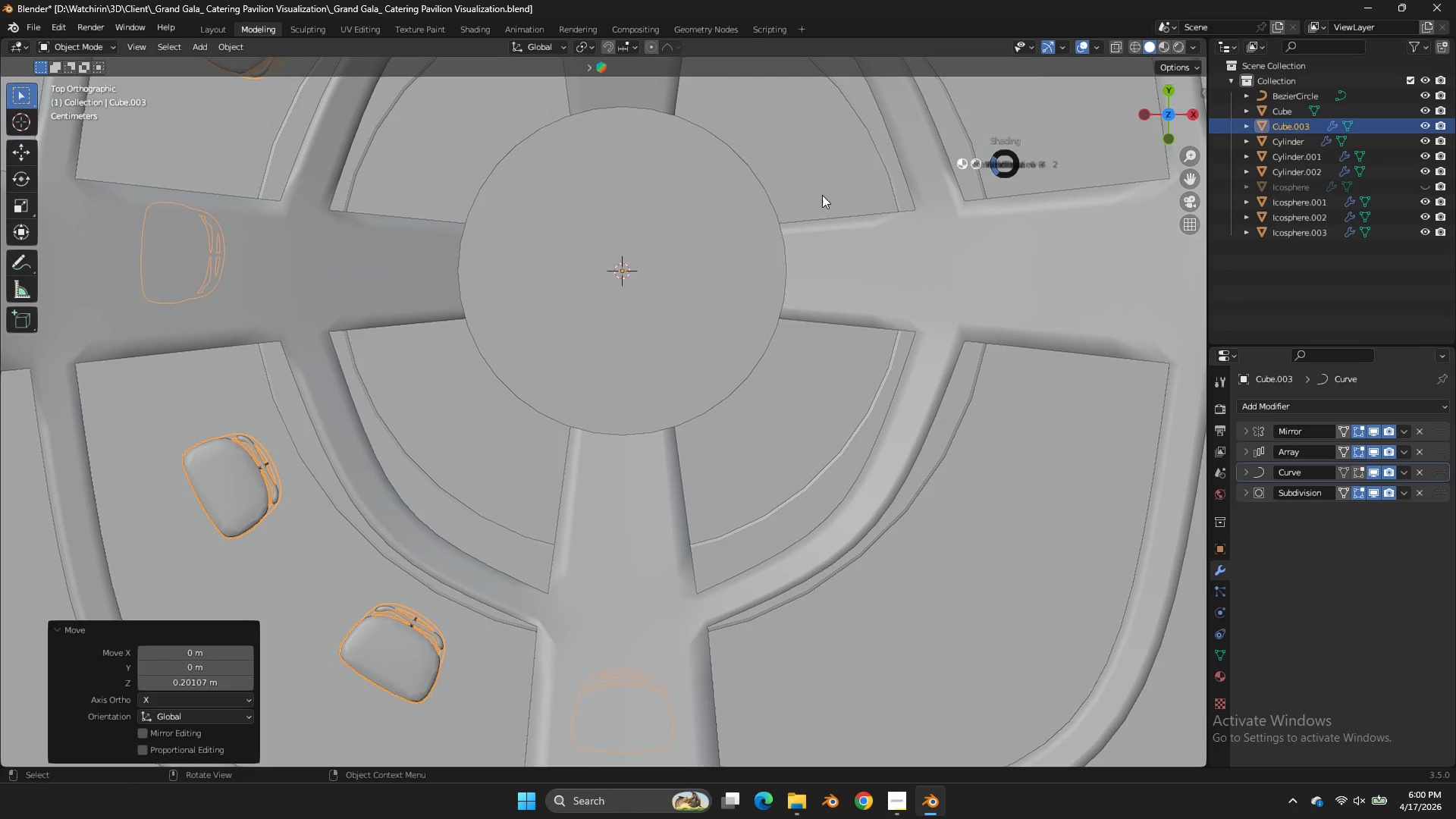 
key(Z)
 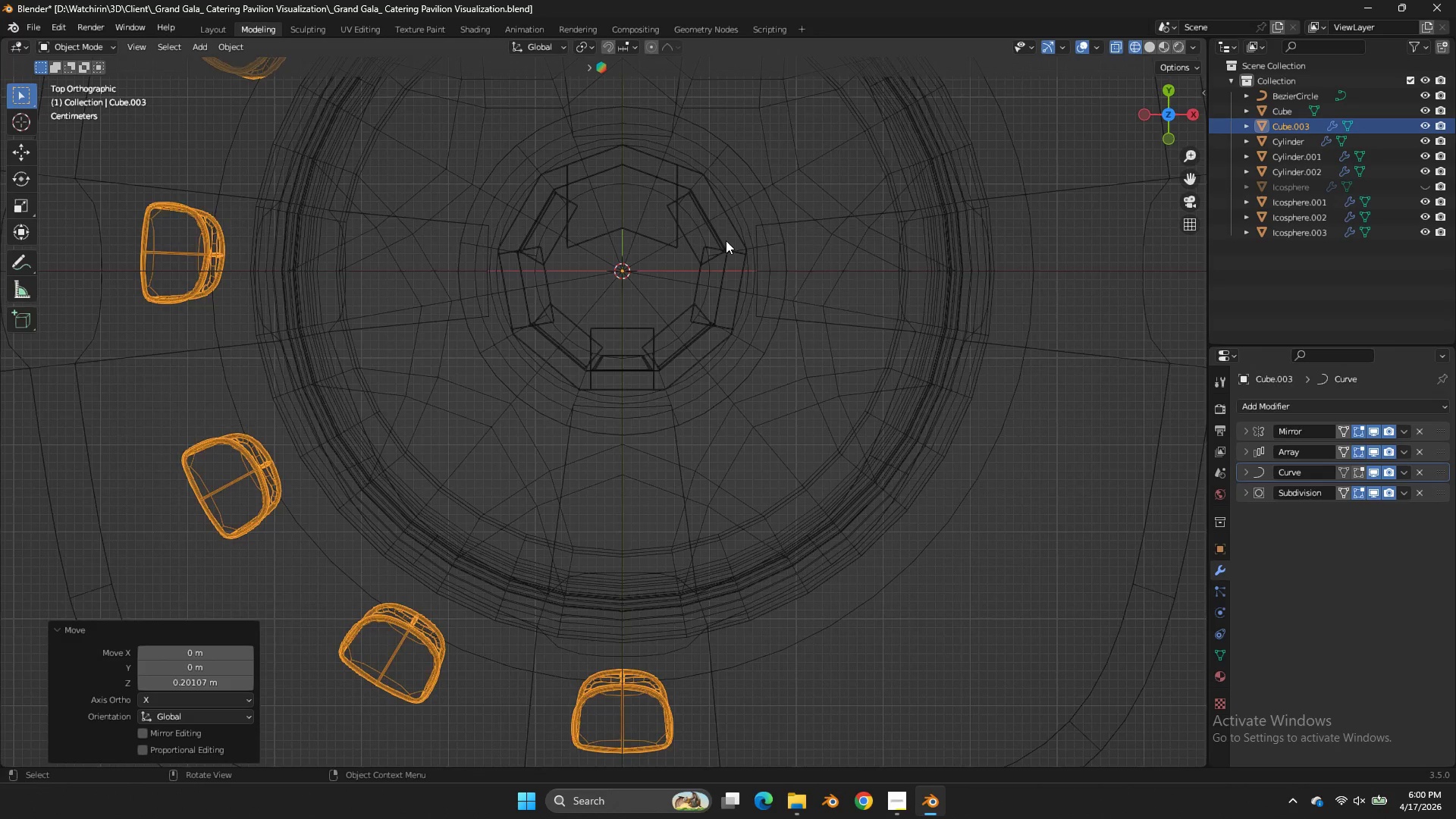 
key(Tab)
 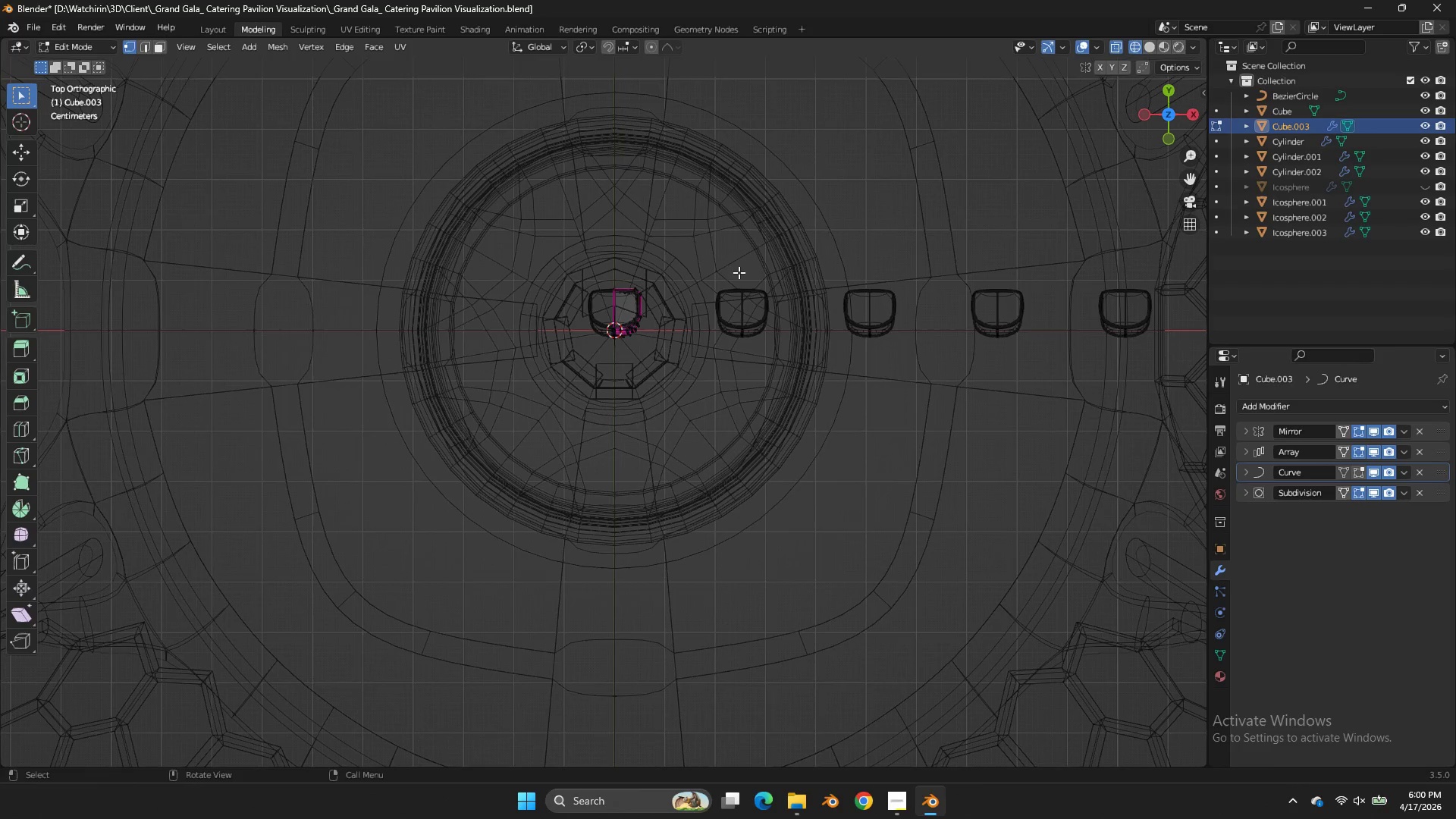 
scroll: coordinate [733, 248], scroll_direction: down, amount: 3.0
 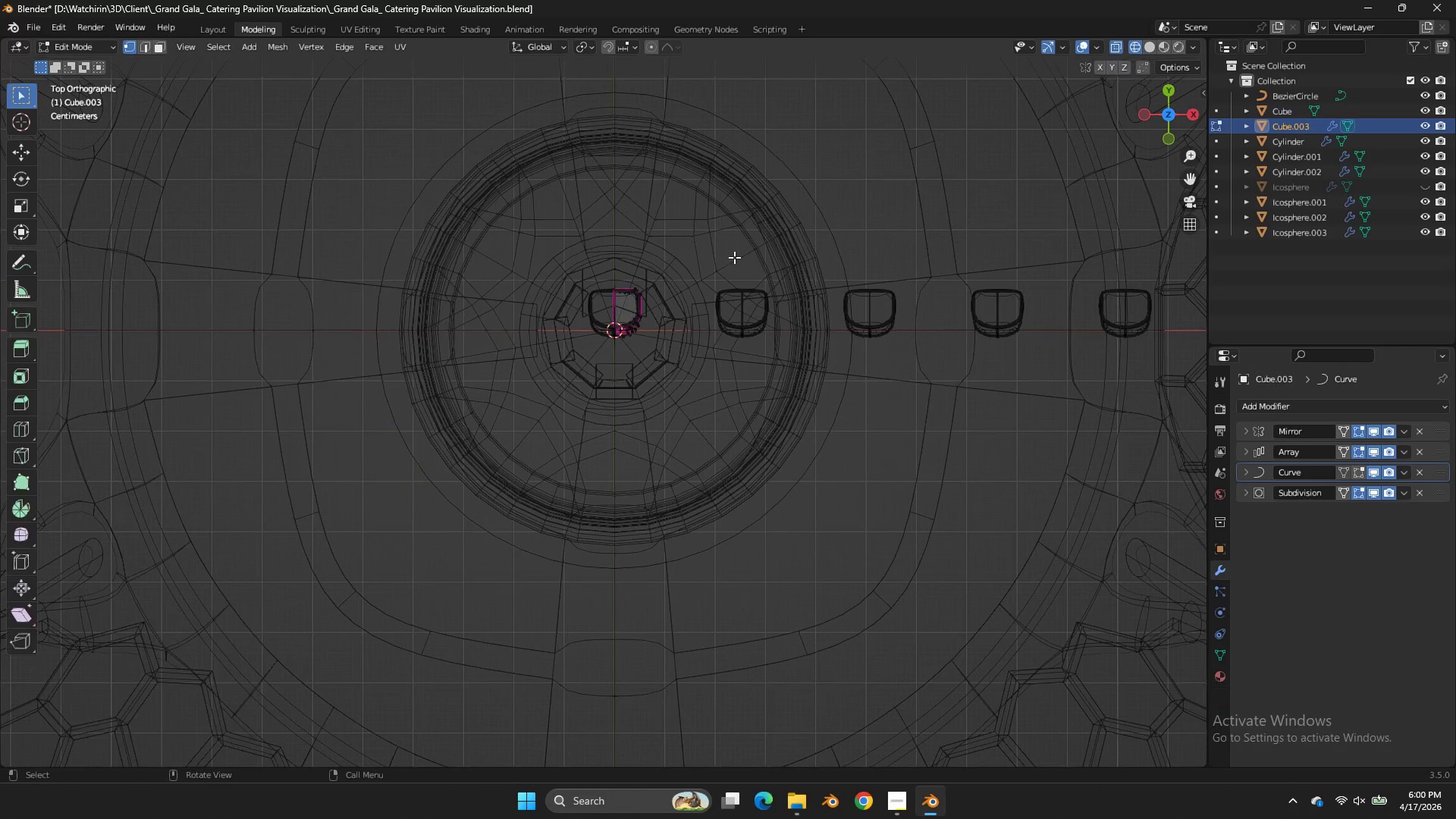 
key(A)
 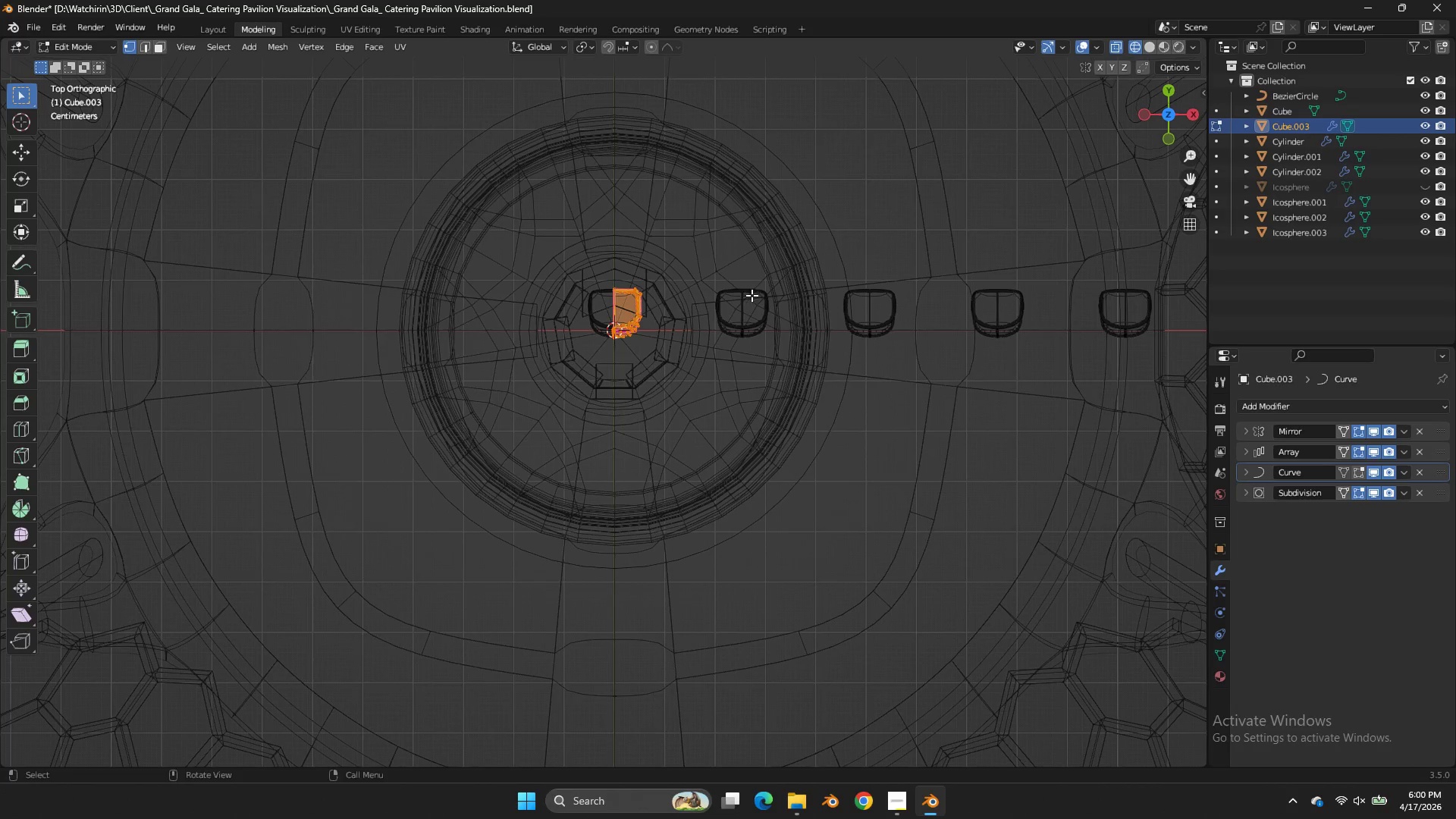 
key(Tab)
 